 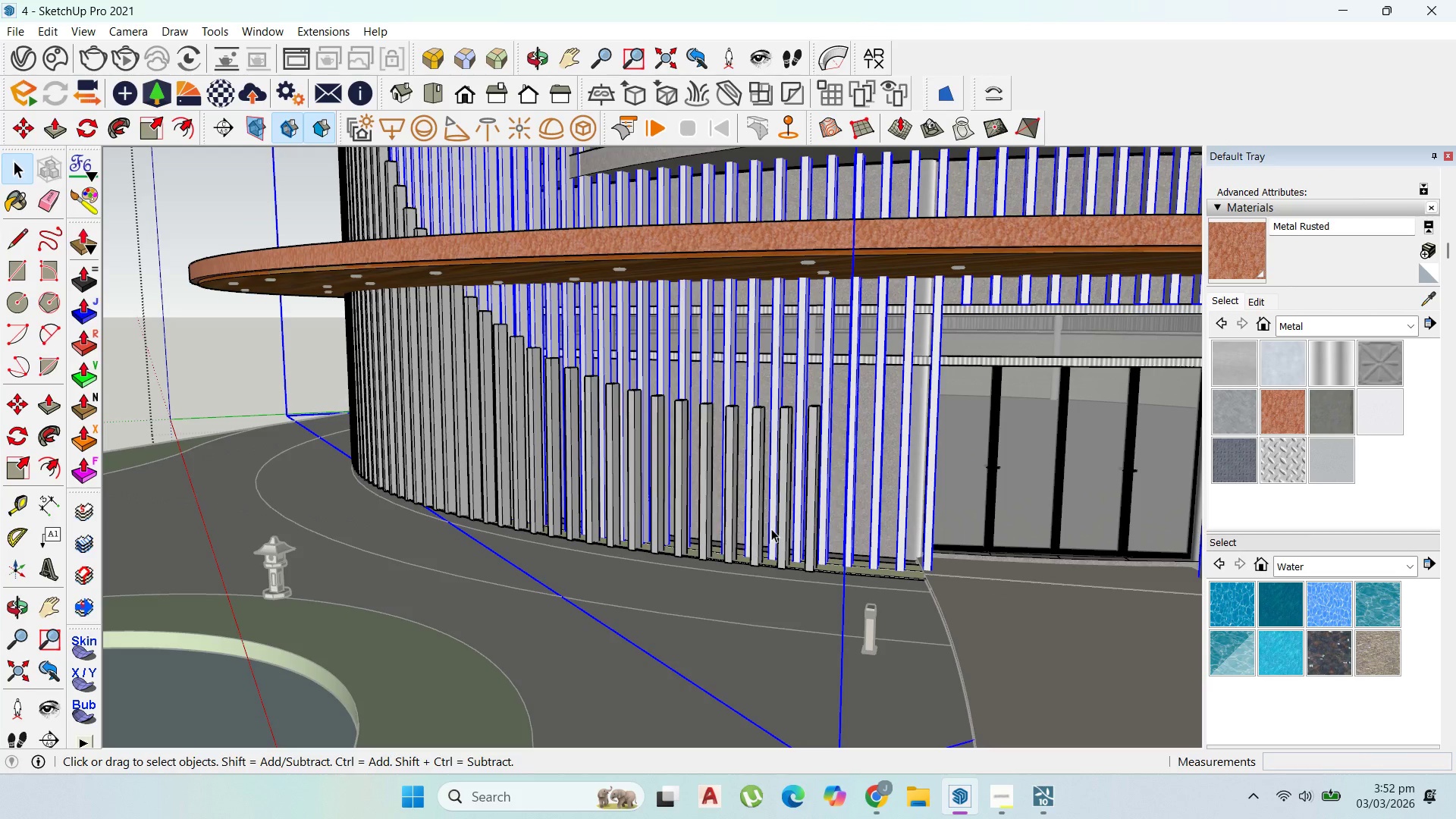 
scroll: coordinate [723, 493], scroll_direction: down, amount: 4.0
 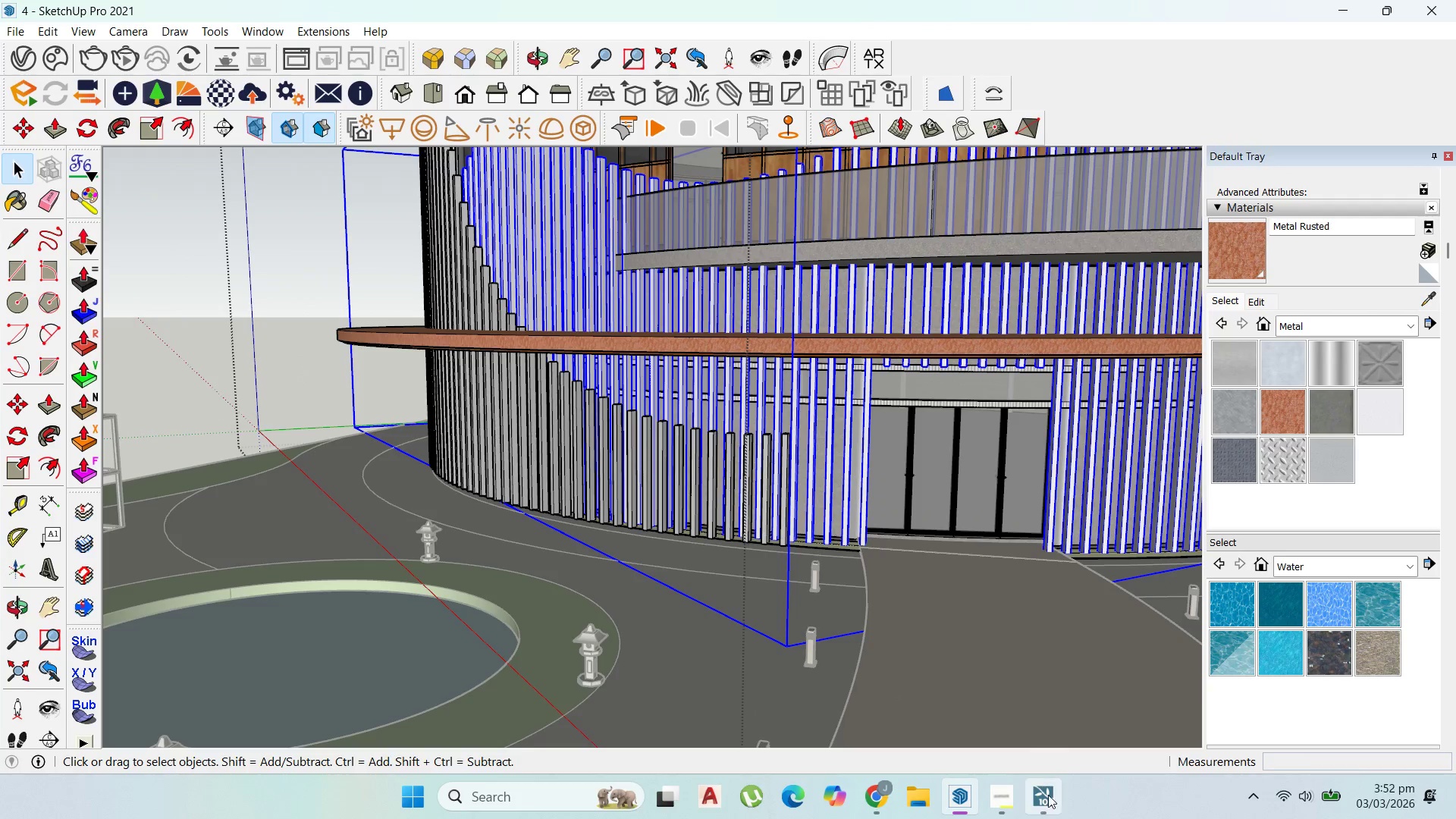 
left_click([1050, 795])
 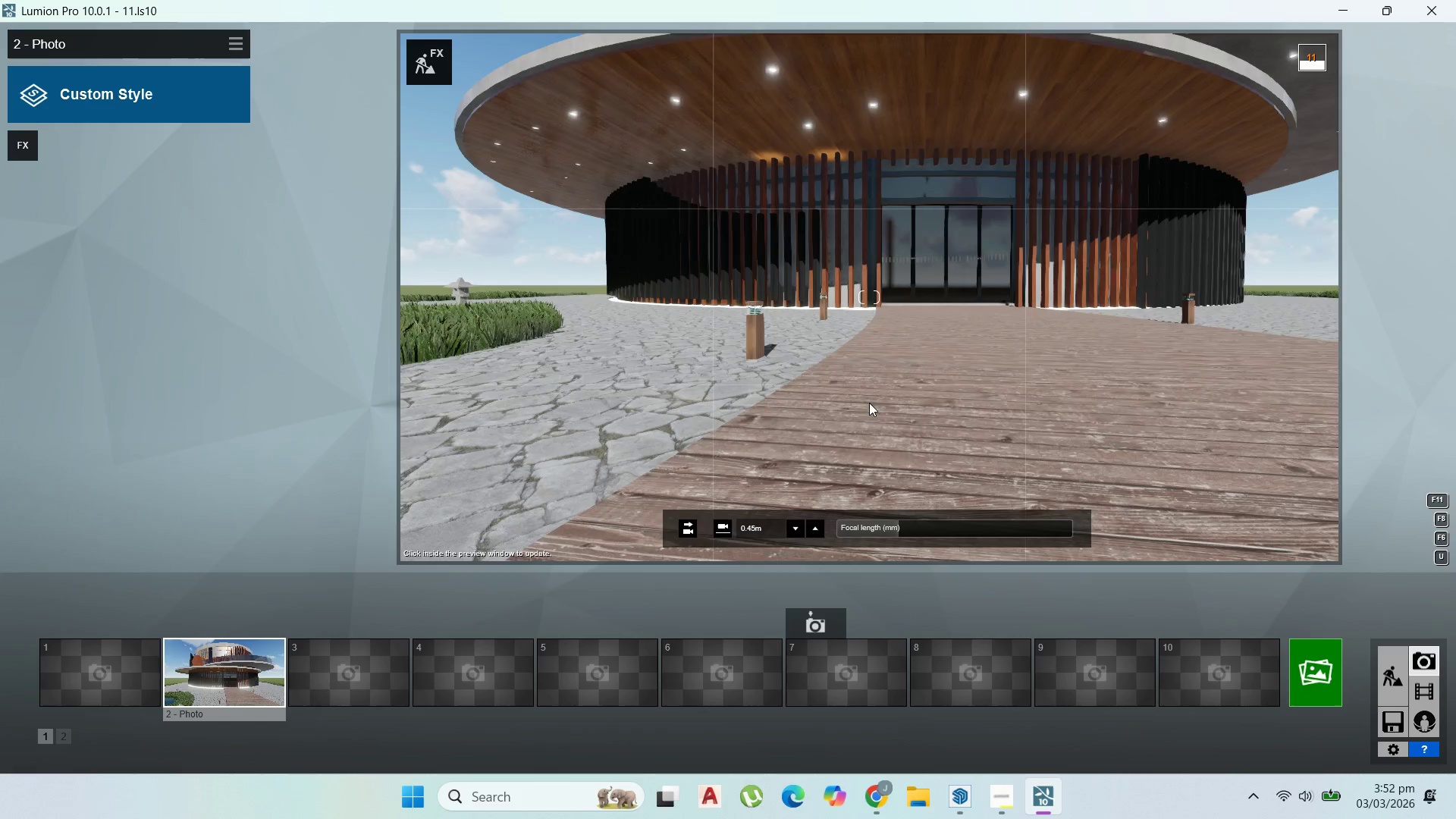 
scroll: coordinate [869, 396], scroll_direction: down, amount: 8.0
 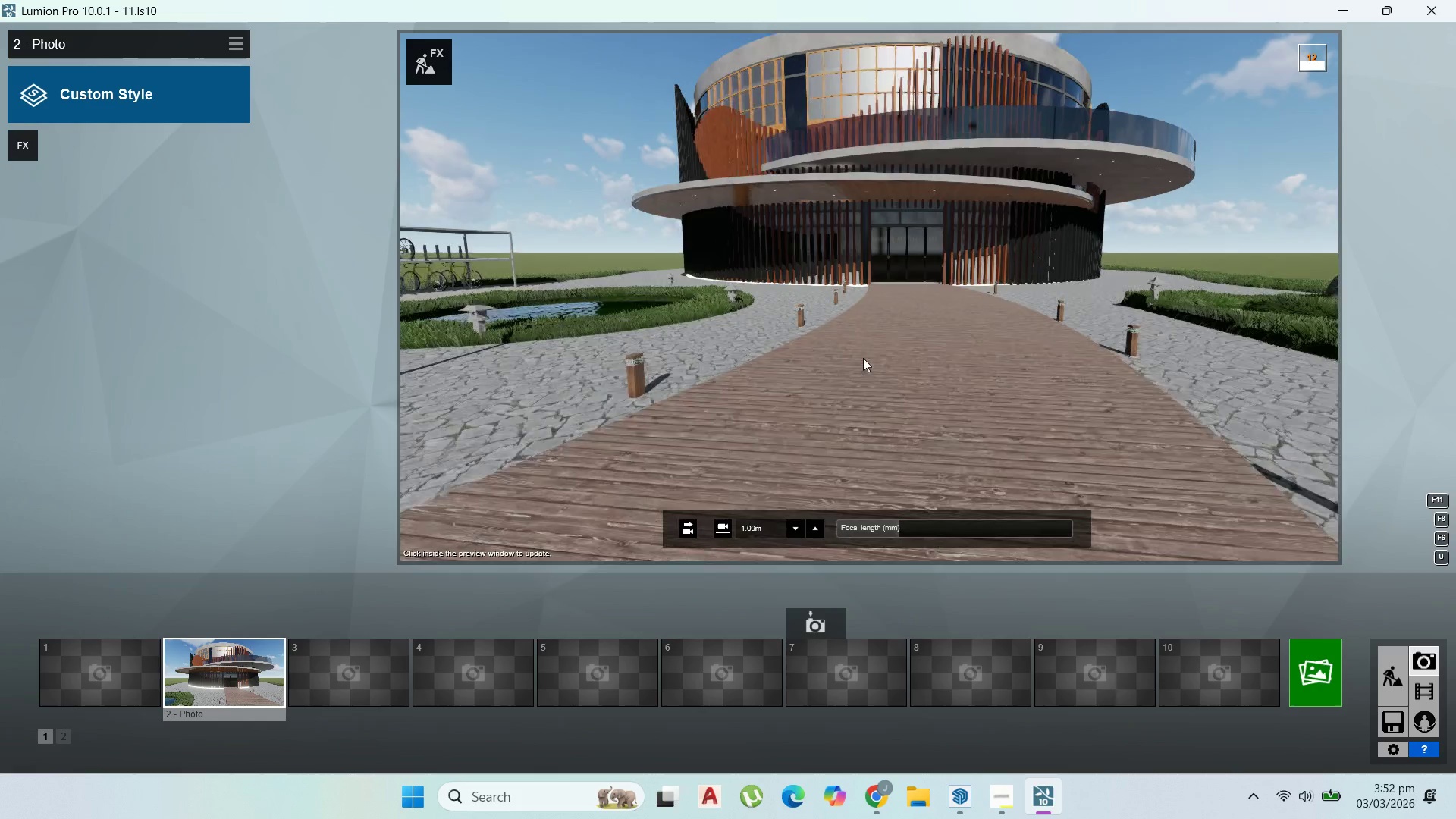 
scroll: coordinate [865, 356], scroll_direction: up, amount: 2.0
 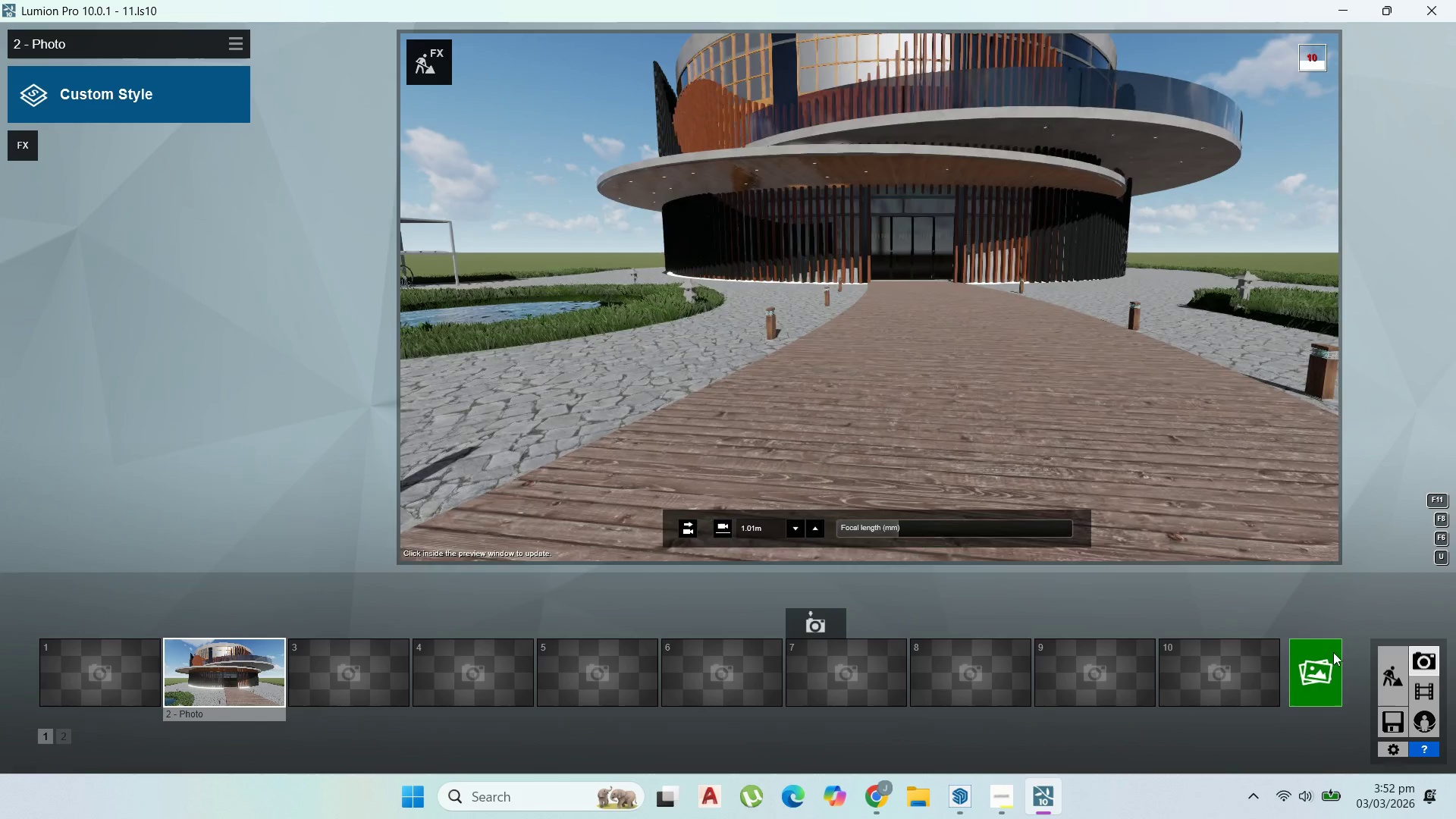 
double_click([1382, 685])
 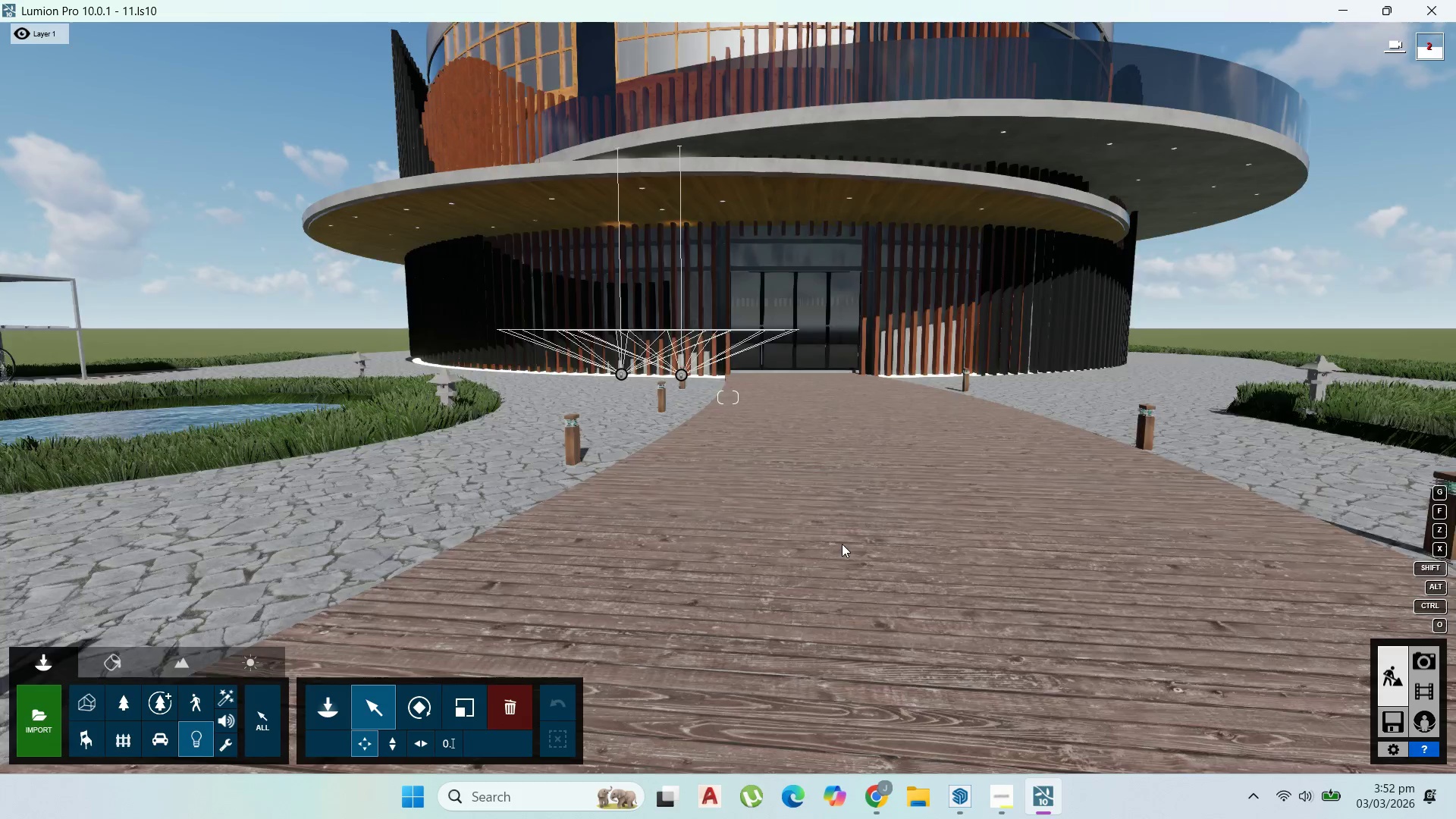 
scroll: coordinate [858, 532], scroll_direction: down, amount: 8.0
 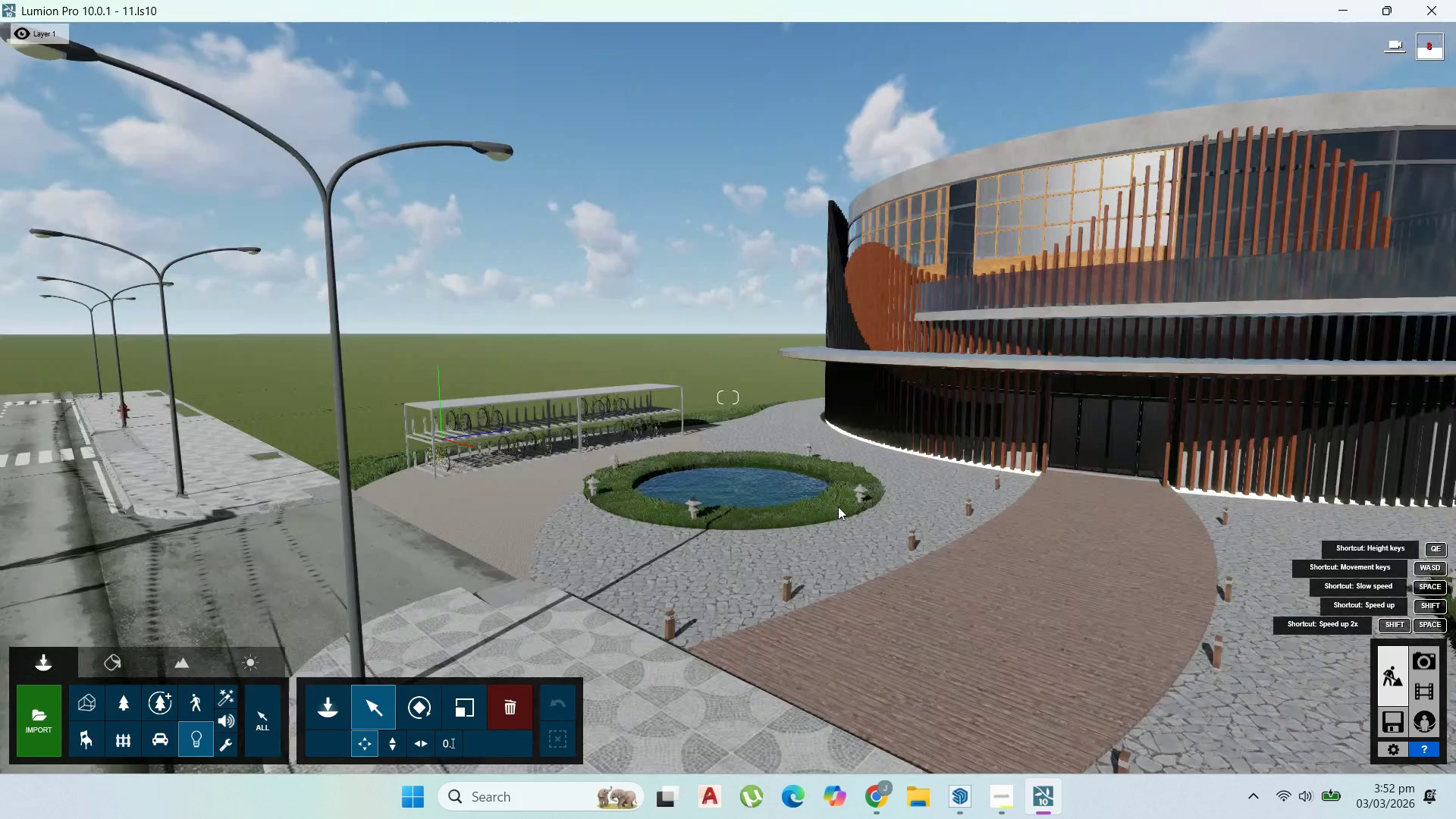 
scroll: coordinate [967, 695], scroll_direction: up, amount: 7.0
 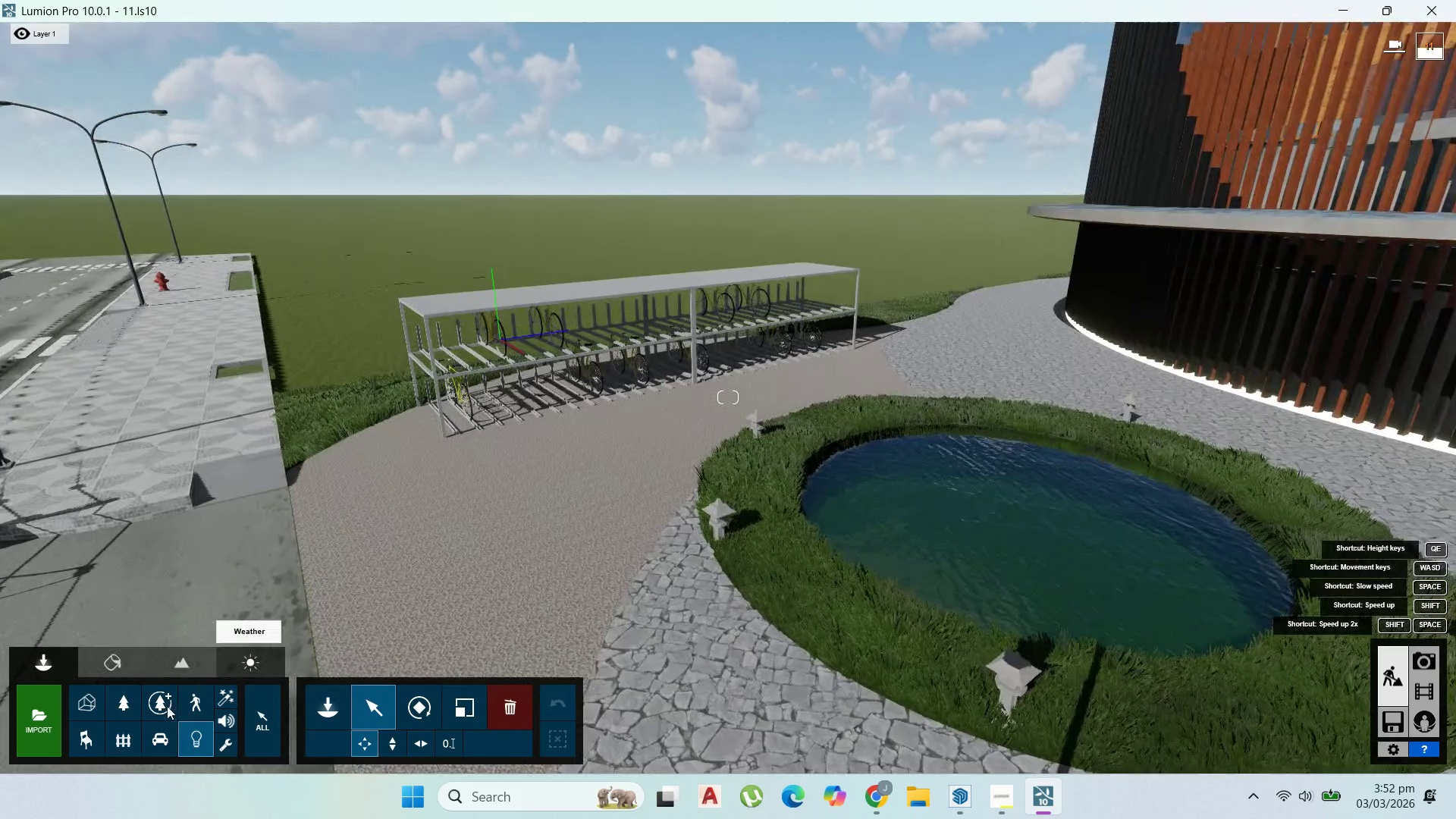 
left_click([127, 700])
 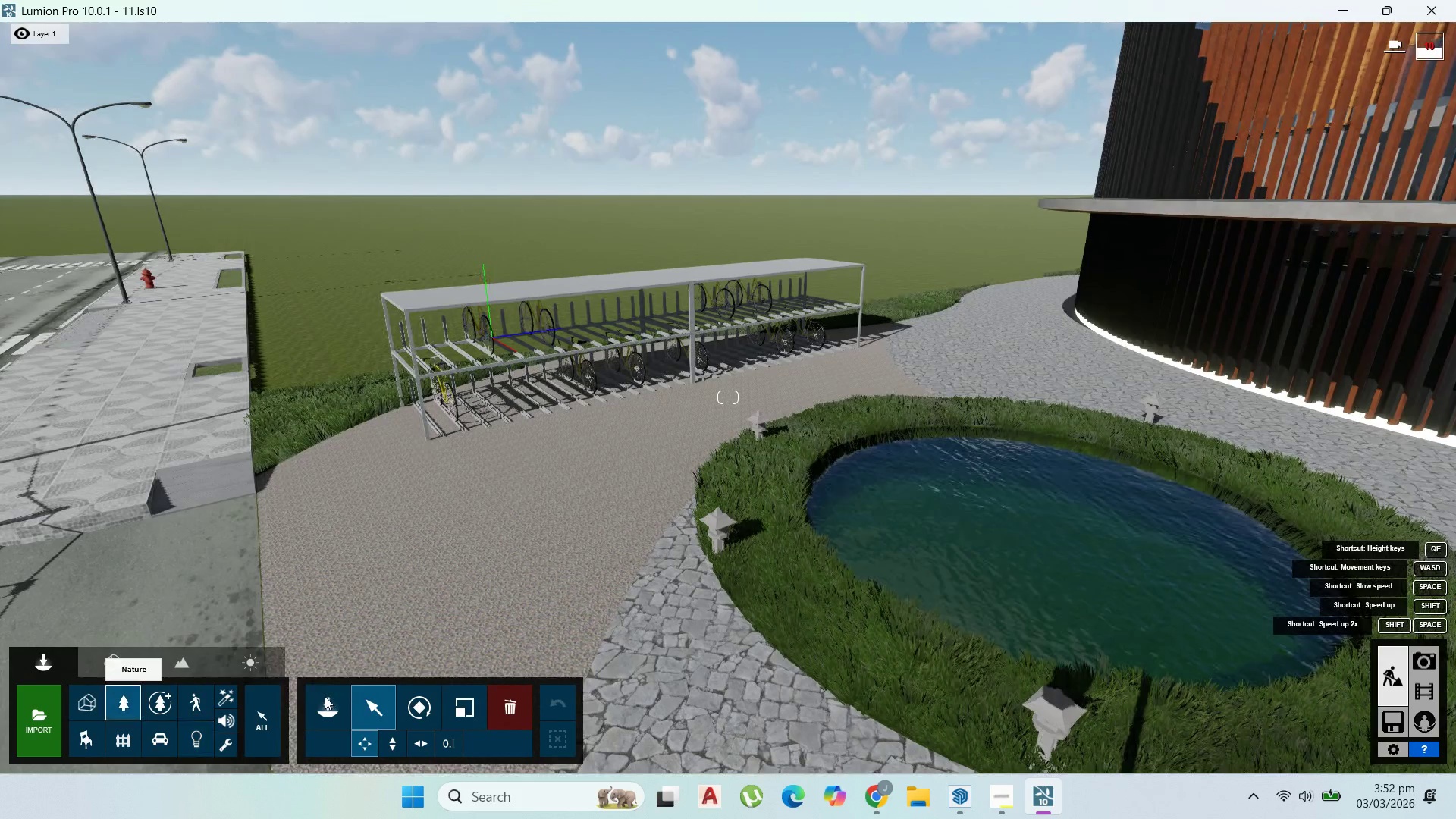 
left_click([325, 696])
 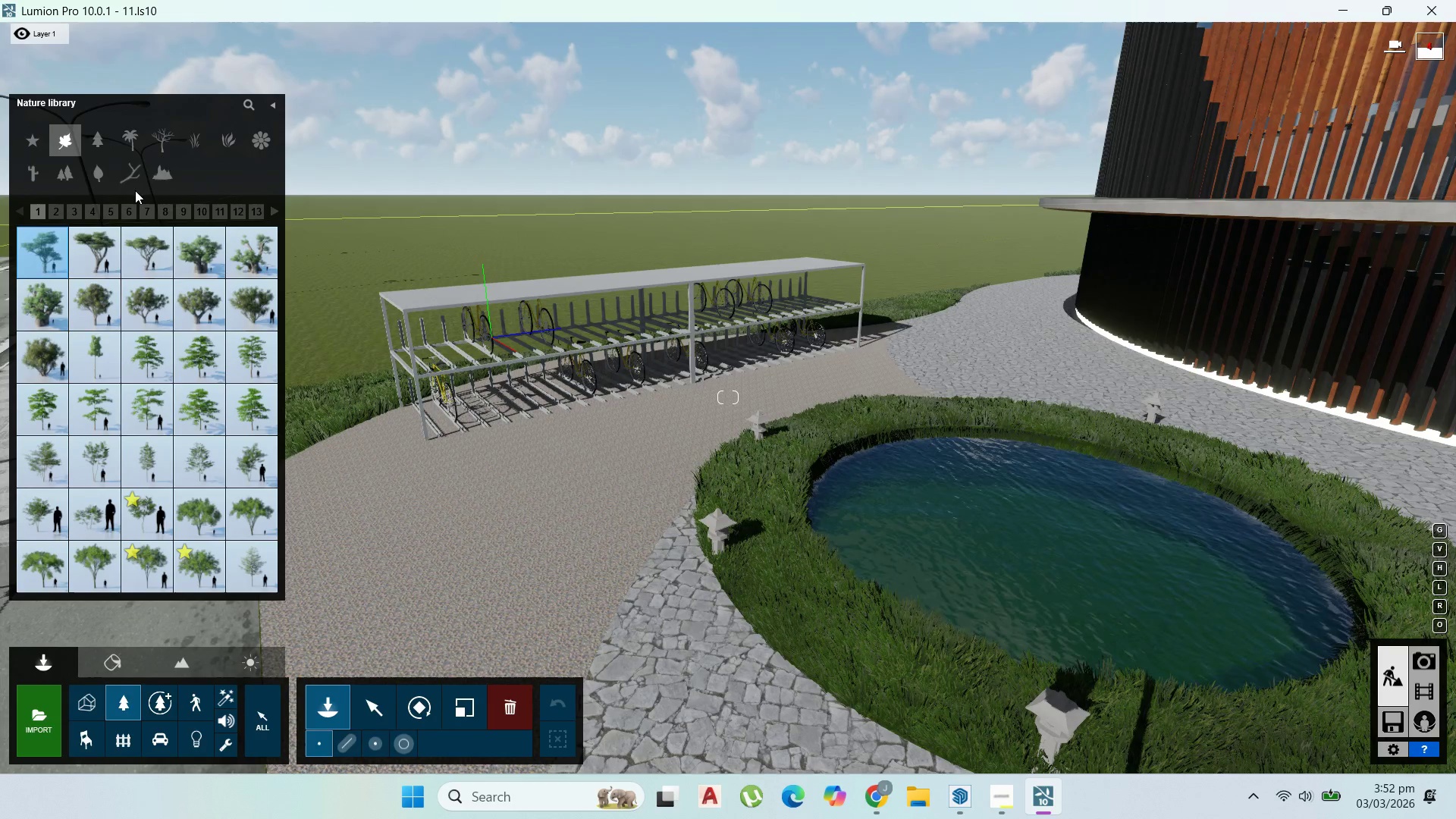 
left_click([165, 174])
 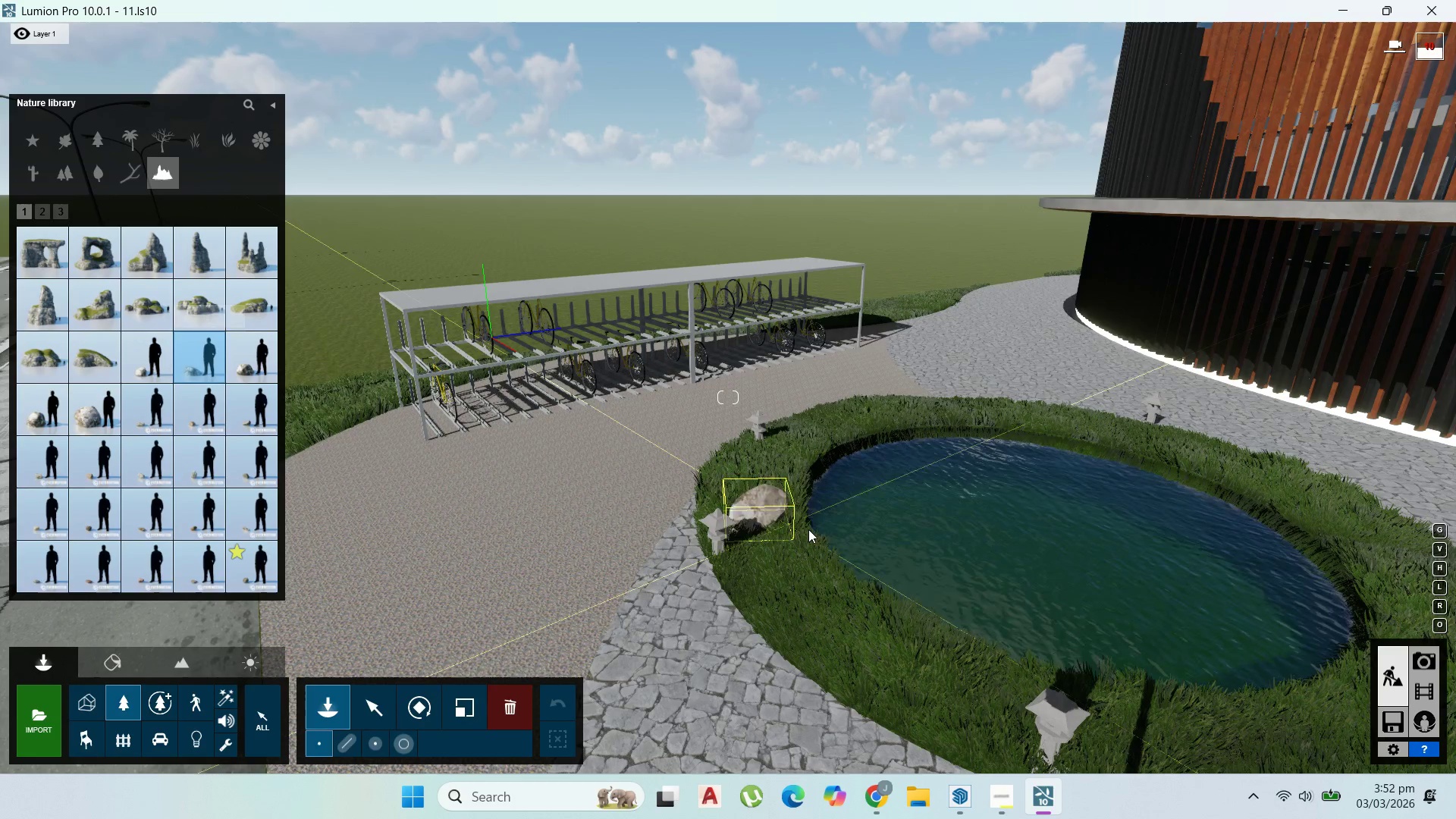 
wait(5.58)
 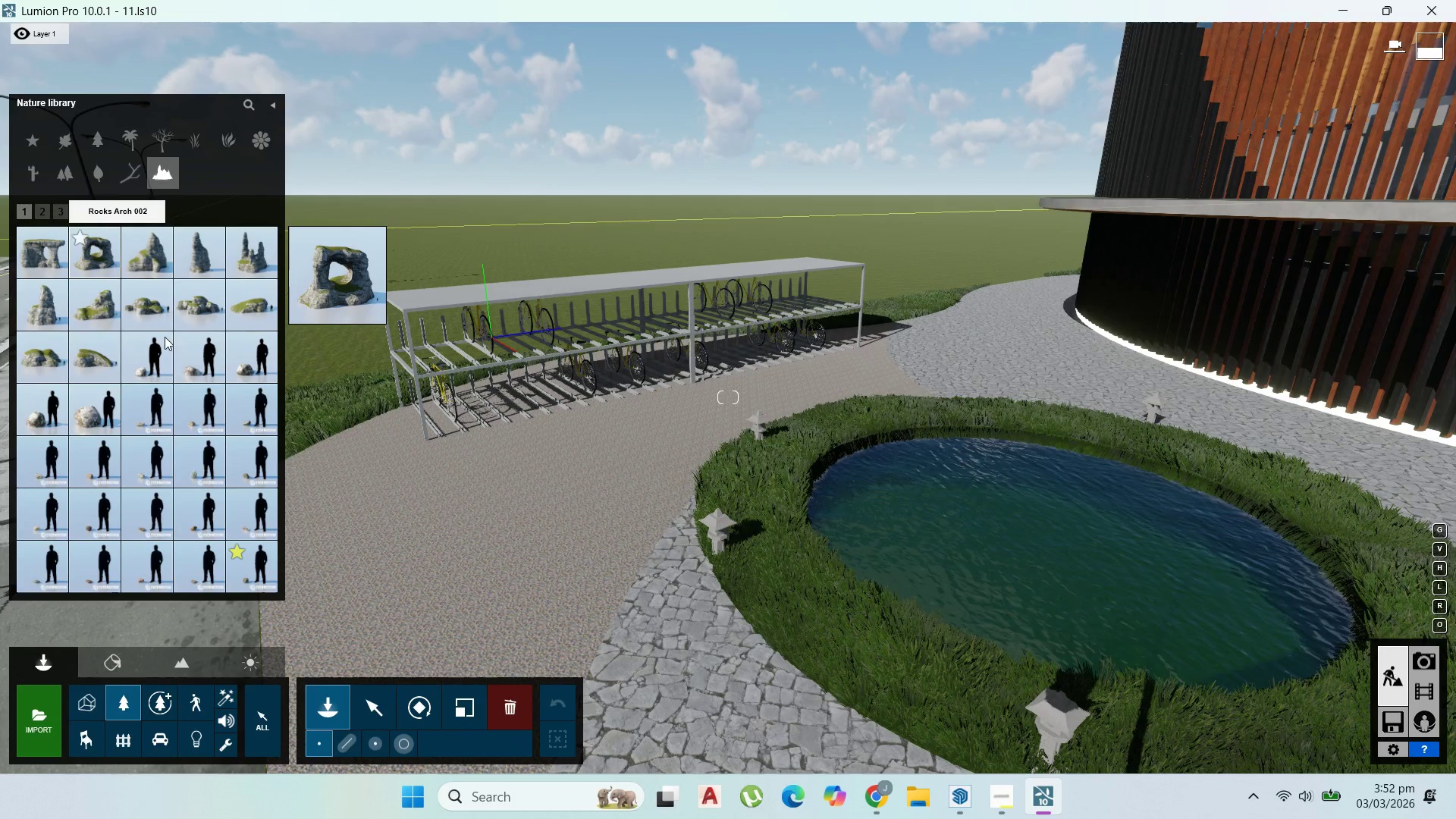 
left_click([796, 532])
 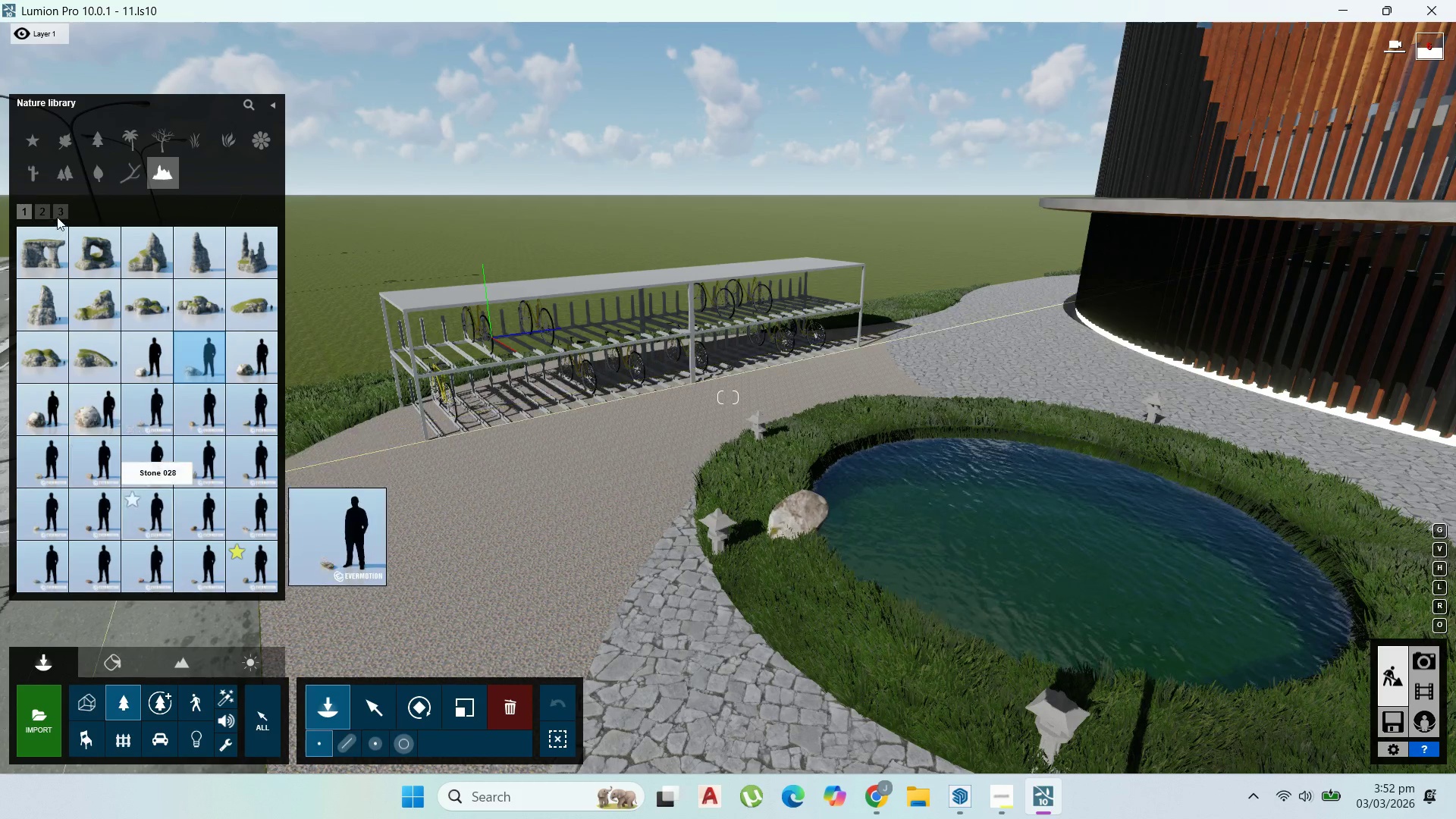 
left_click([49, 209])
 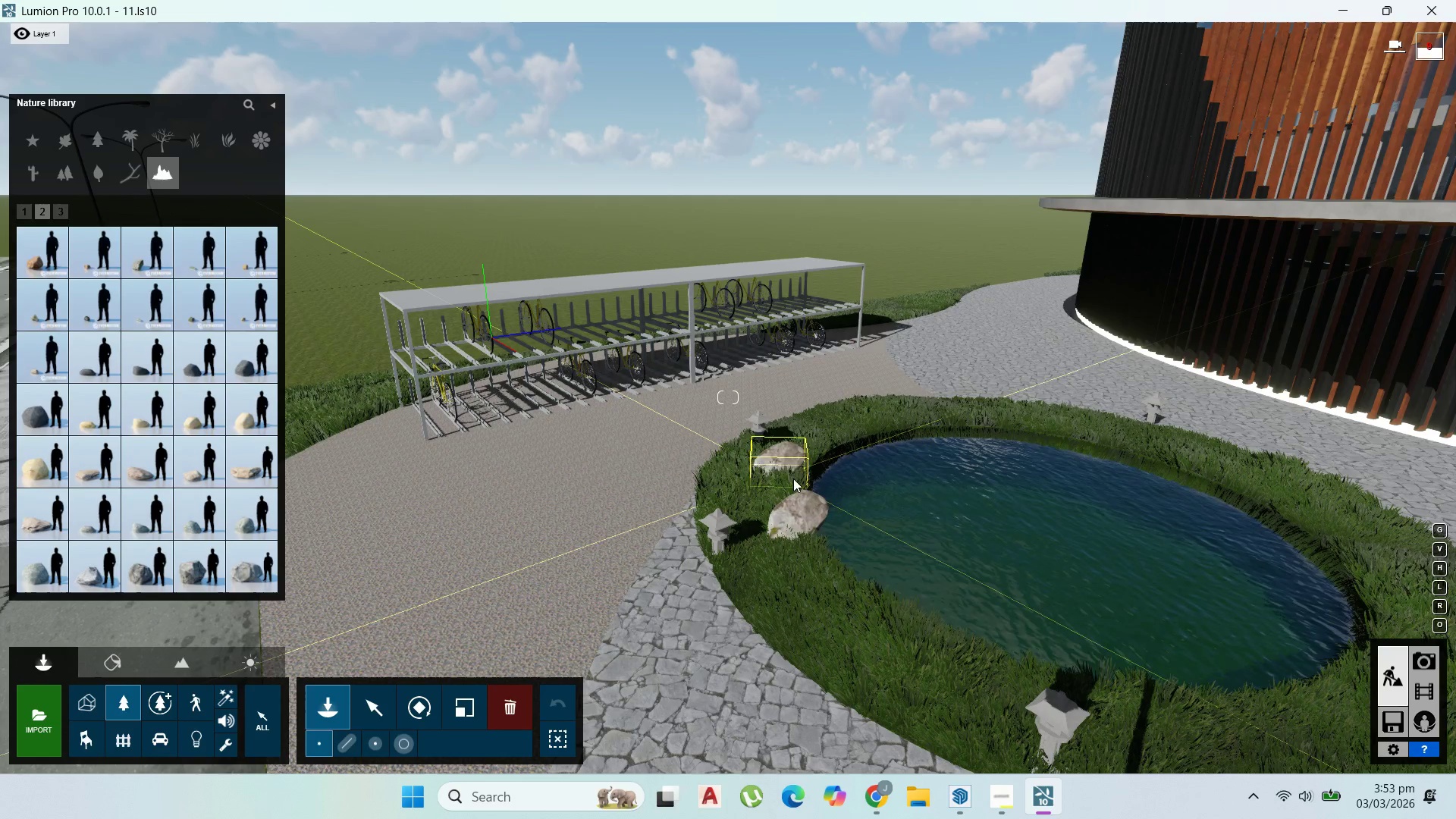 
left_click([239, 466])
 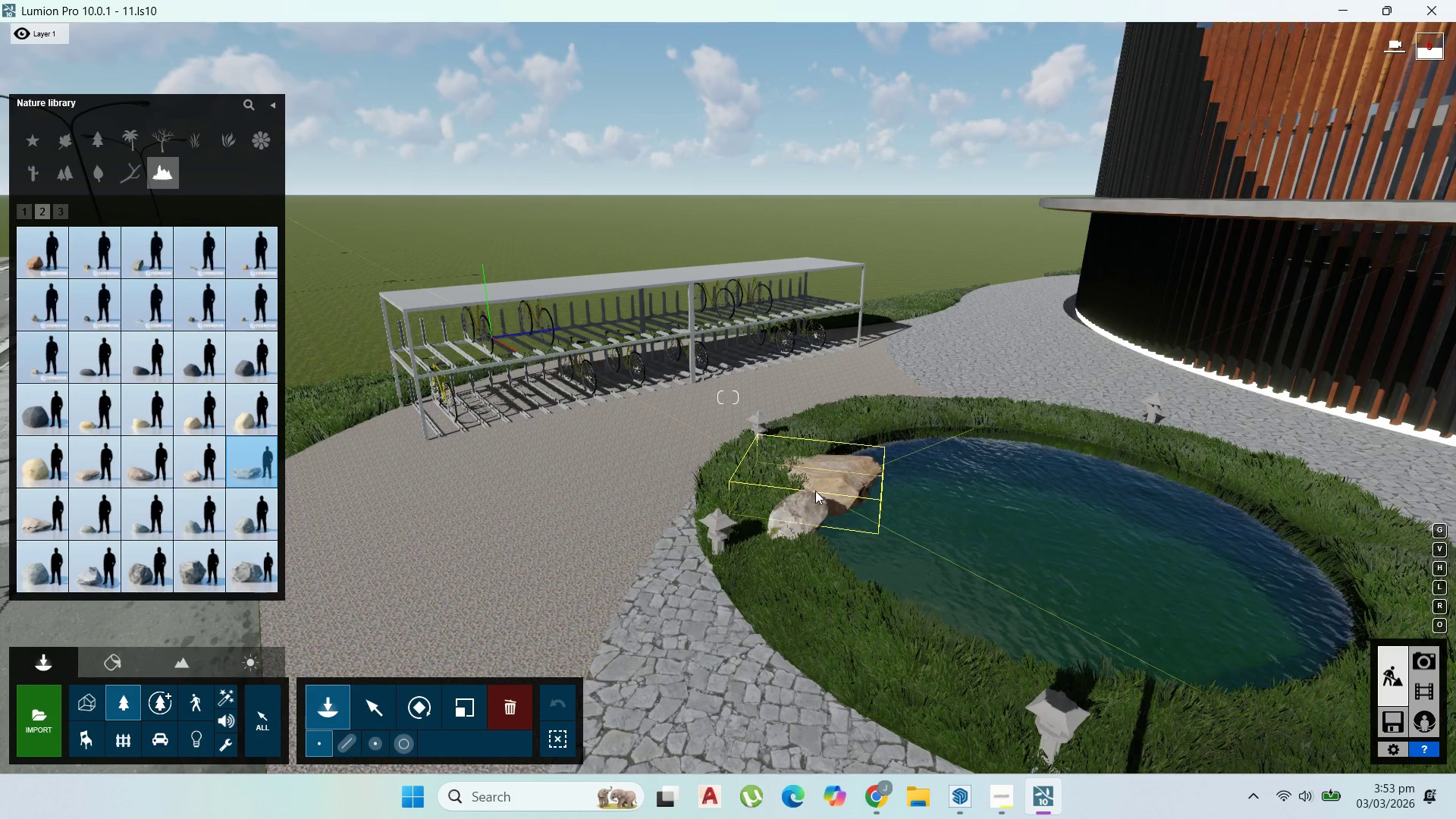 
wait(5.19)
 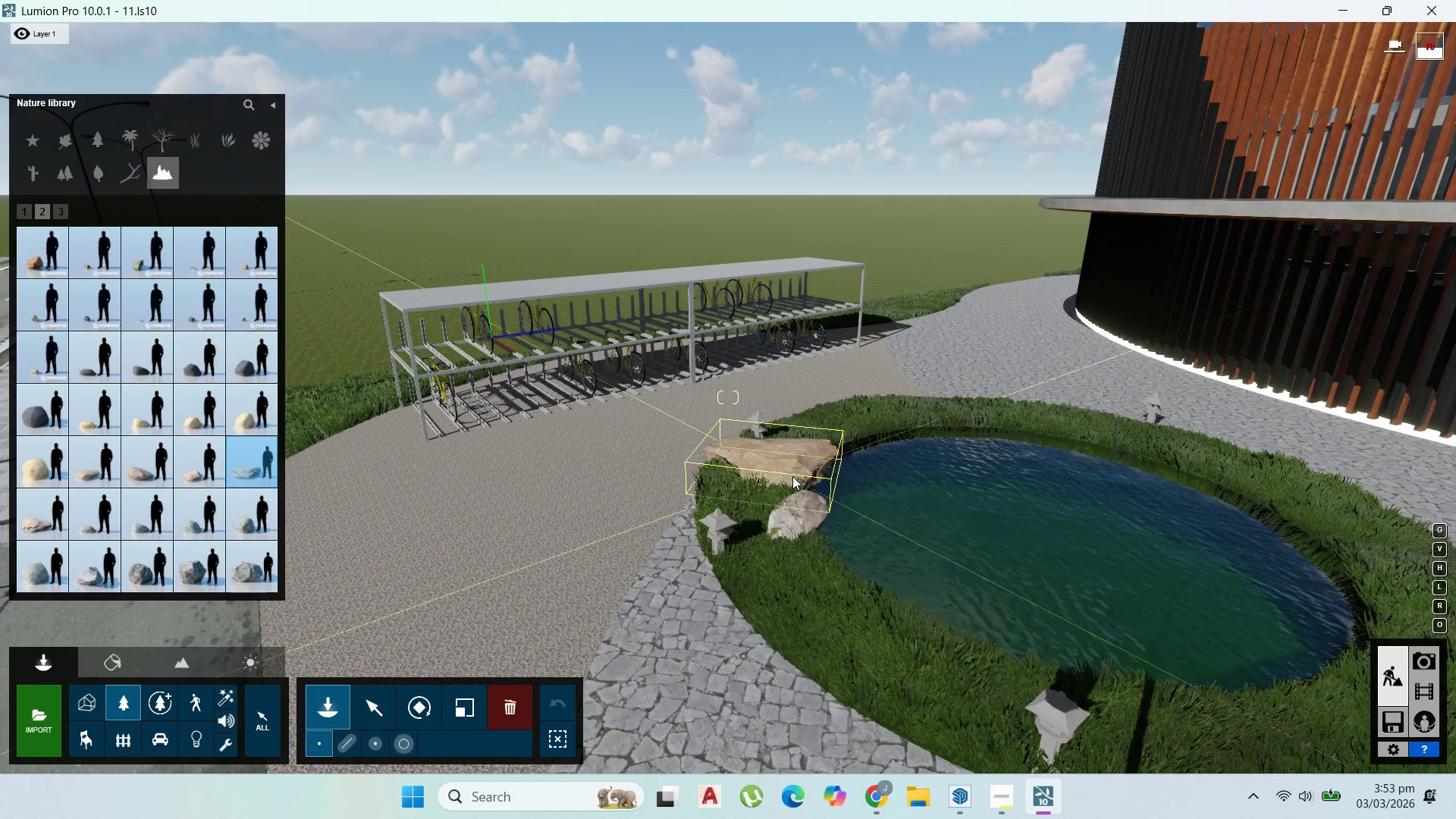 
left_click([196, 523])
 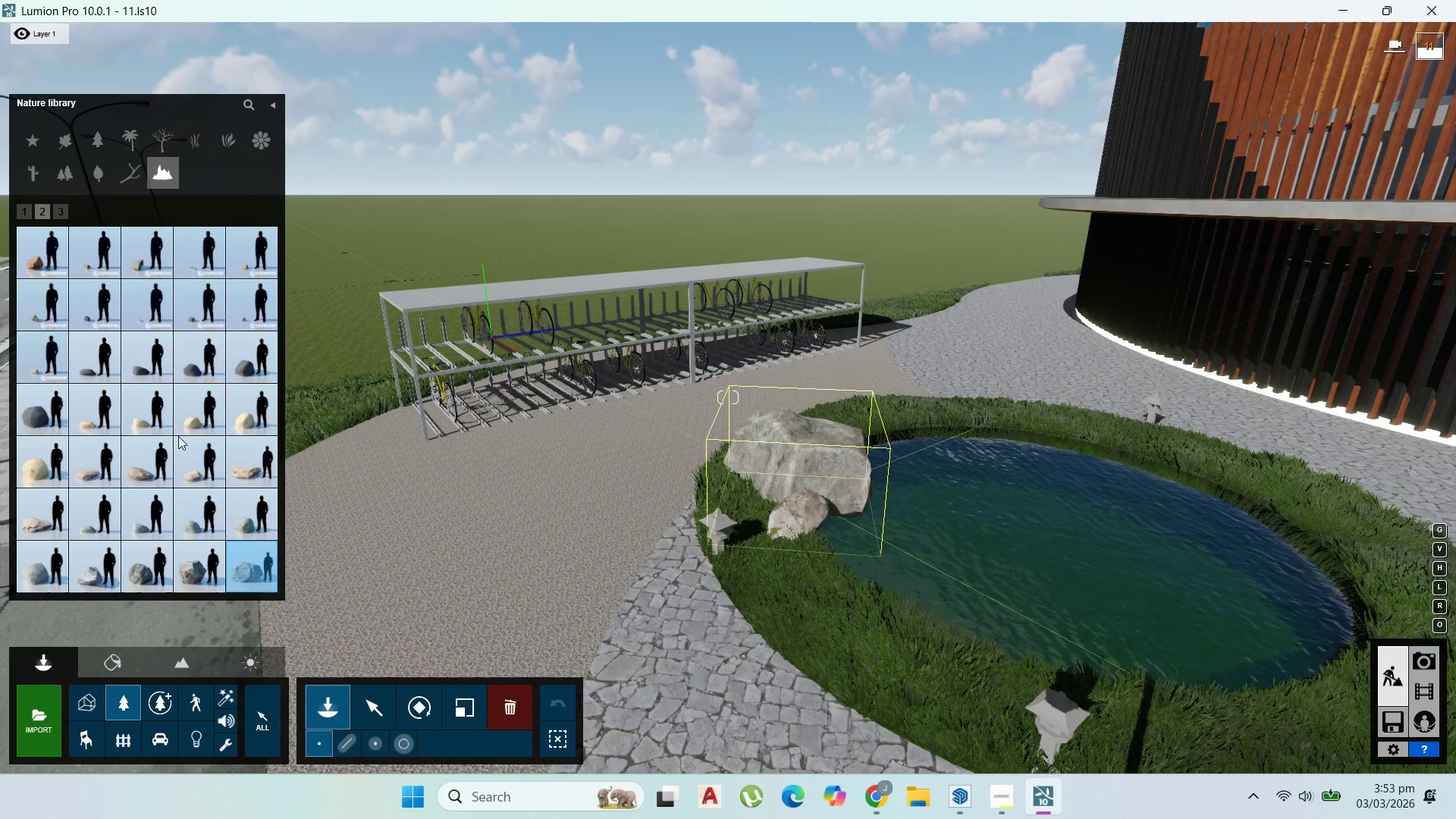 
left_click([42, 528])
 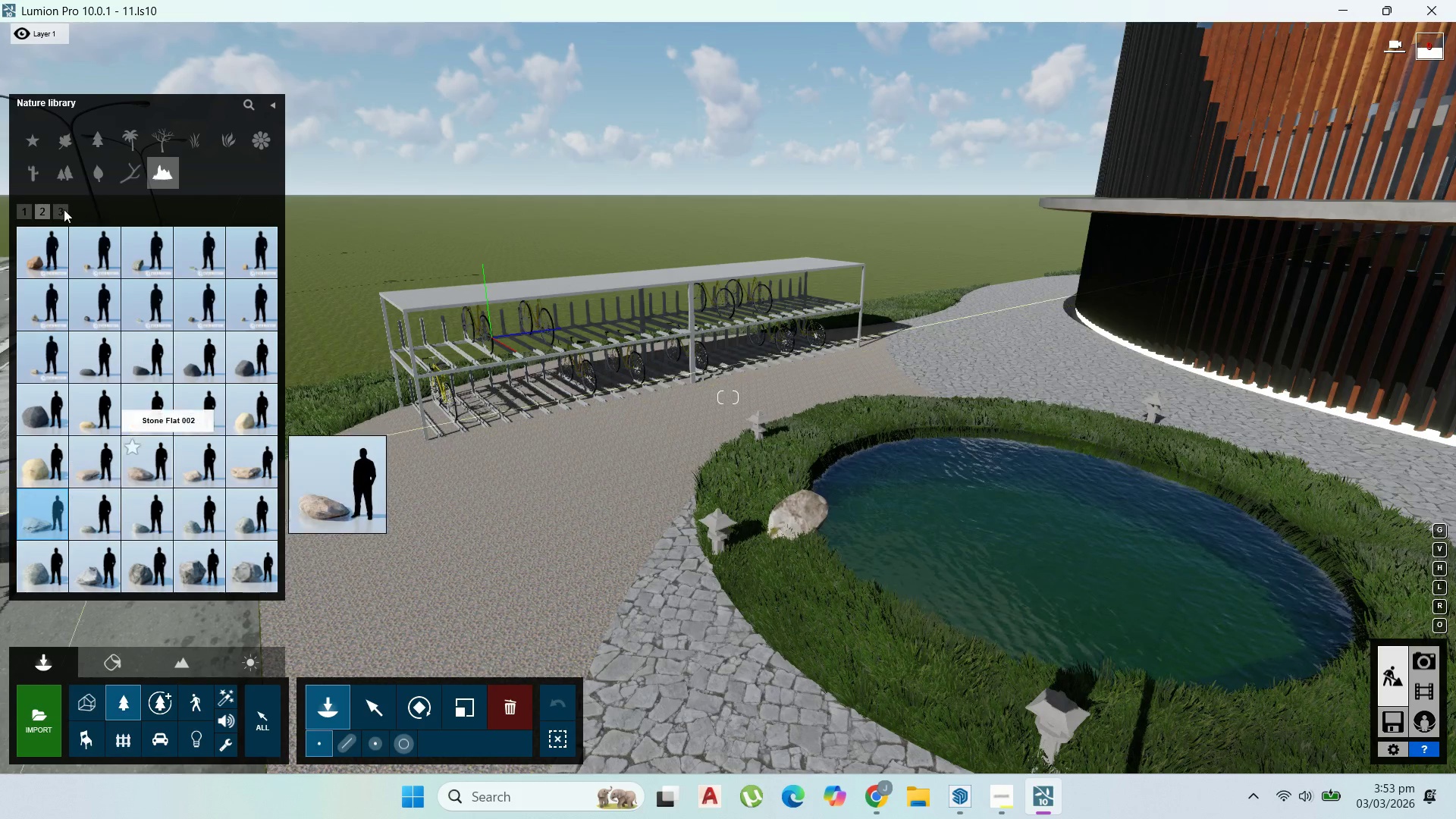 
left_click([60, 209])
 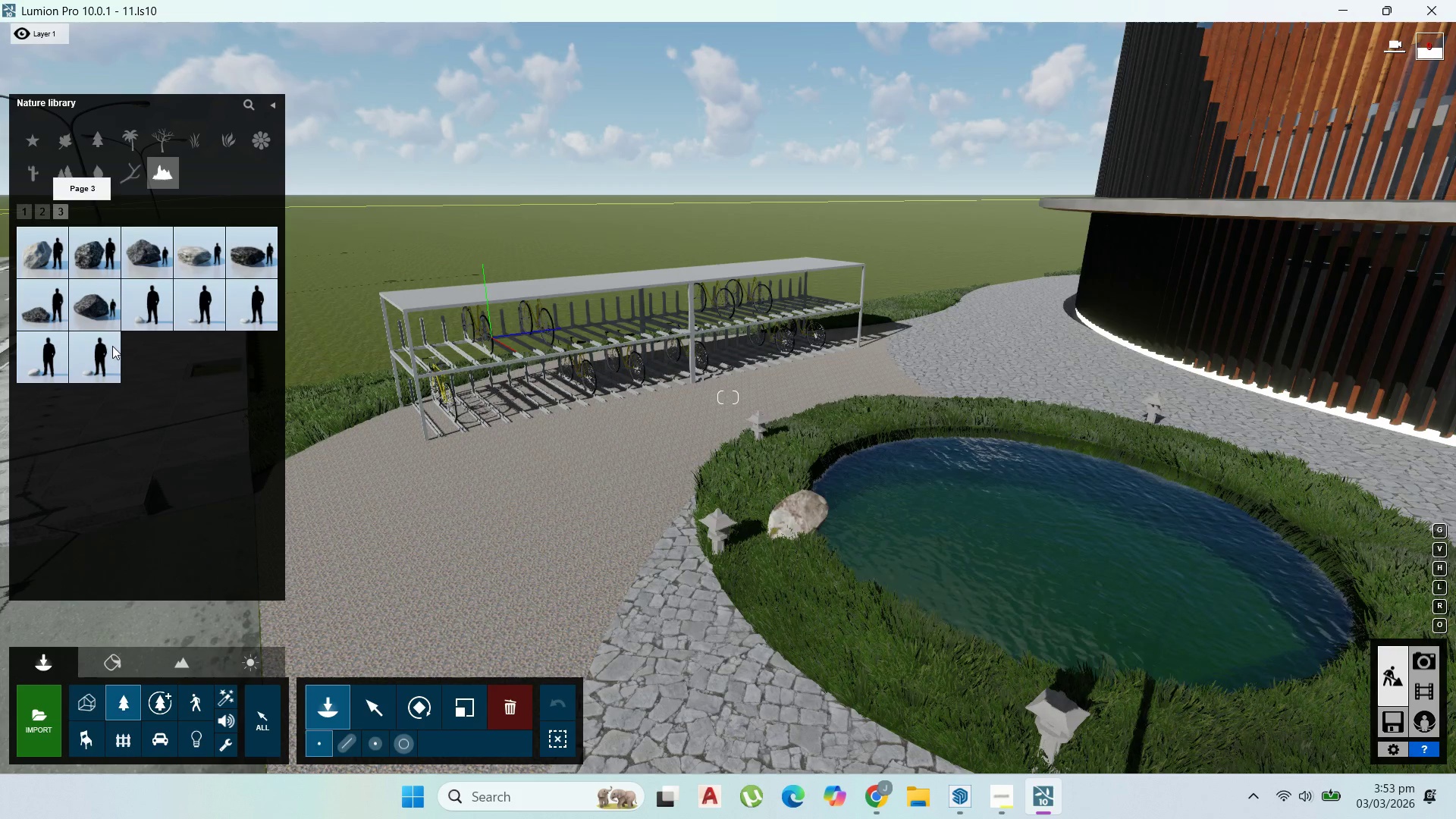 
wait(5.62)
 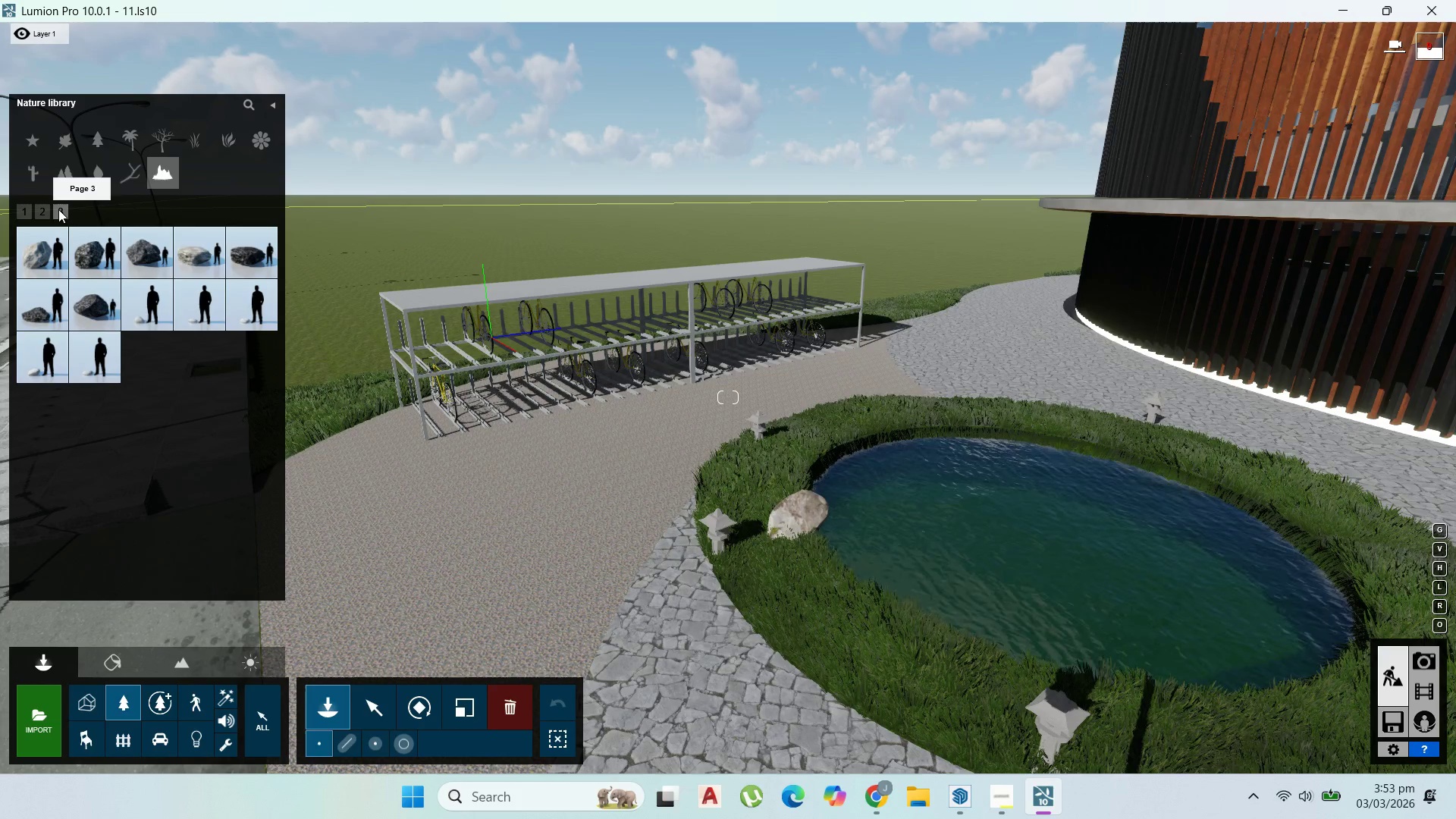 
left_click([25, 209])
 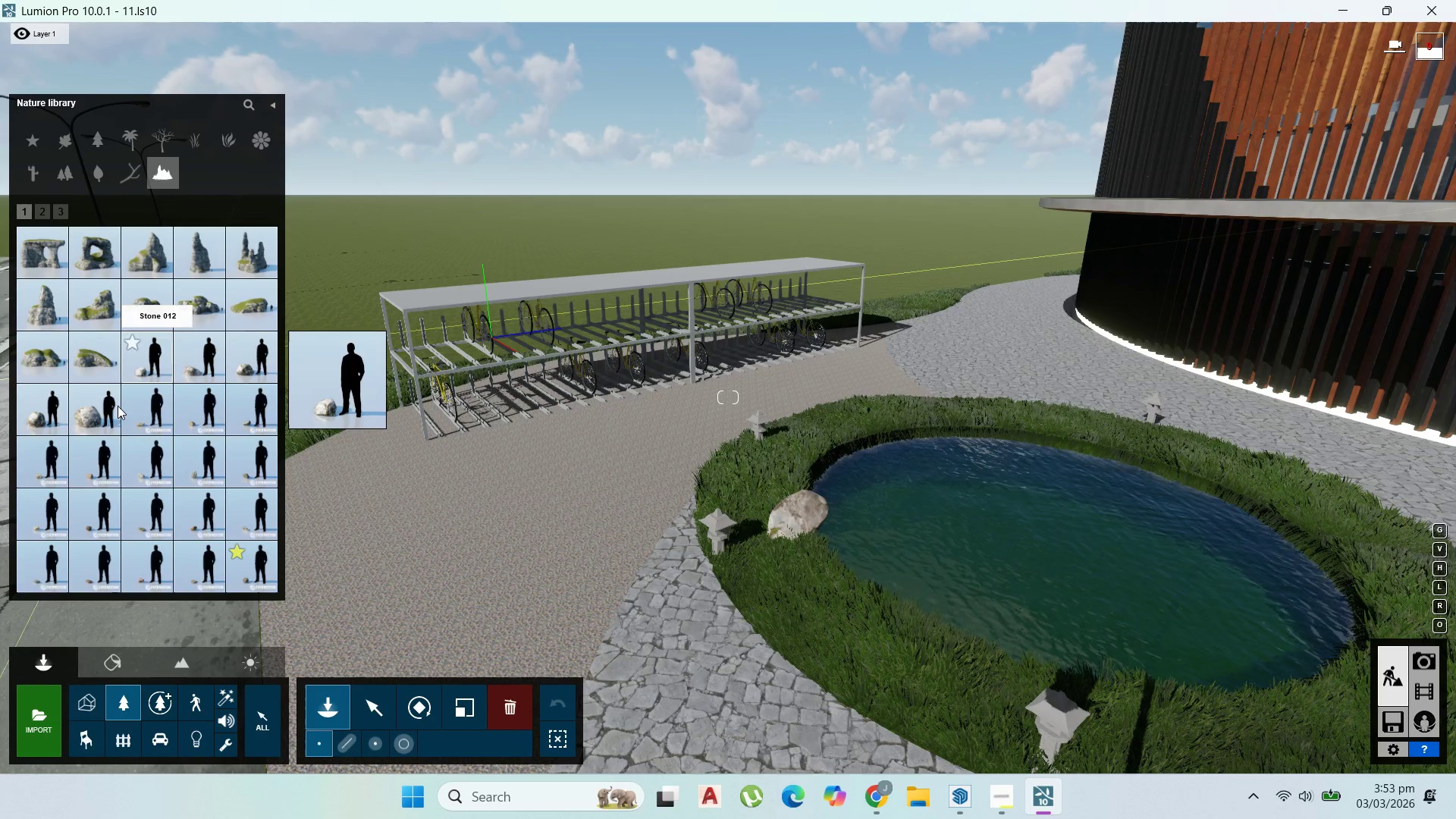 
left_click([99, 419])
 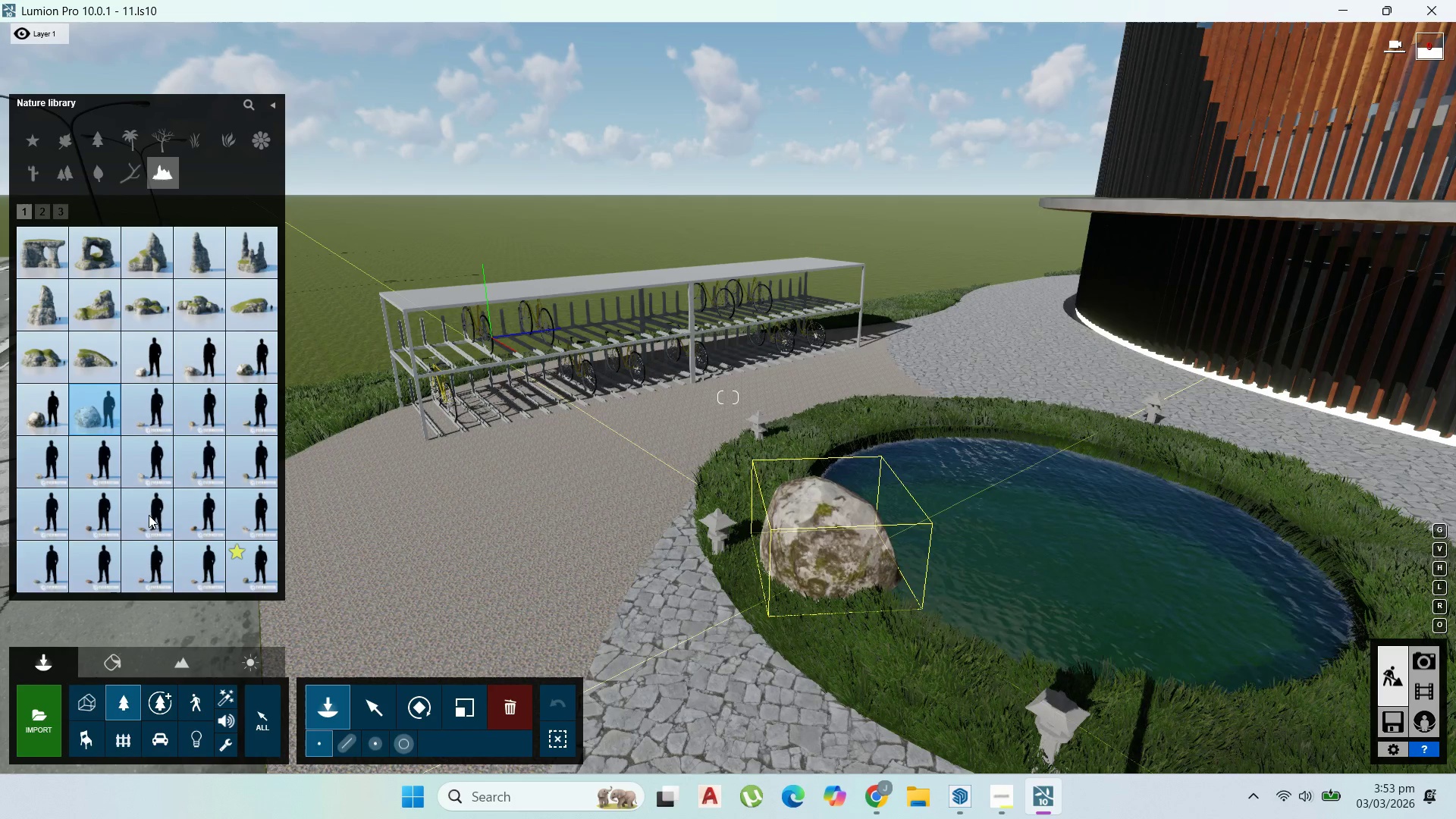 
left_click([20, 409])
 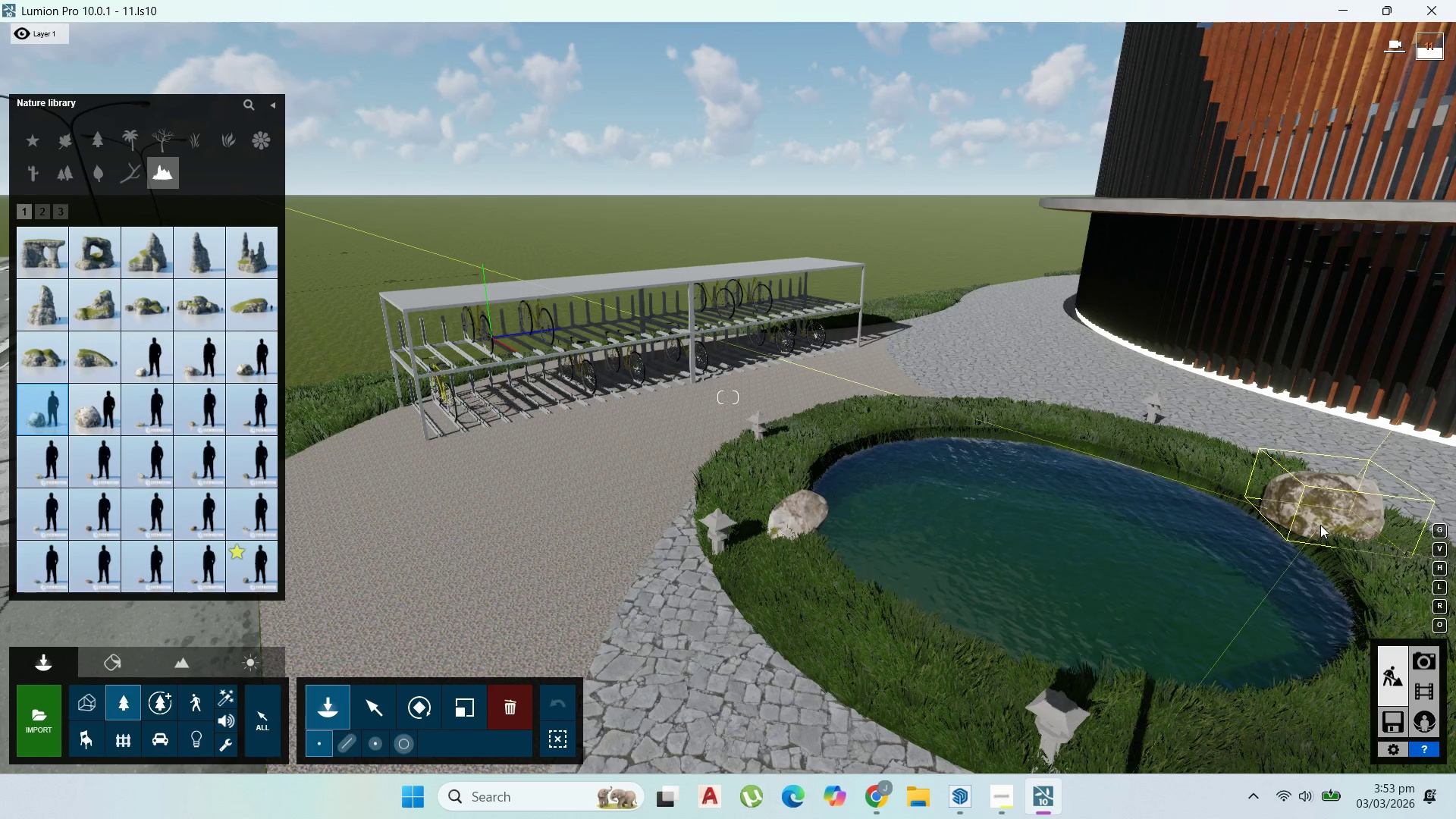 
left_click([1320, 530])
 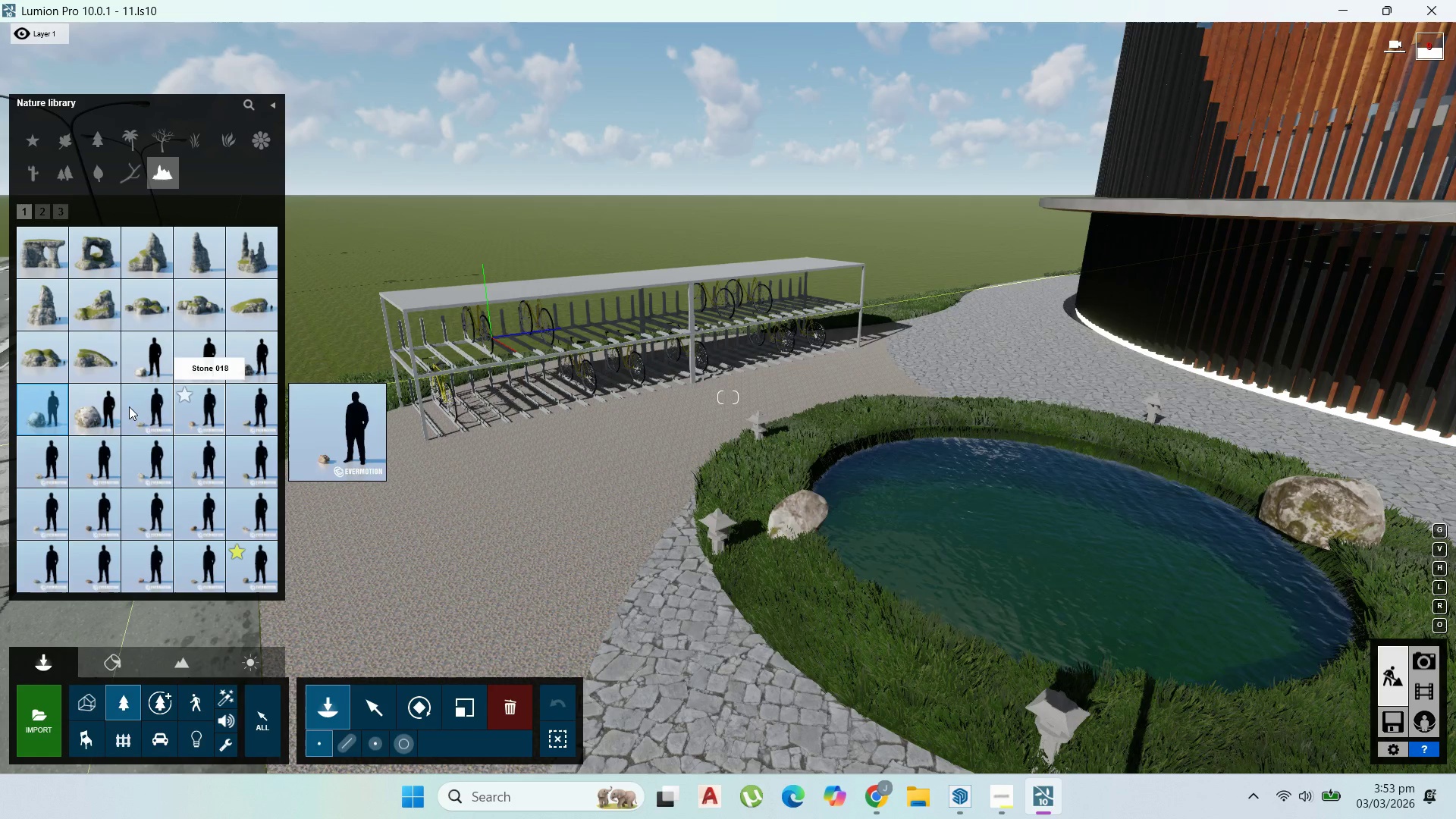 
left_click([147, 419])
 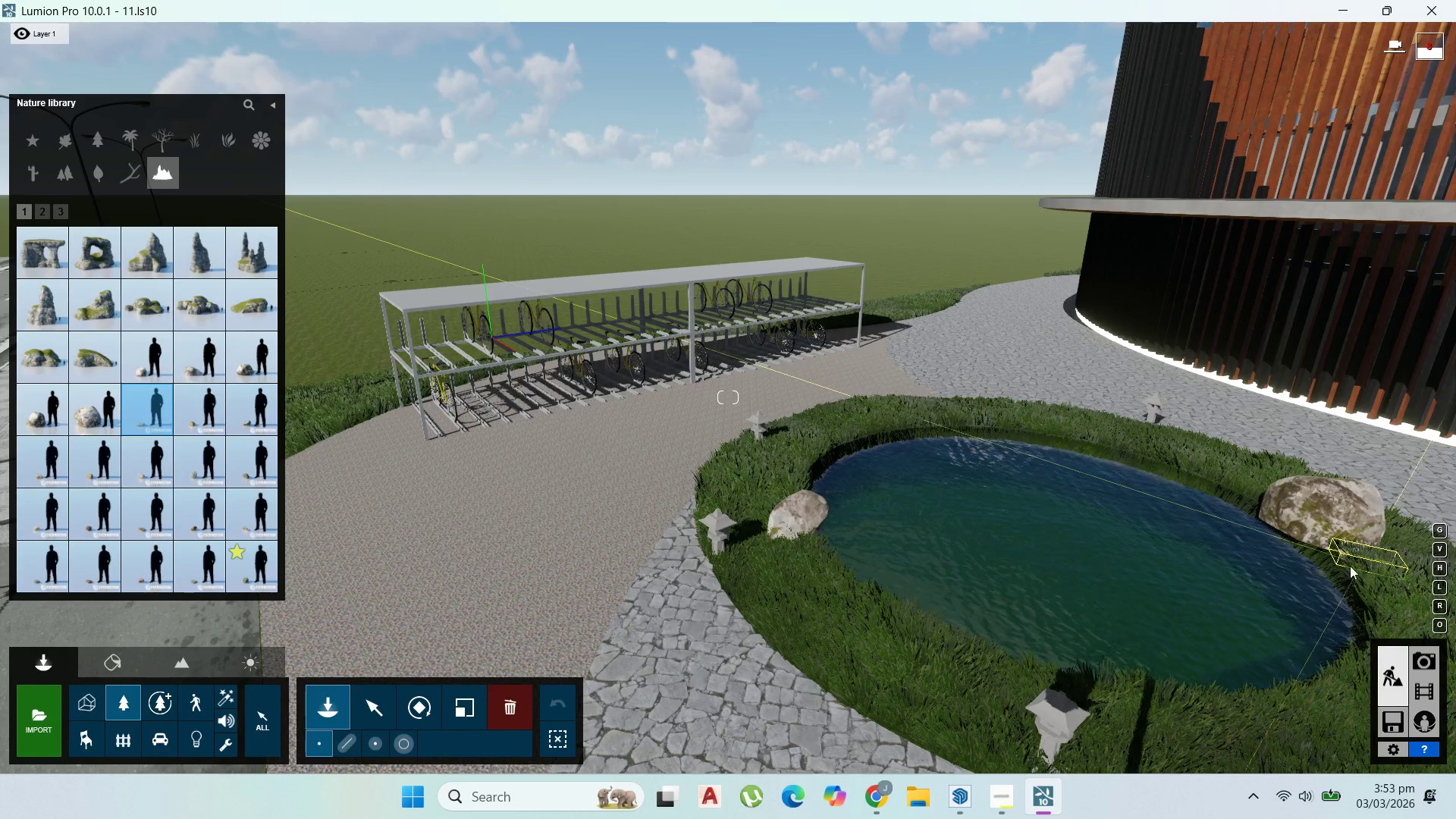 
left_click([1333, 566])
 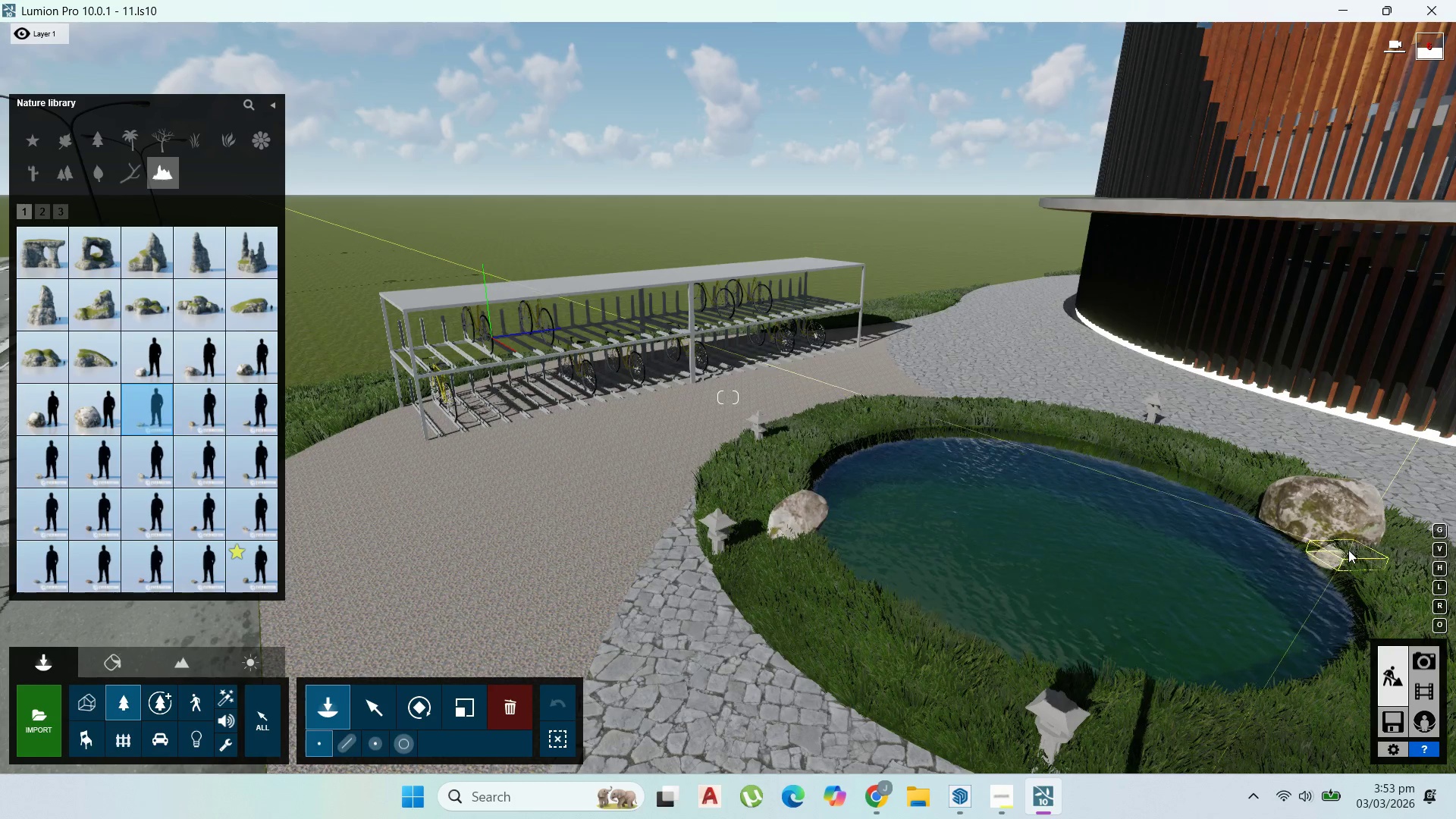 
left_click([1354, 552])
 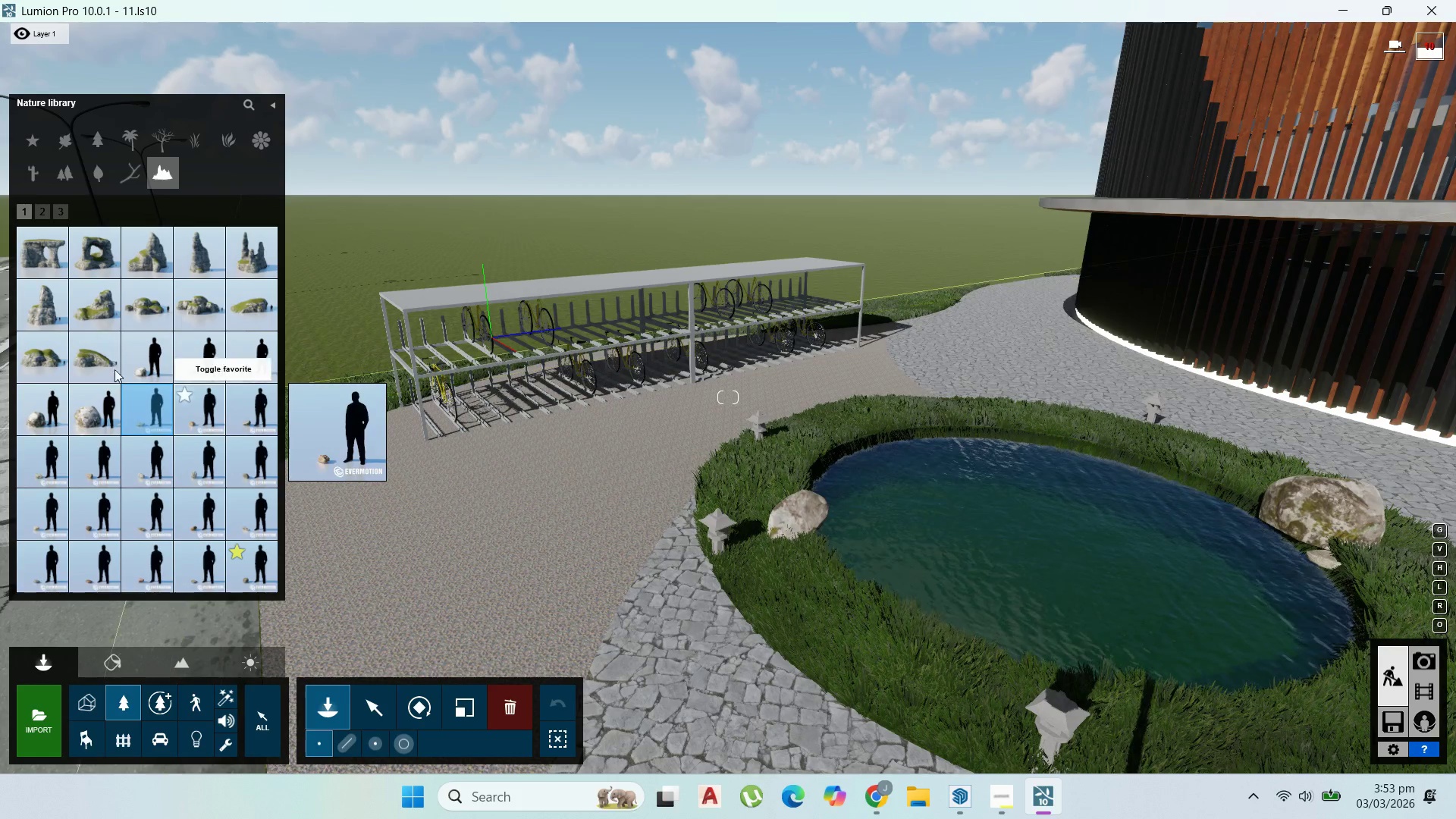 
left_click([46, 414])
 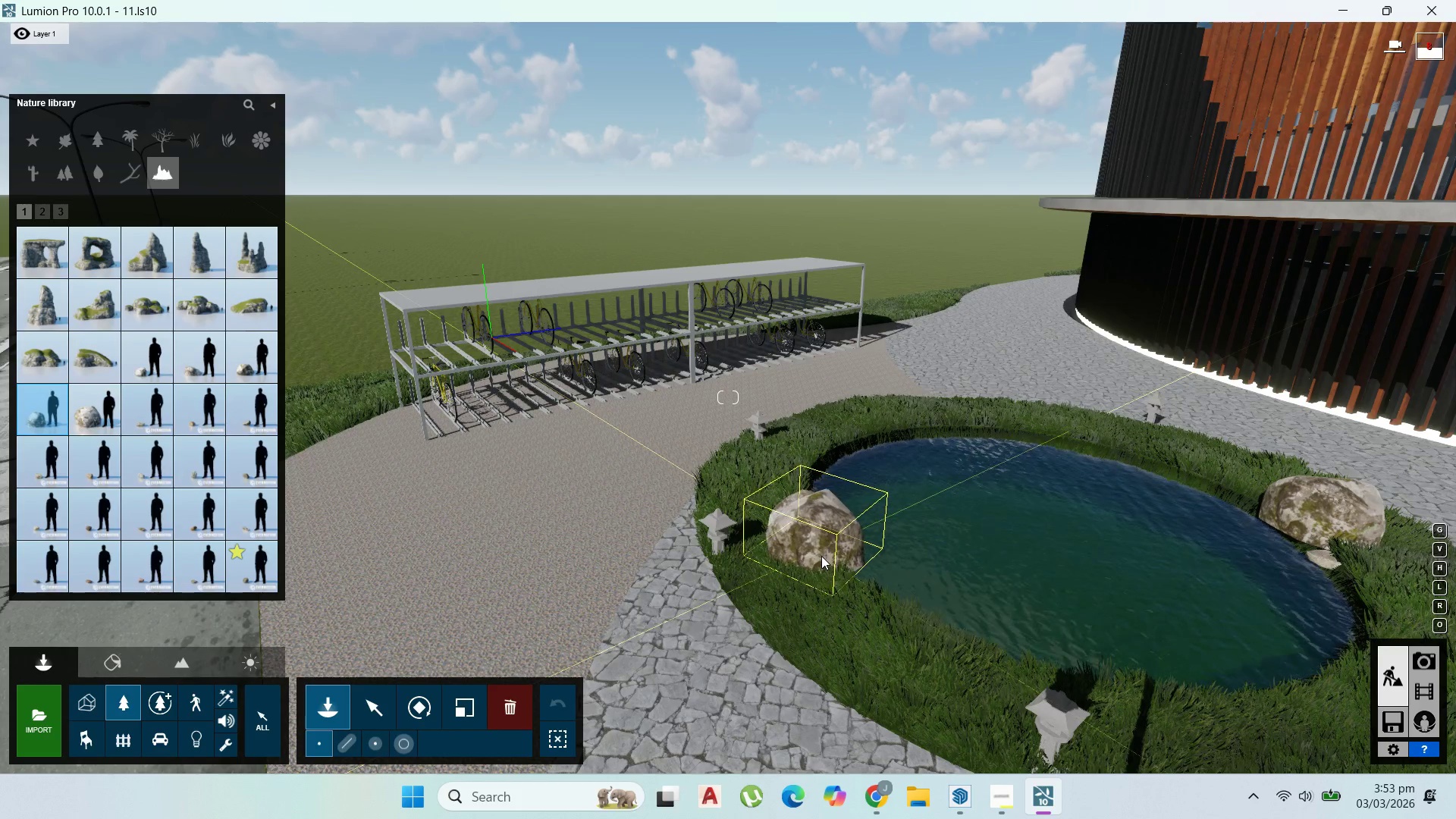 
left_click([824, 557])
 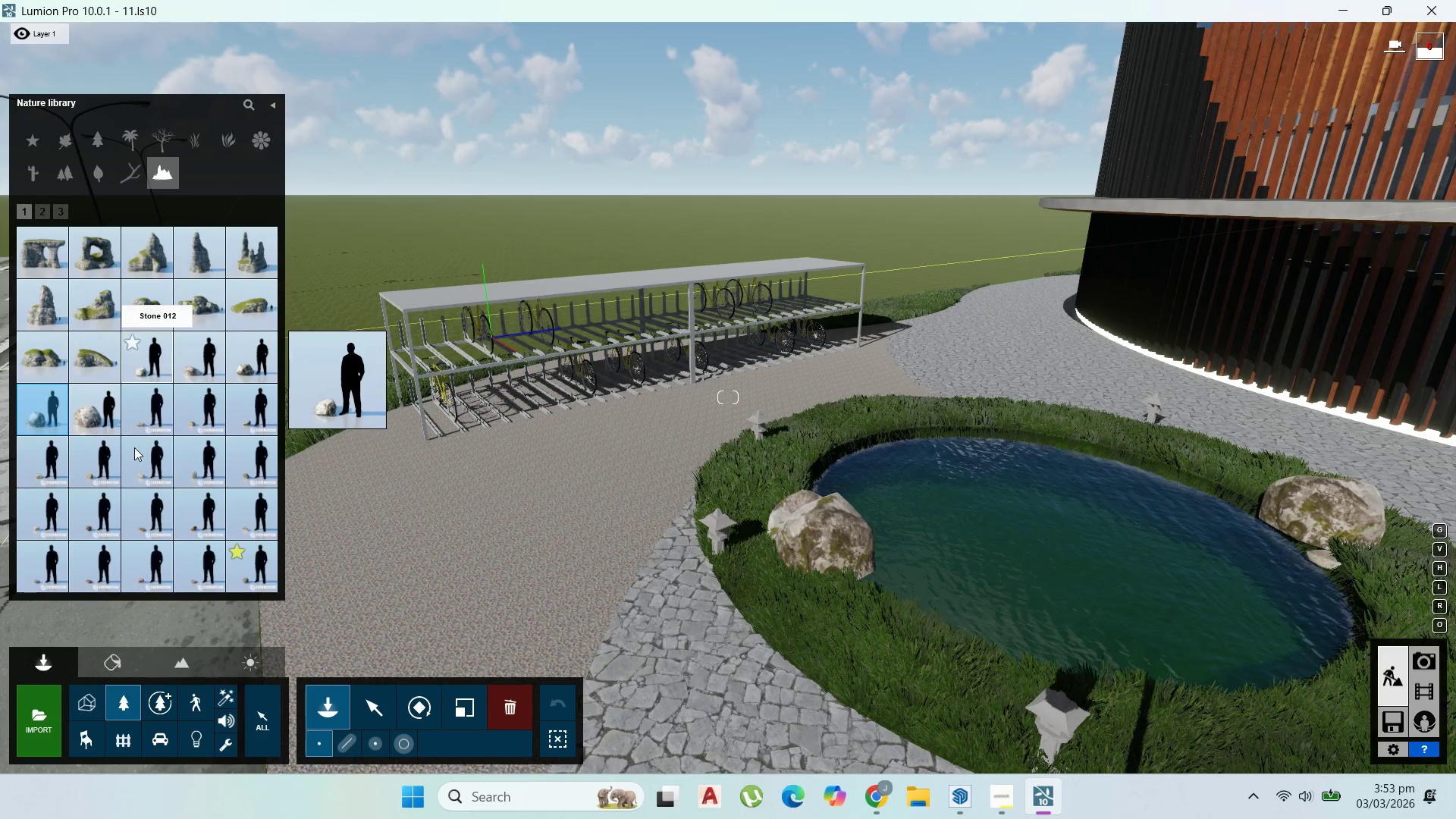 
left_click([209, 567])
 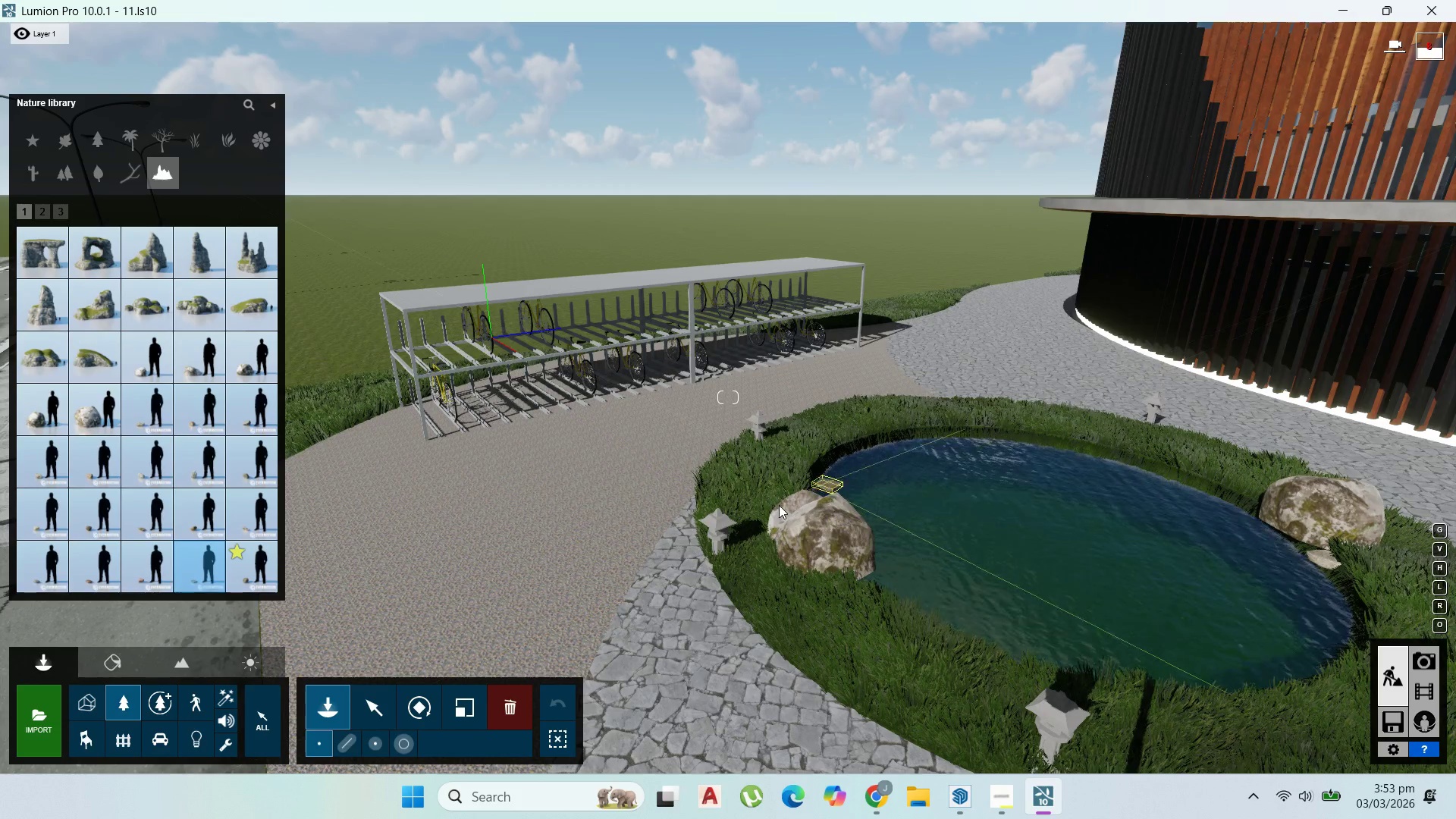 
left_click([774, 504])
 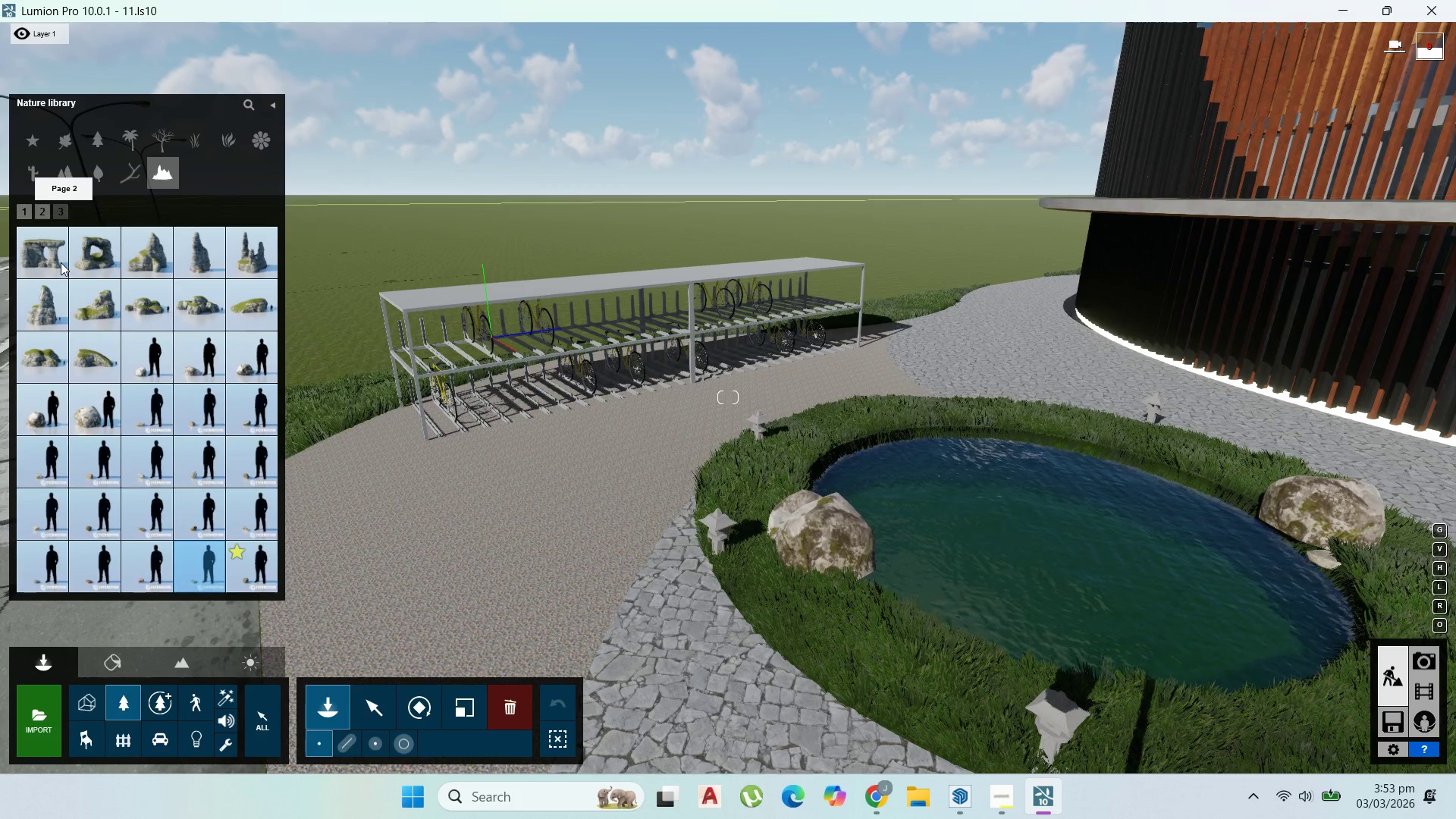 
wait(5.11)
 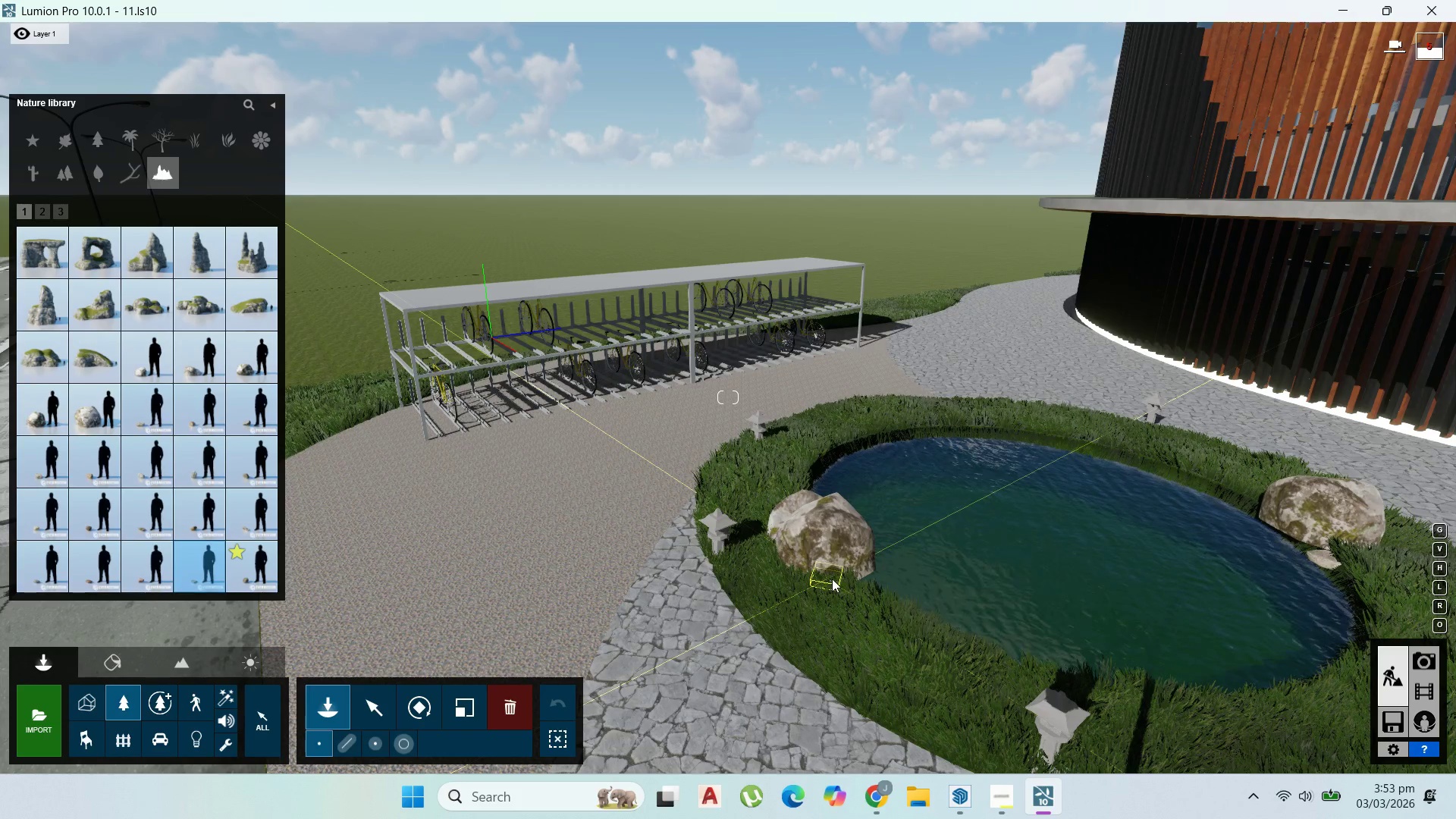 
mouse_move([36, 215])
 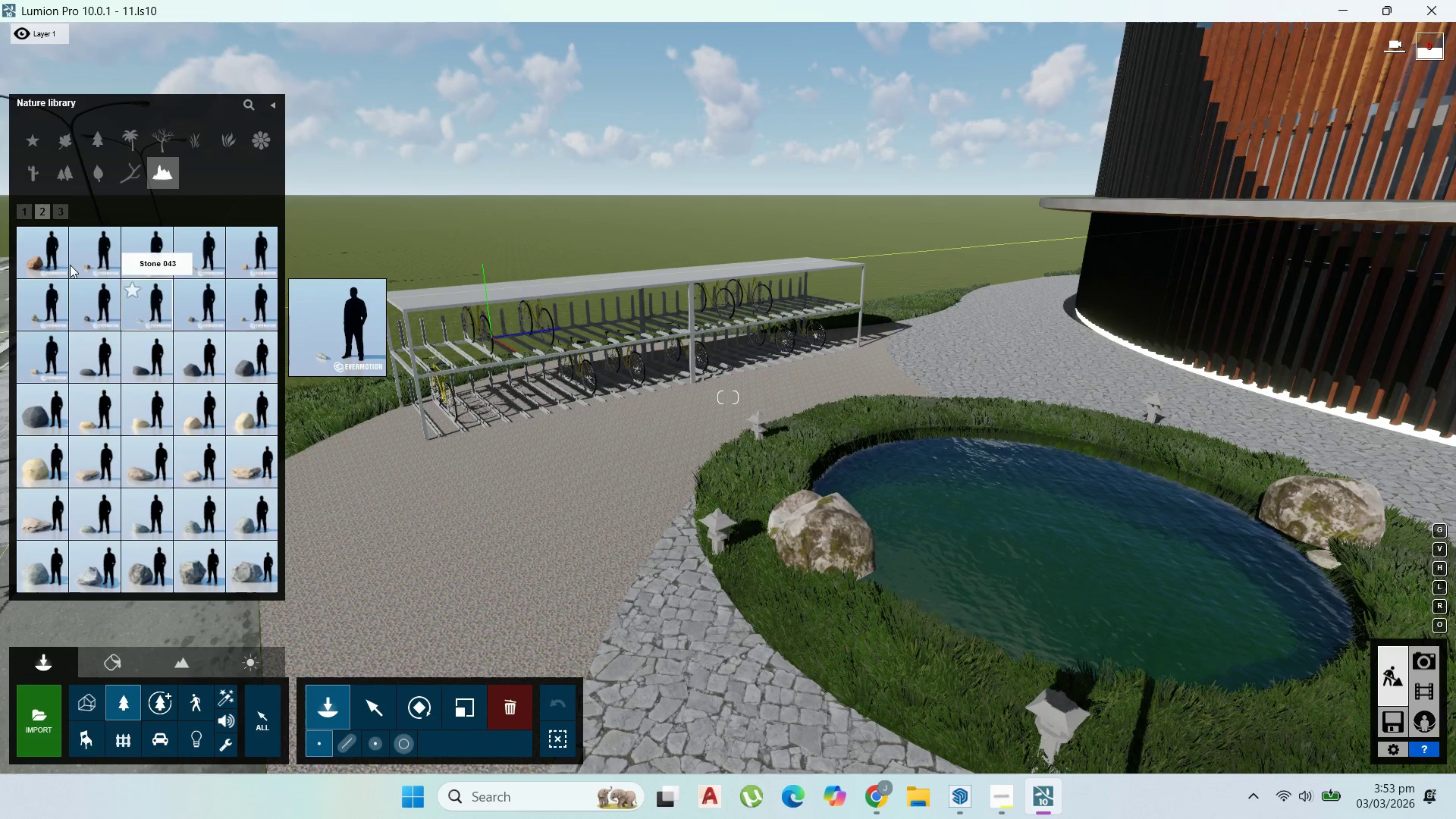 
left_click([34, 262])
 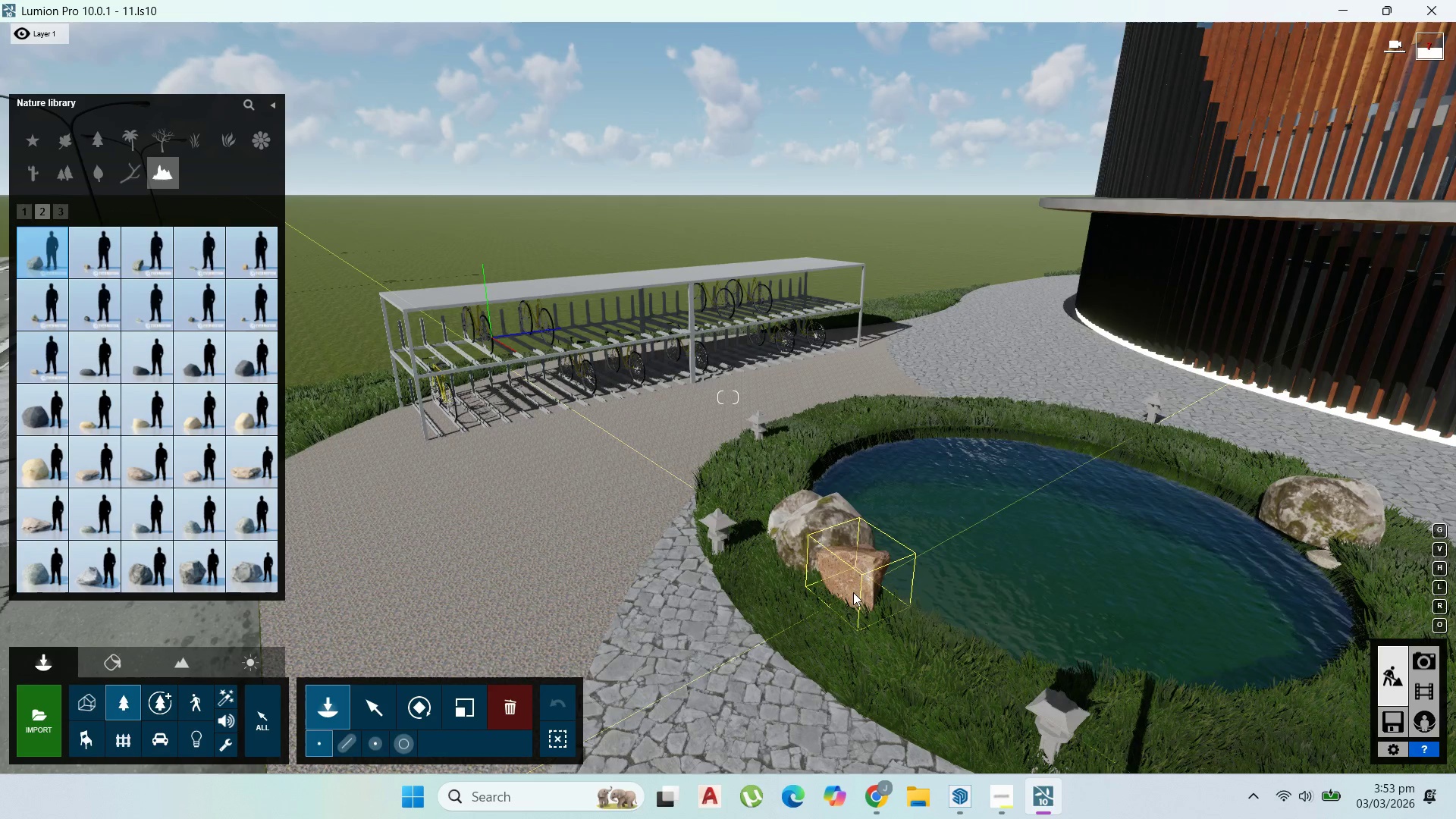 
left_click([853, 592])
 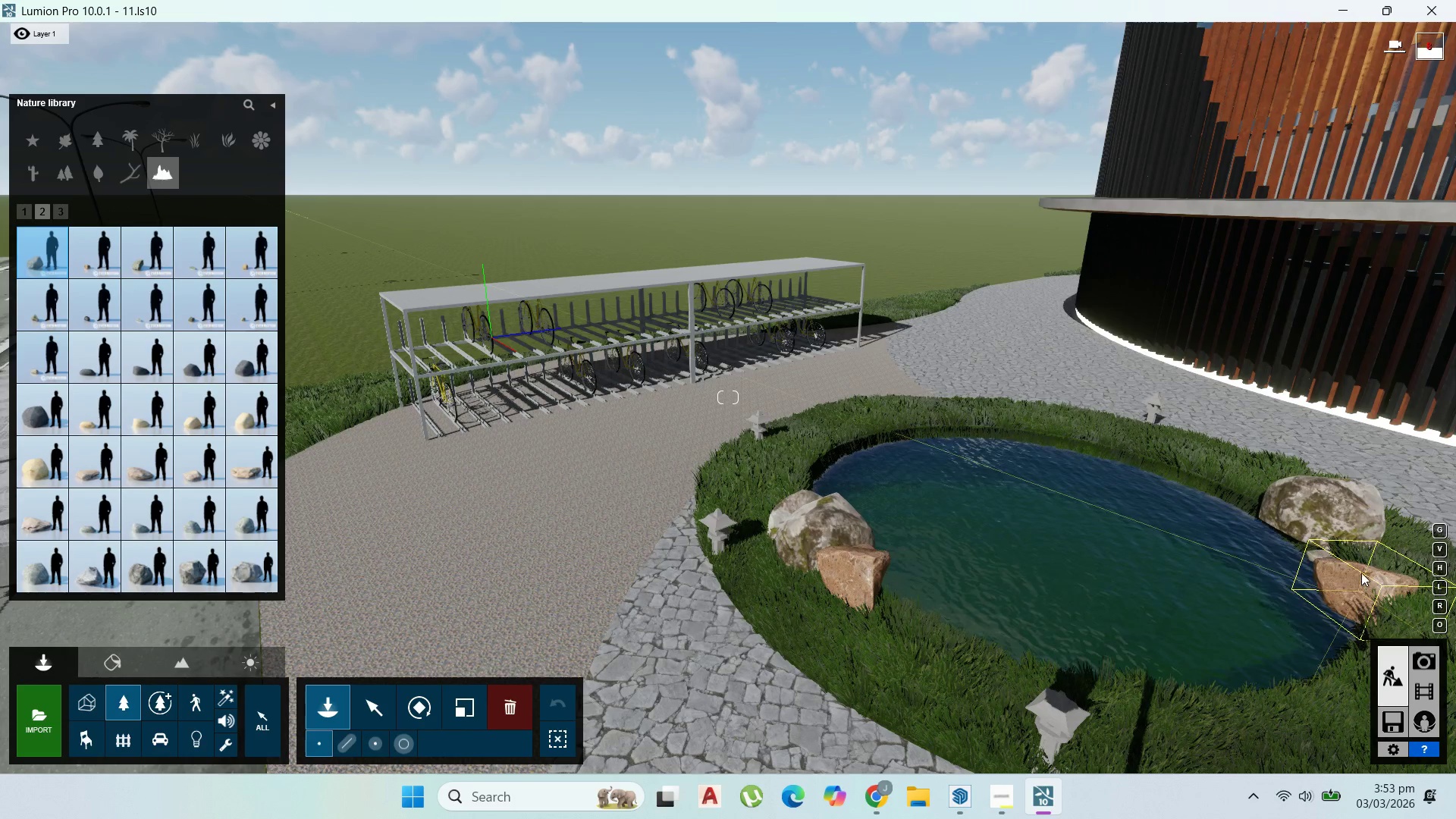 
left_click([1361, 573])
 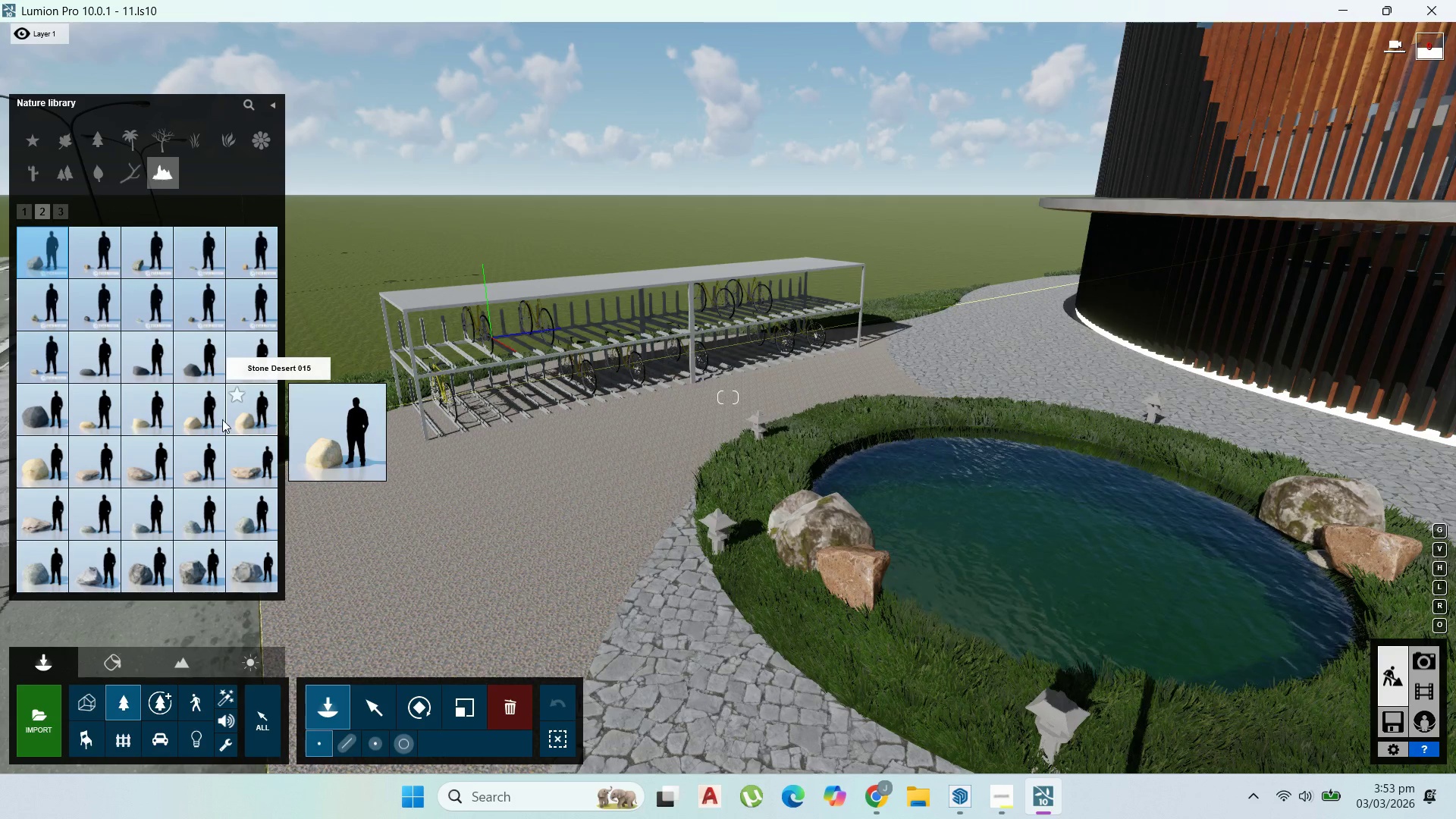 
left_click([240, 459])
 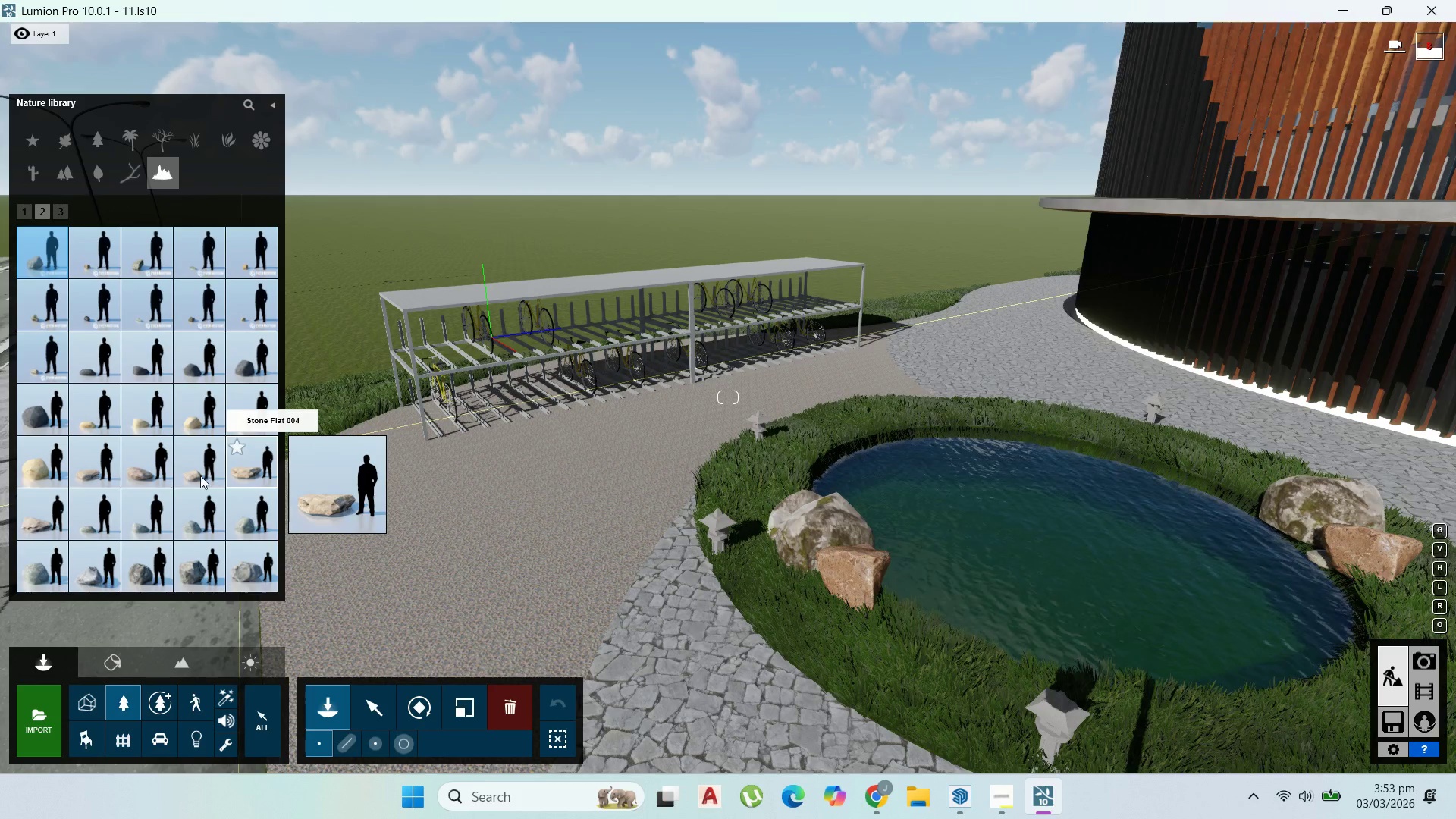 
left_click([200, 475])
 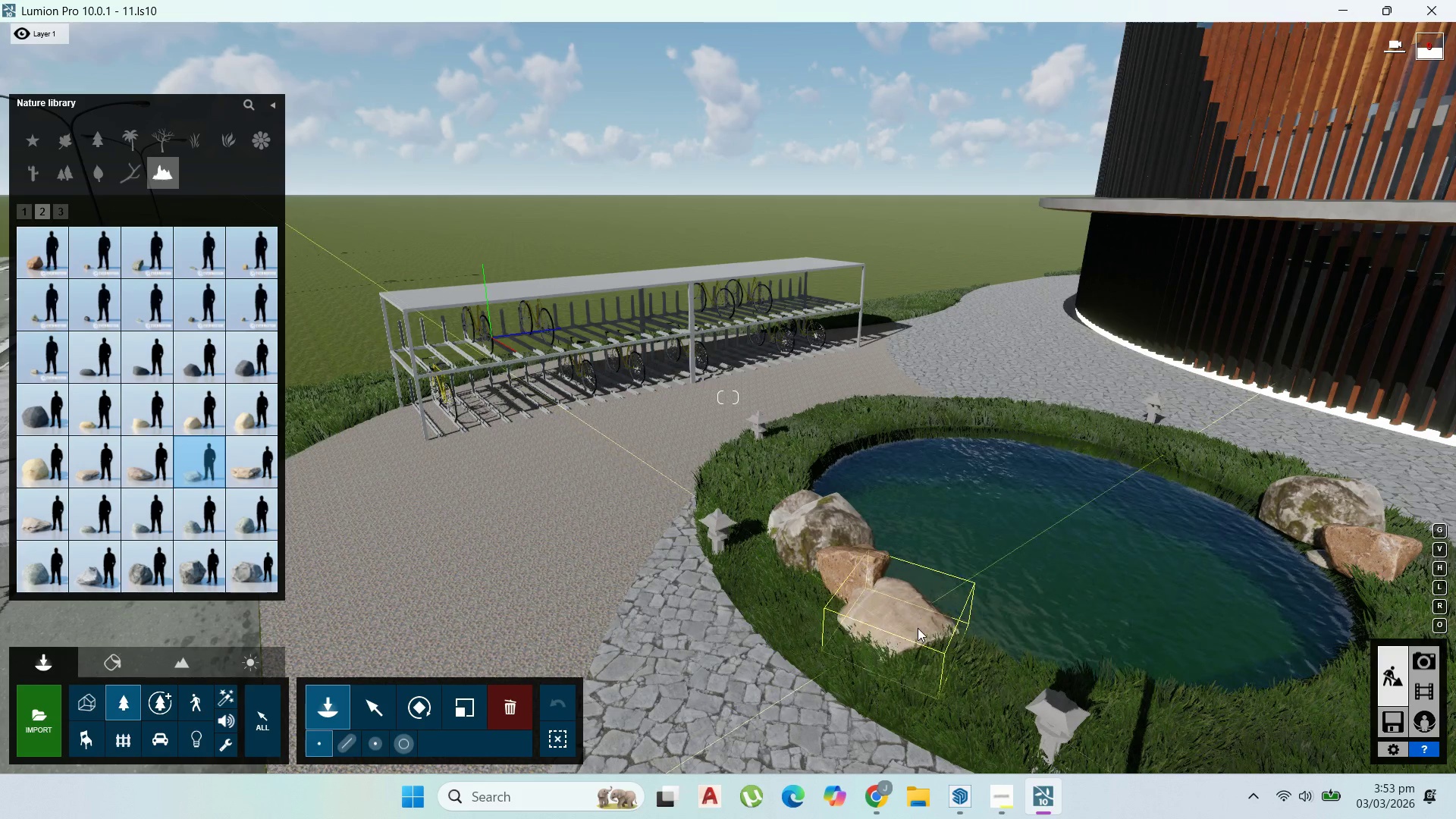 
left_click([921, 627])
 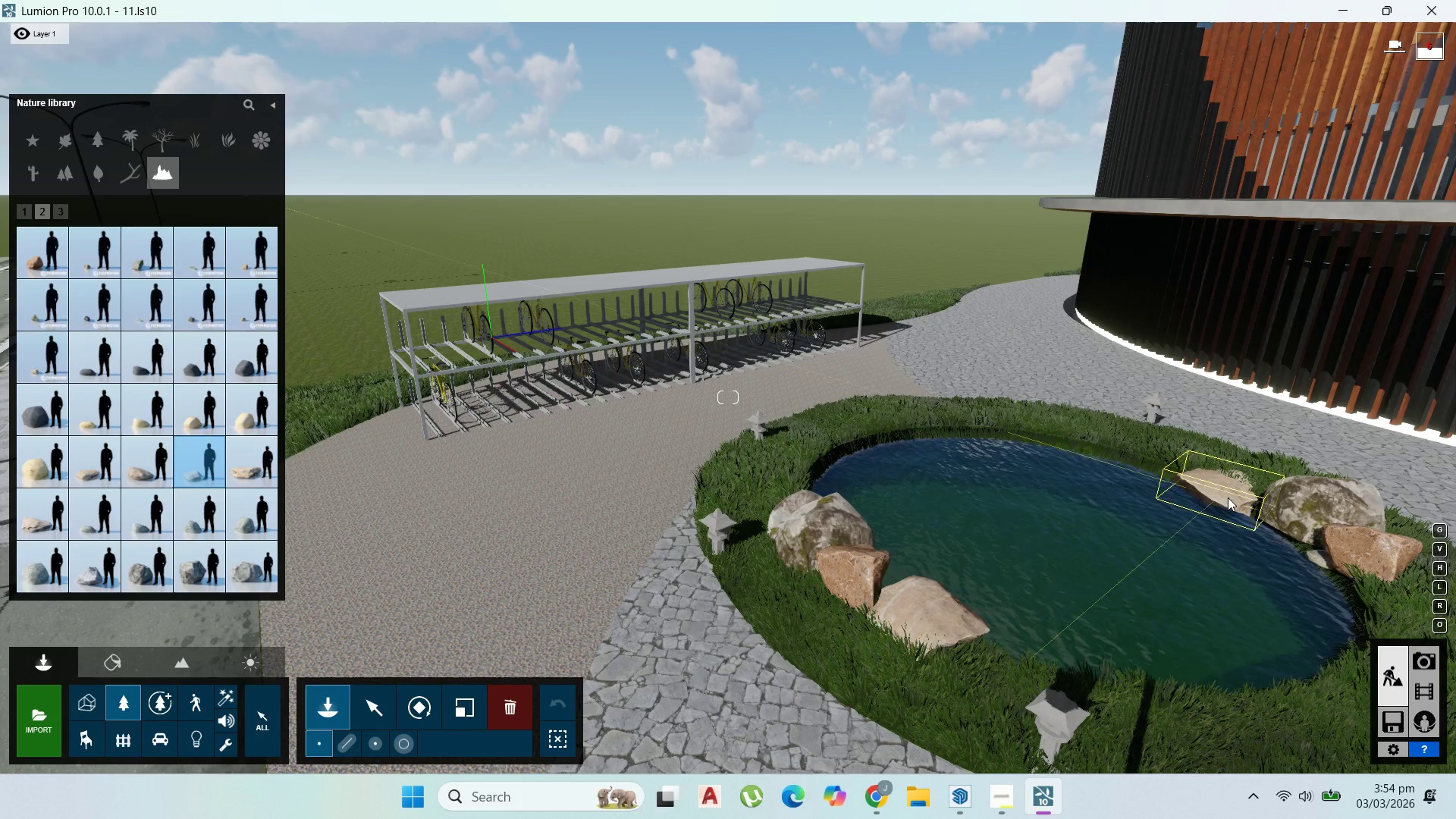 
left_click([1230, 497])
 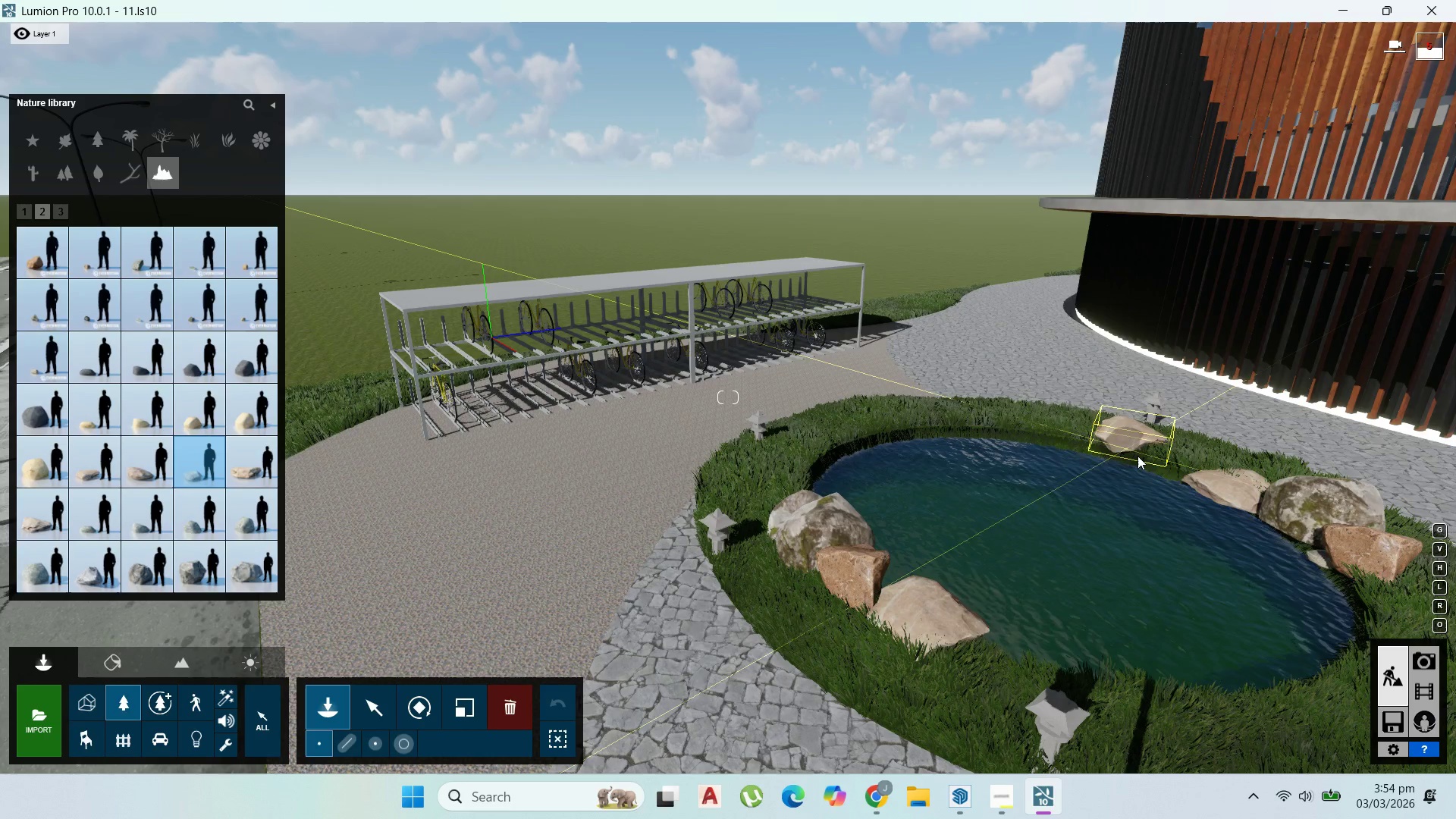 
left_click([1138, 456])
 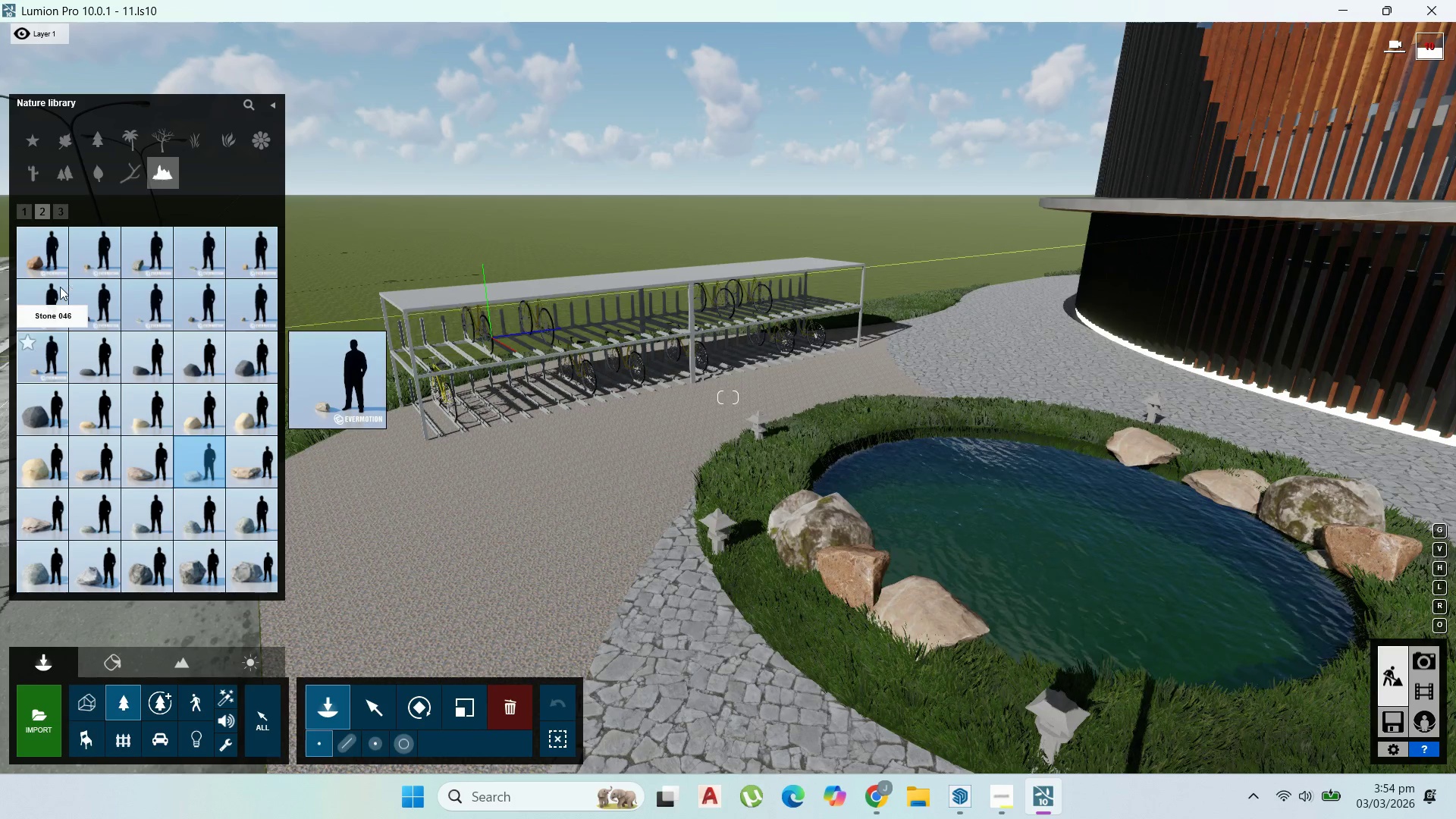 
left_click([34, 259])
 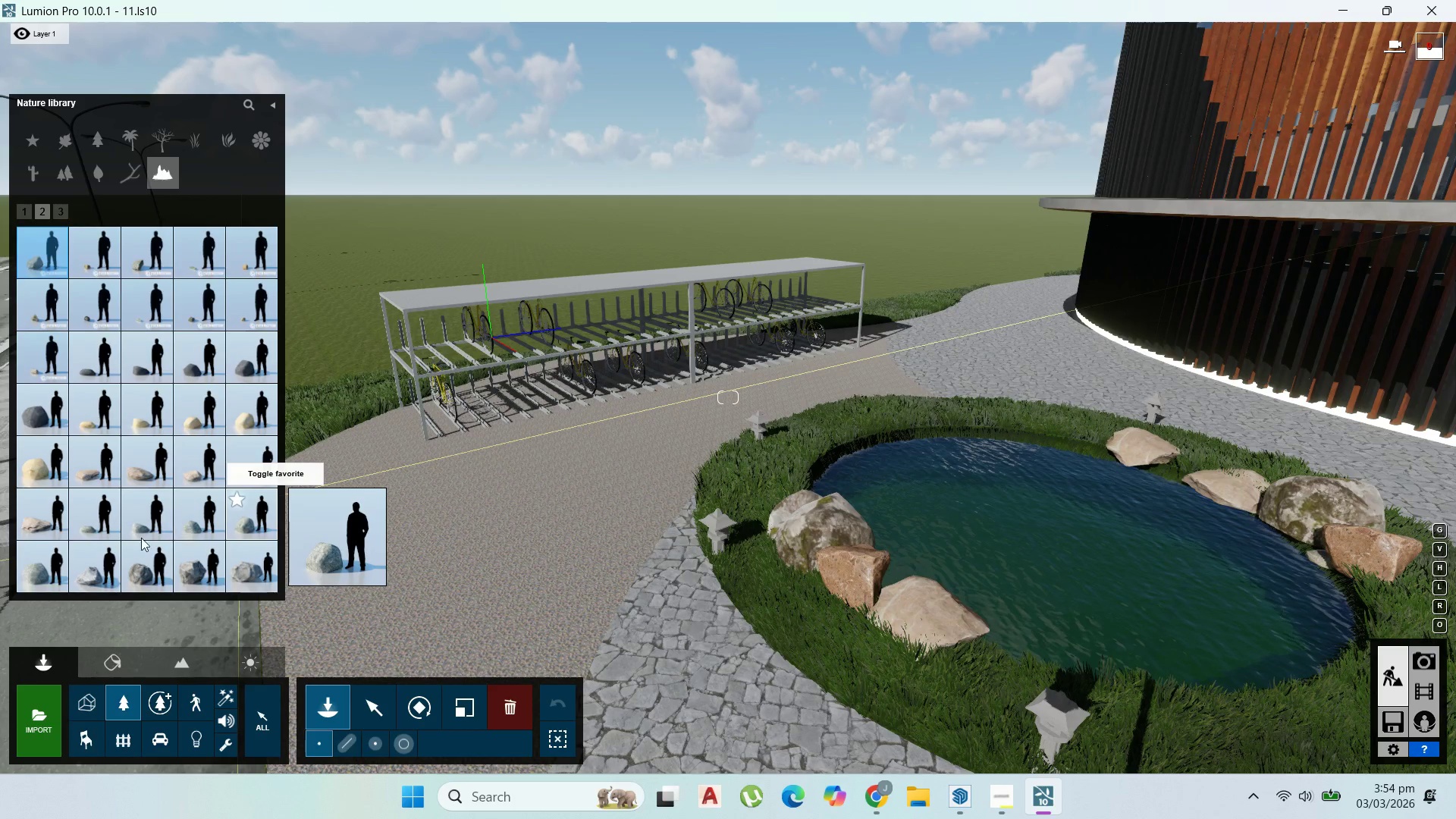 
left_click([86, 525])
 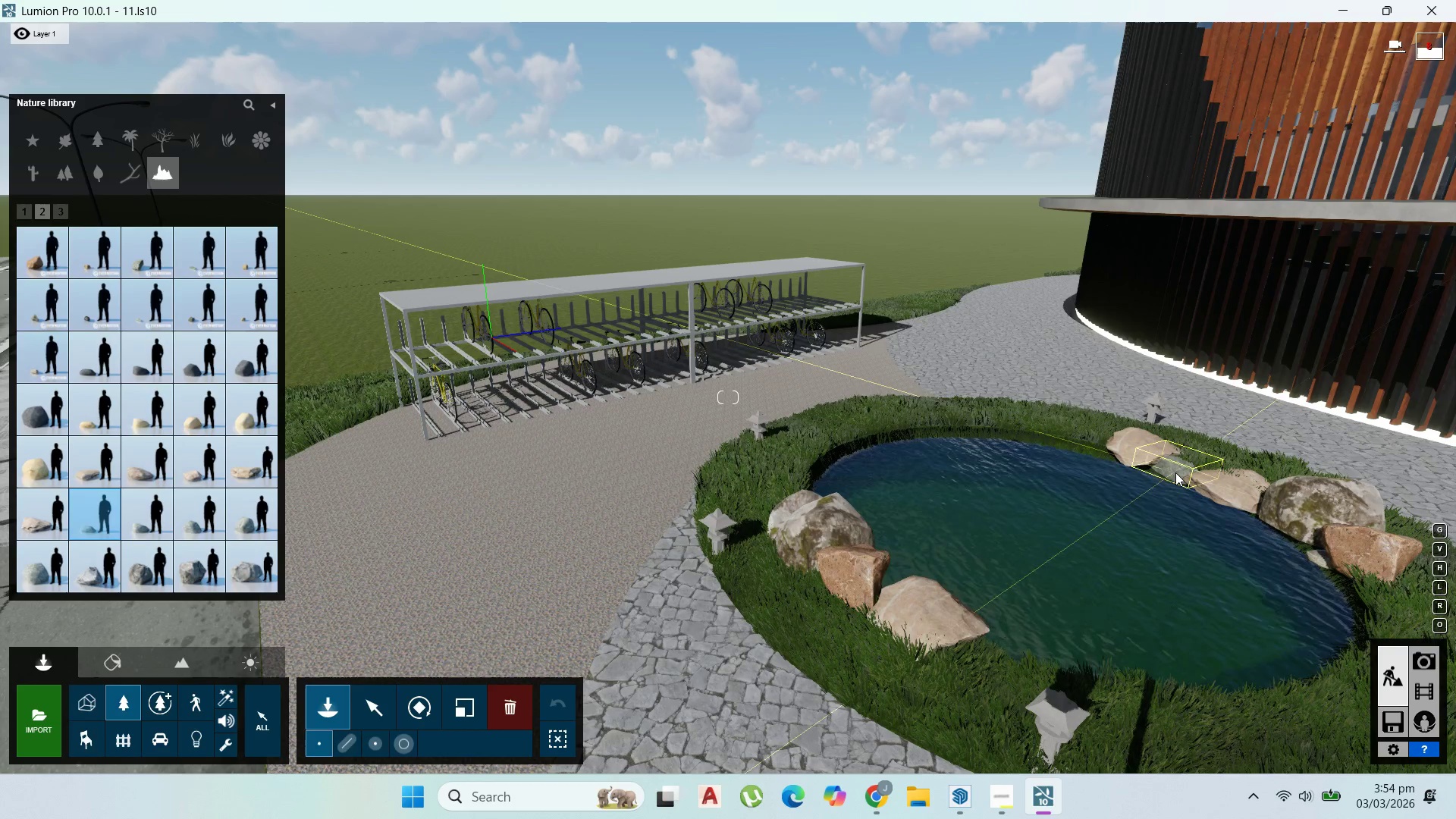 
left_click([1175, 472])
 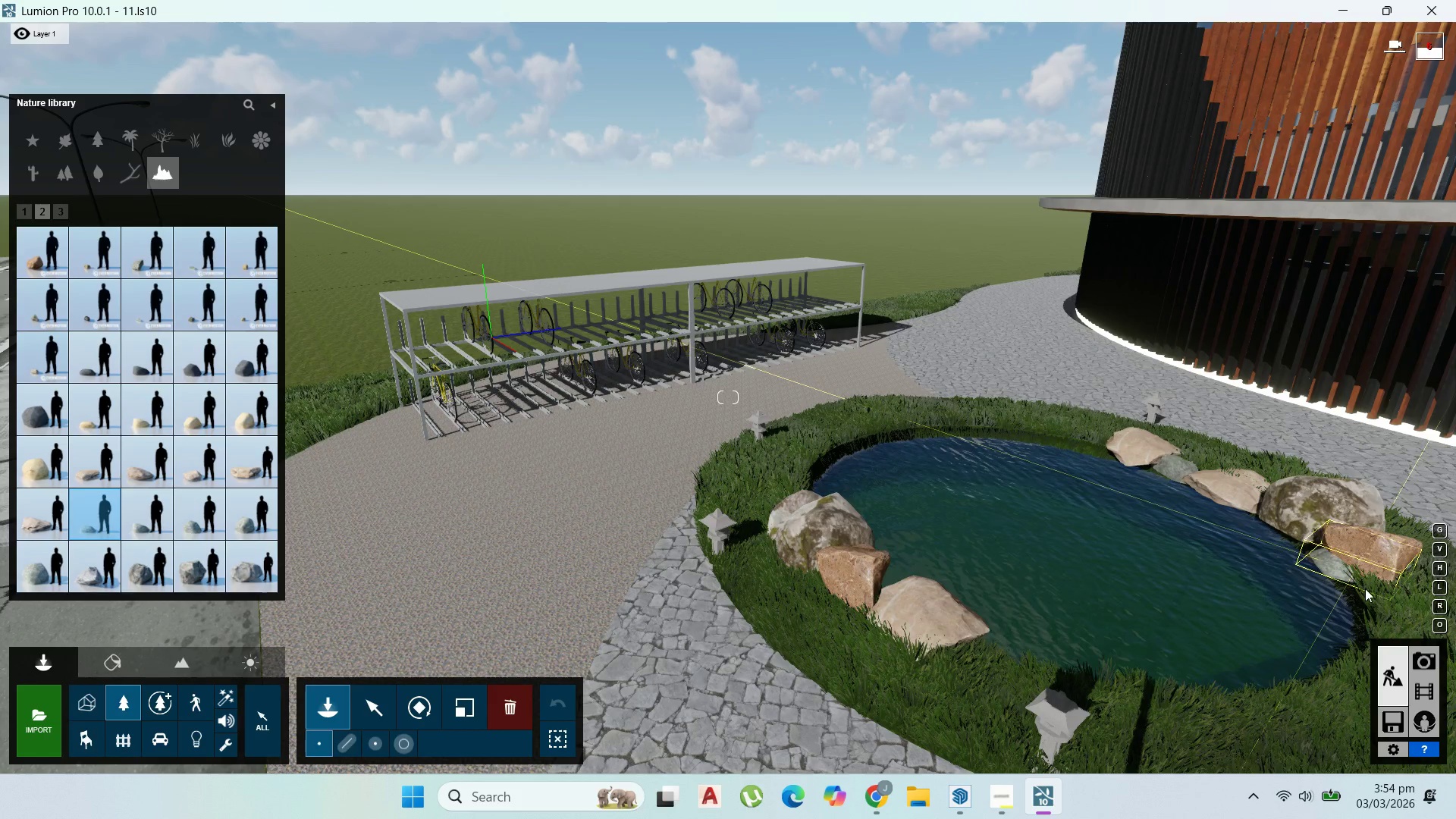 
left_click([1366, 589])
 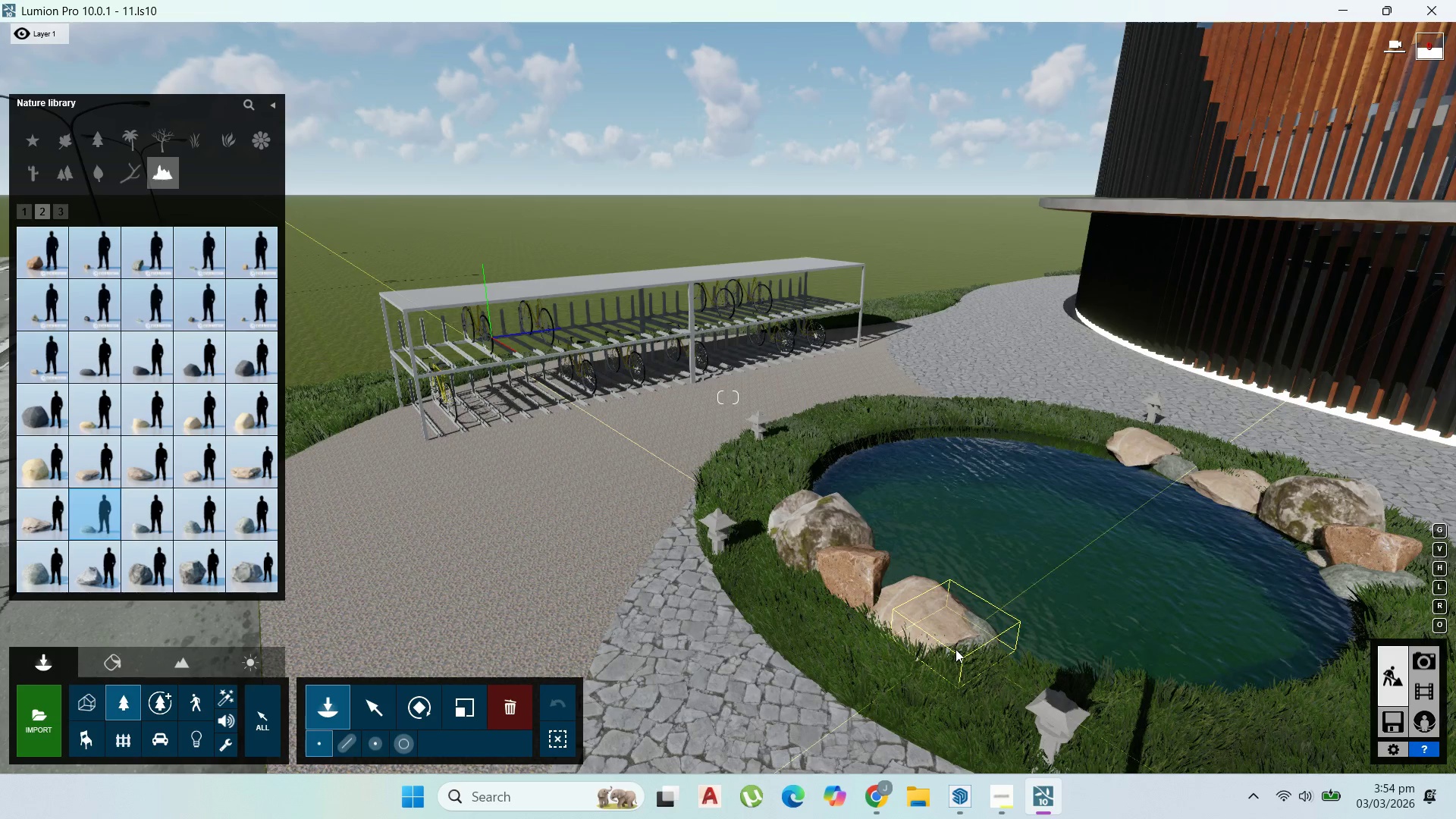 
left_click([962, 660])
 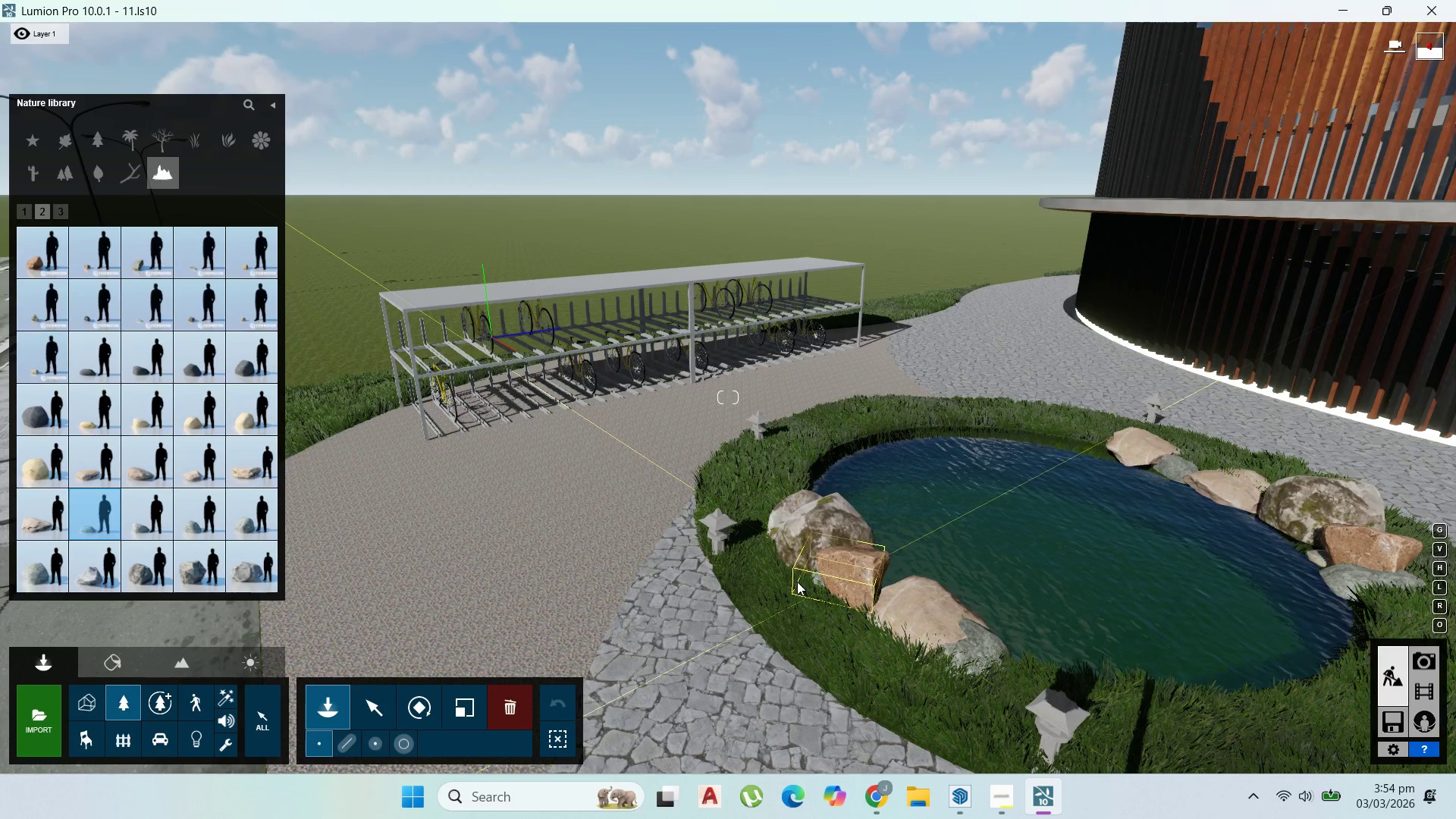 
left_click([792, 582])
 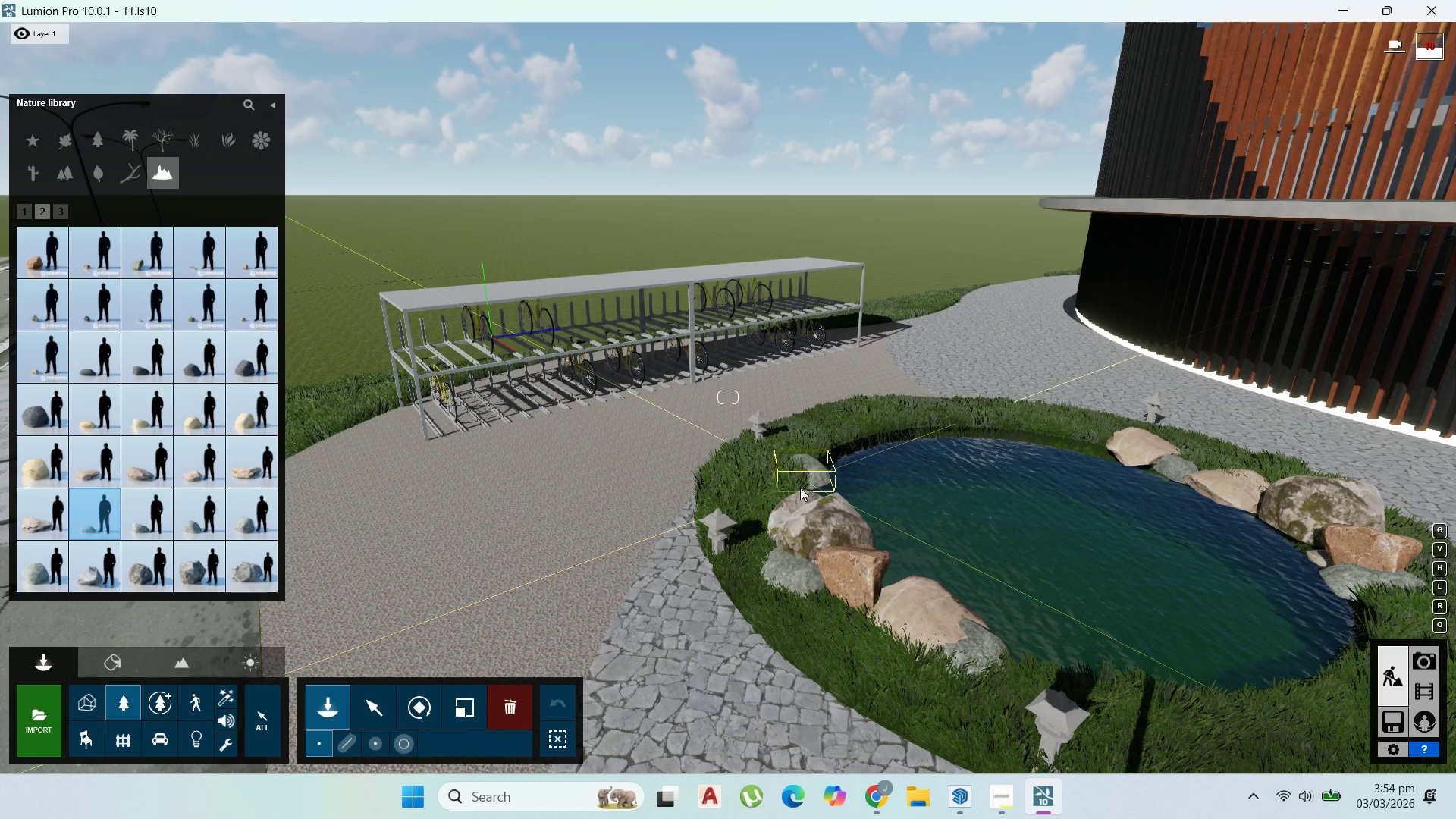 
left_click([799, 490])
 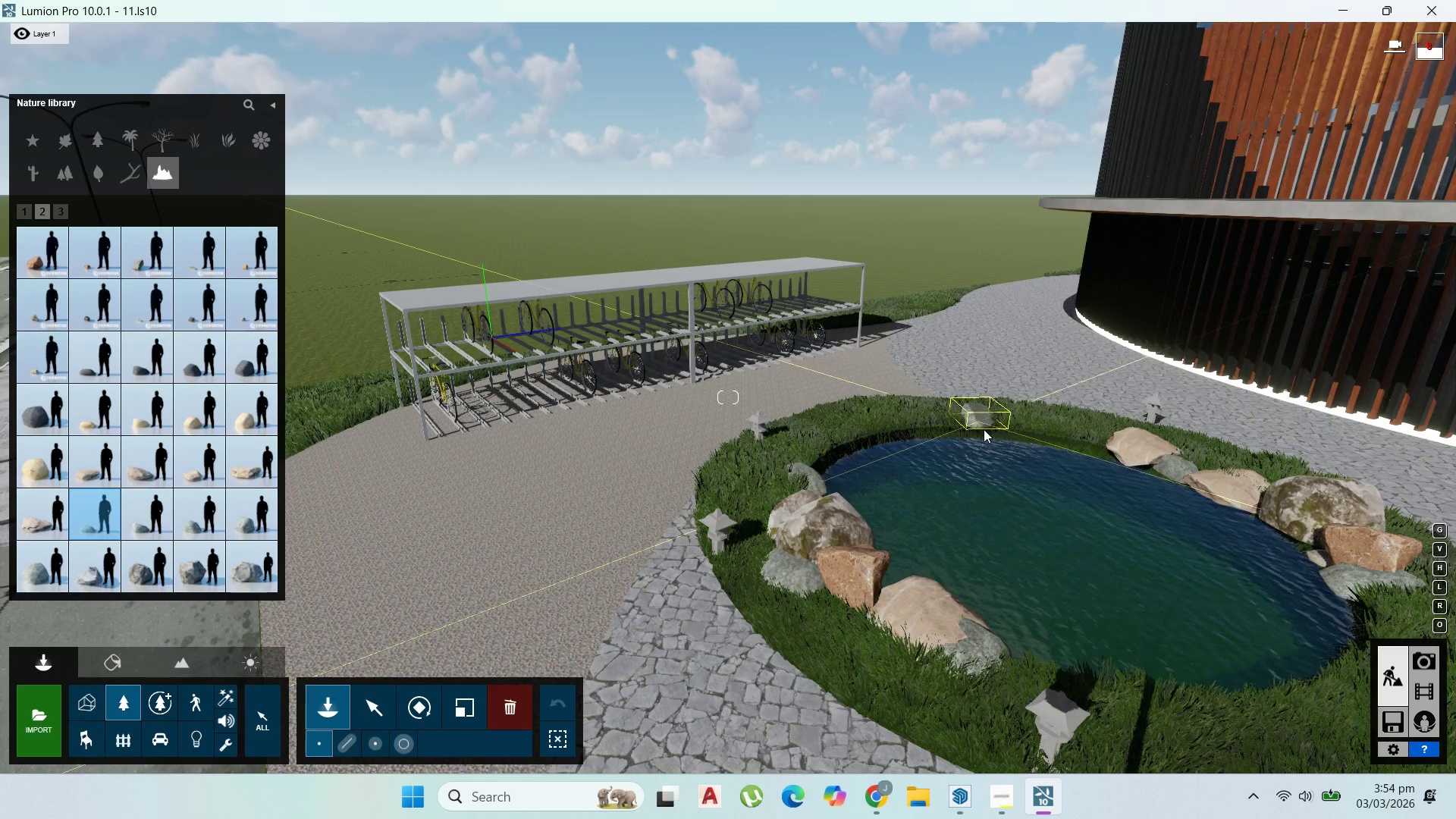 
left_click([984, 429])
 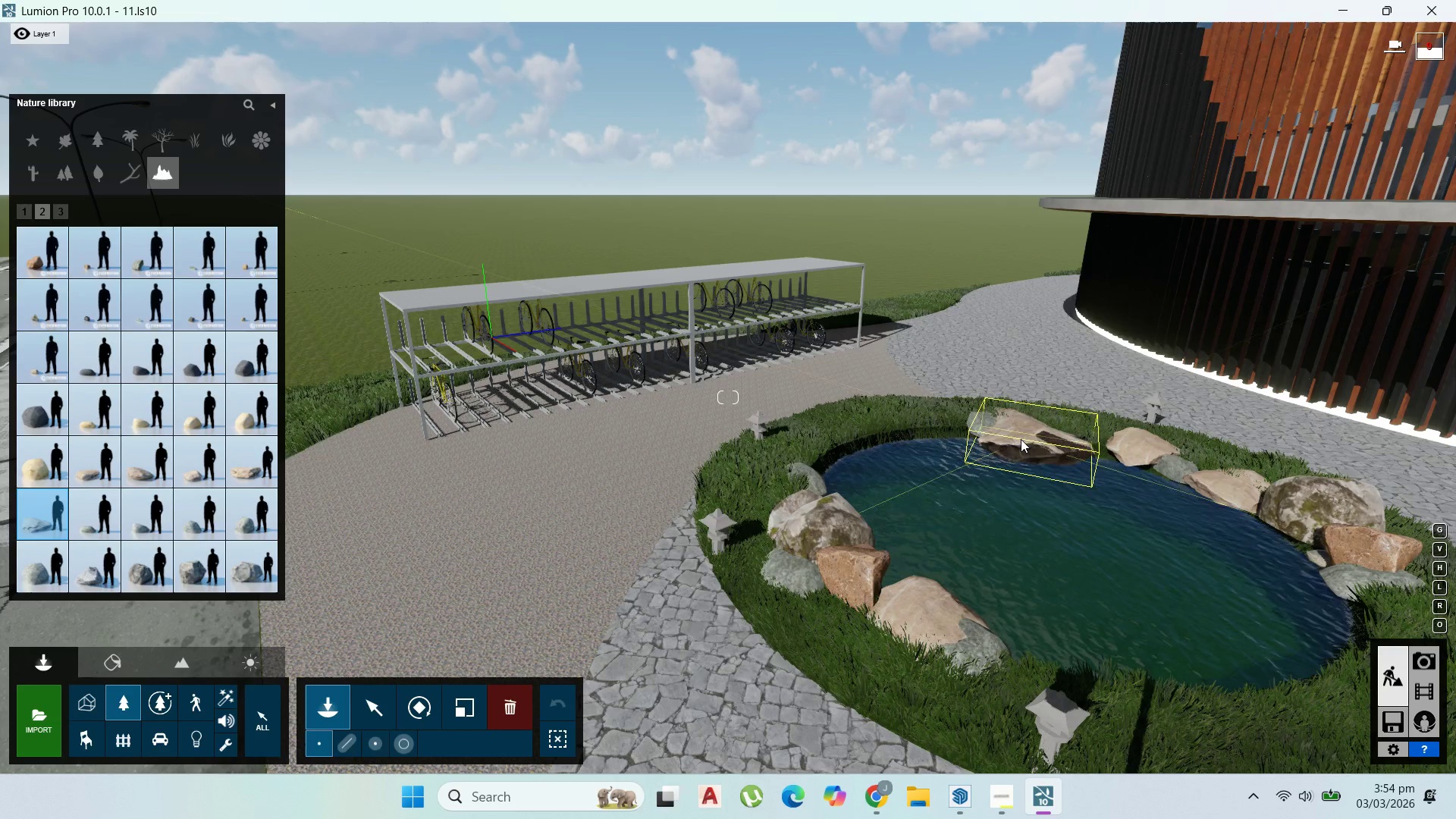 
wait(6.39)
 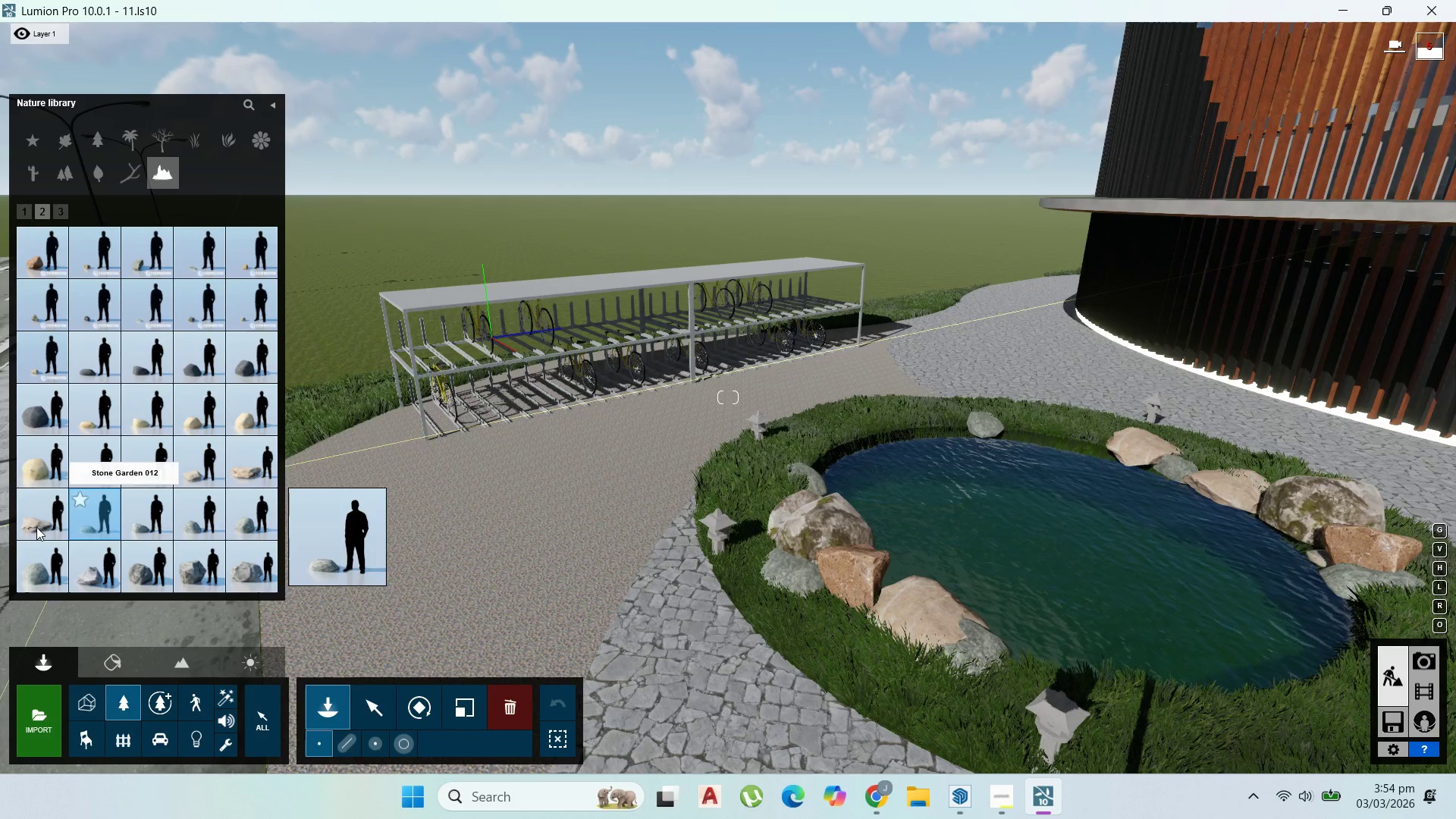 
left_click([1040, 437])
 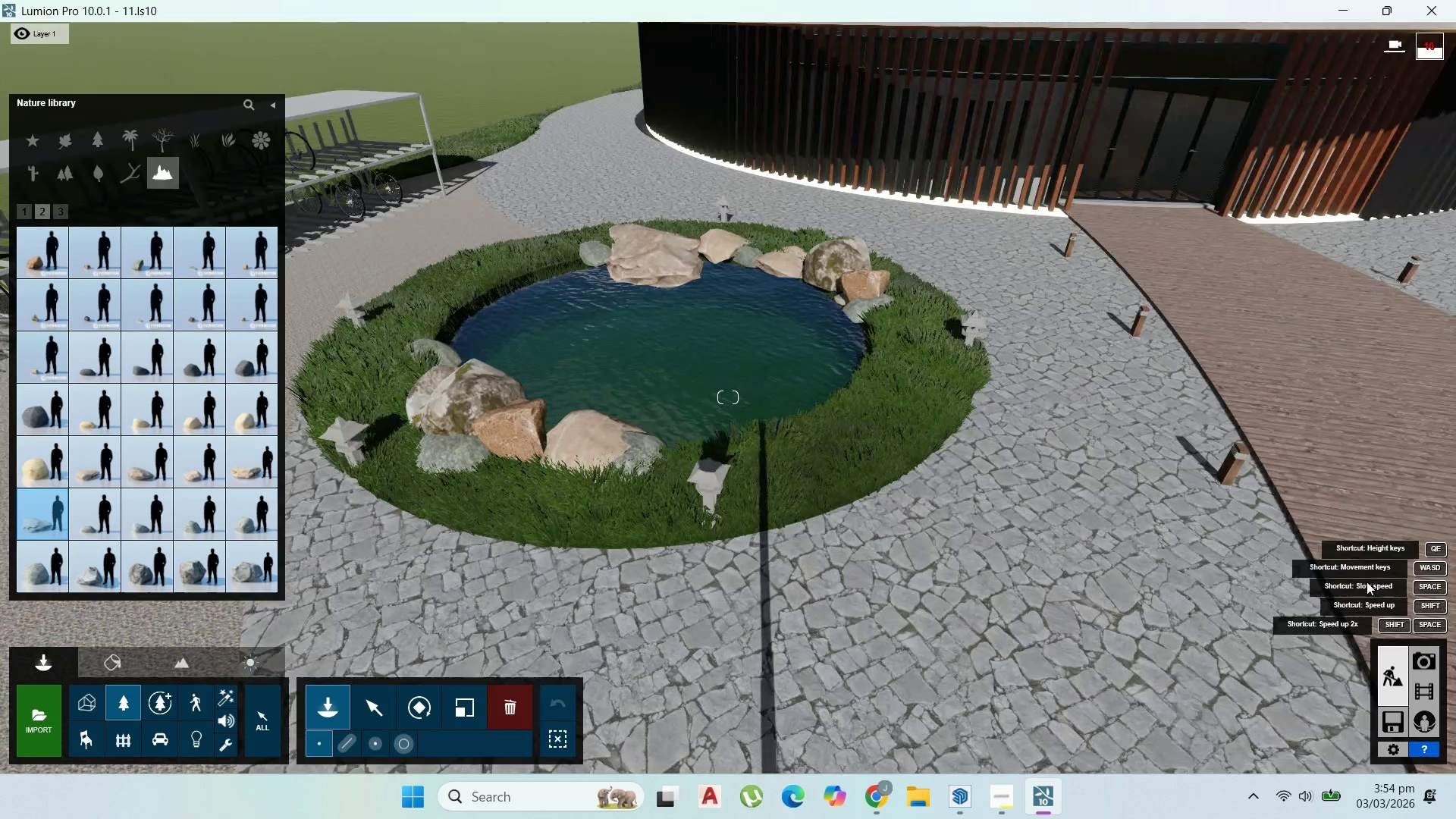 
scroll: coordinate [1356, 587], scroll_direction: up, amount: 1.0
 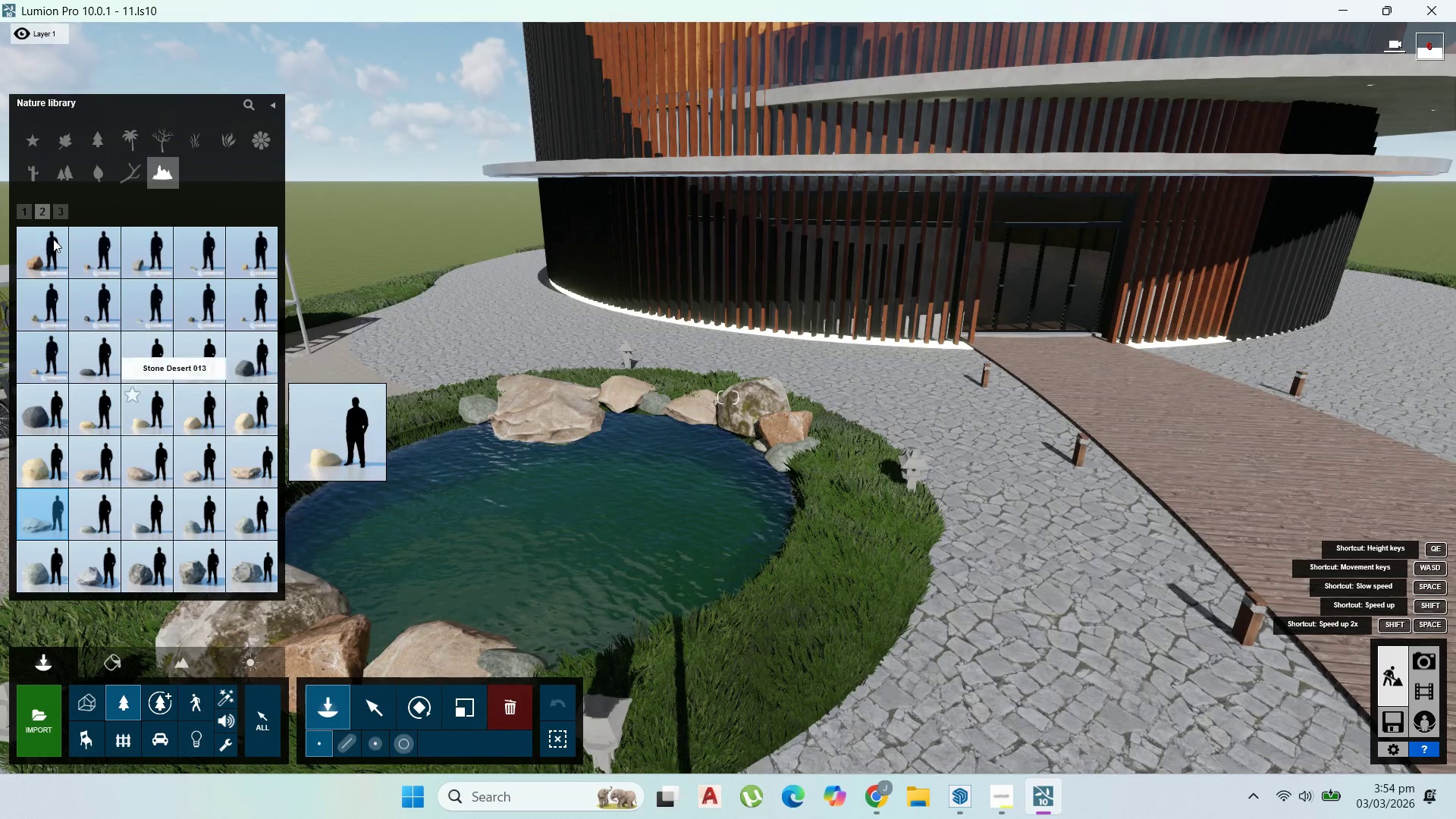 
left_click_drag(start_coordinate=[141, 368], to_coordinate=[145, 368])
 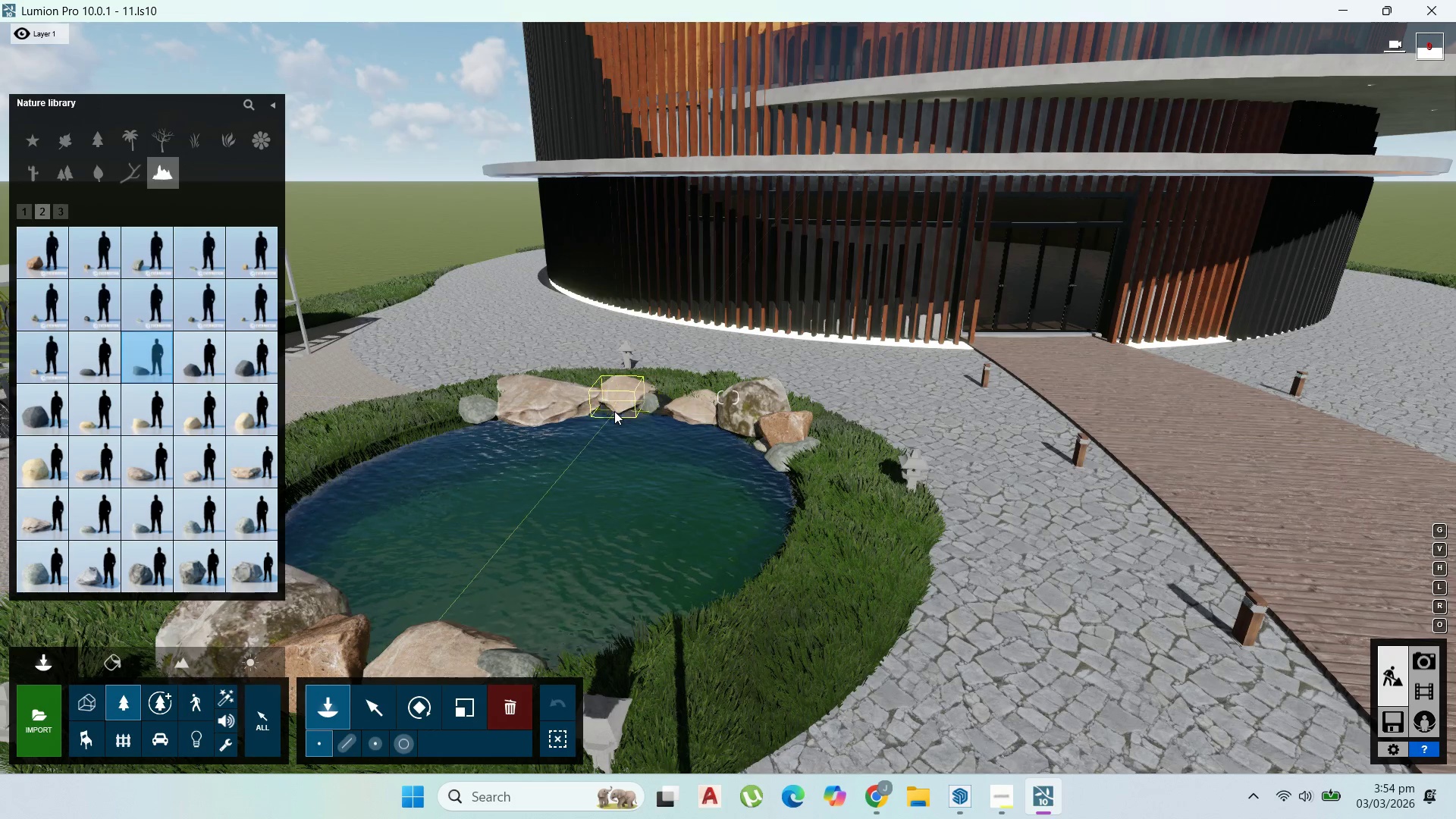 
left_click([613, 413])
 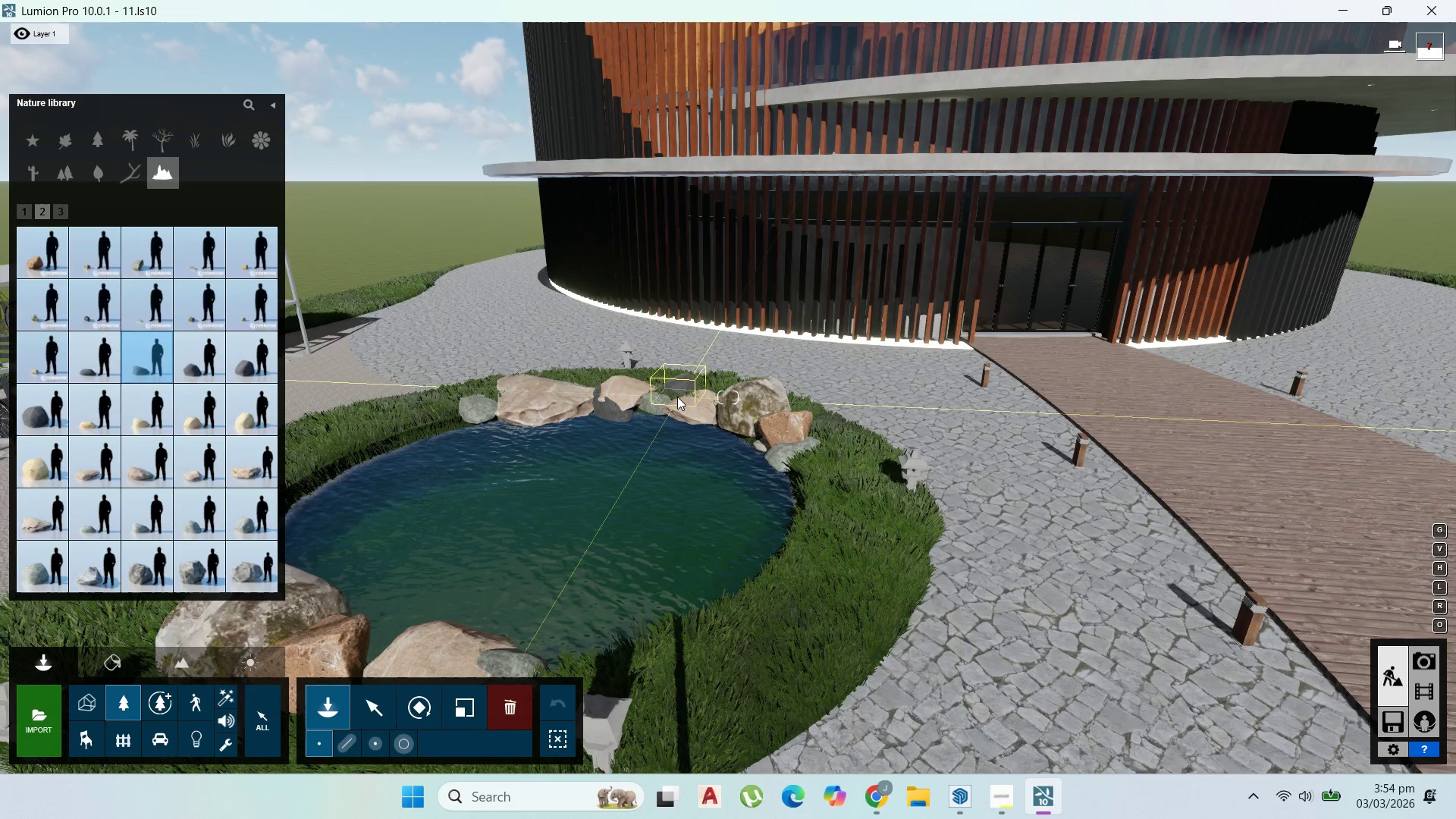 
left_click([677, 397])
 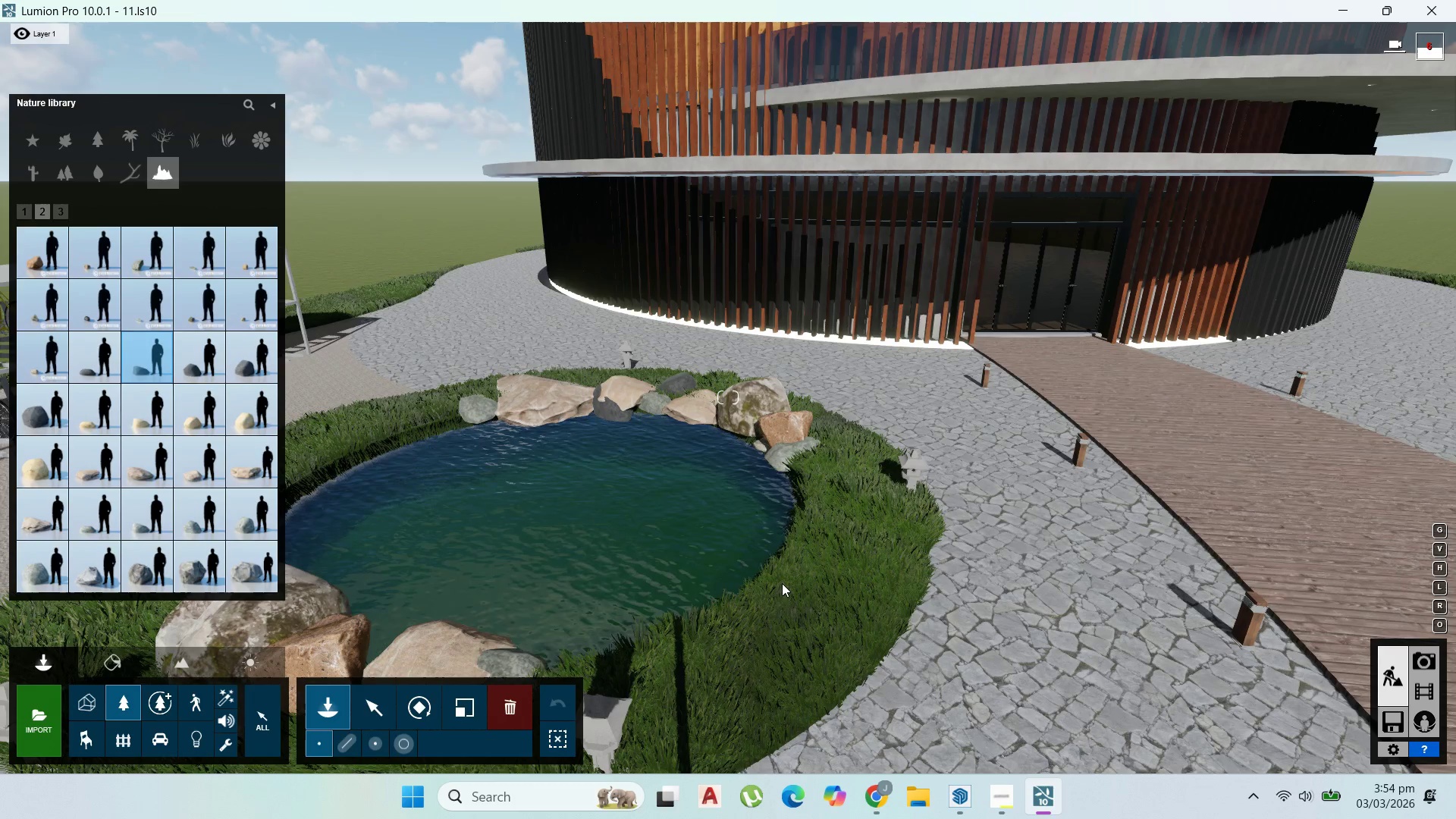 
scroll: coordinate [771, 592], scroll_direction: down, amount: 3.0
 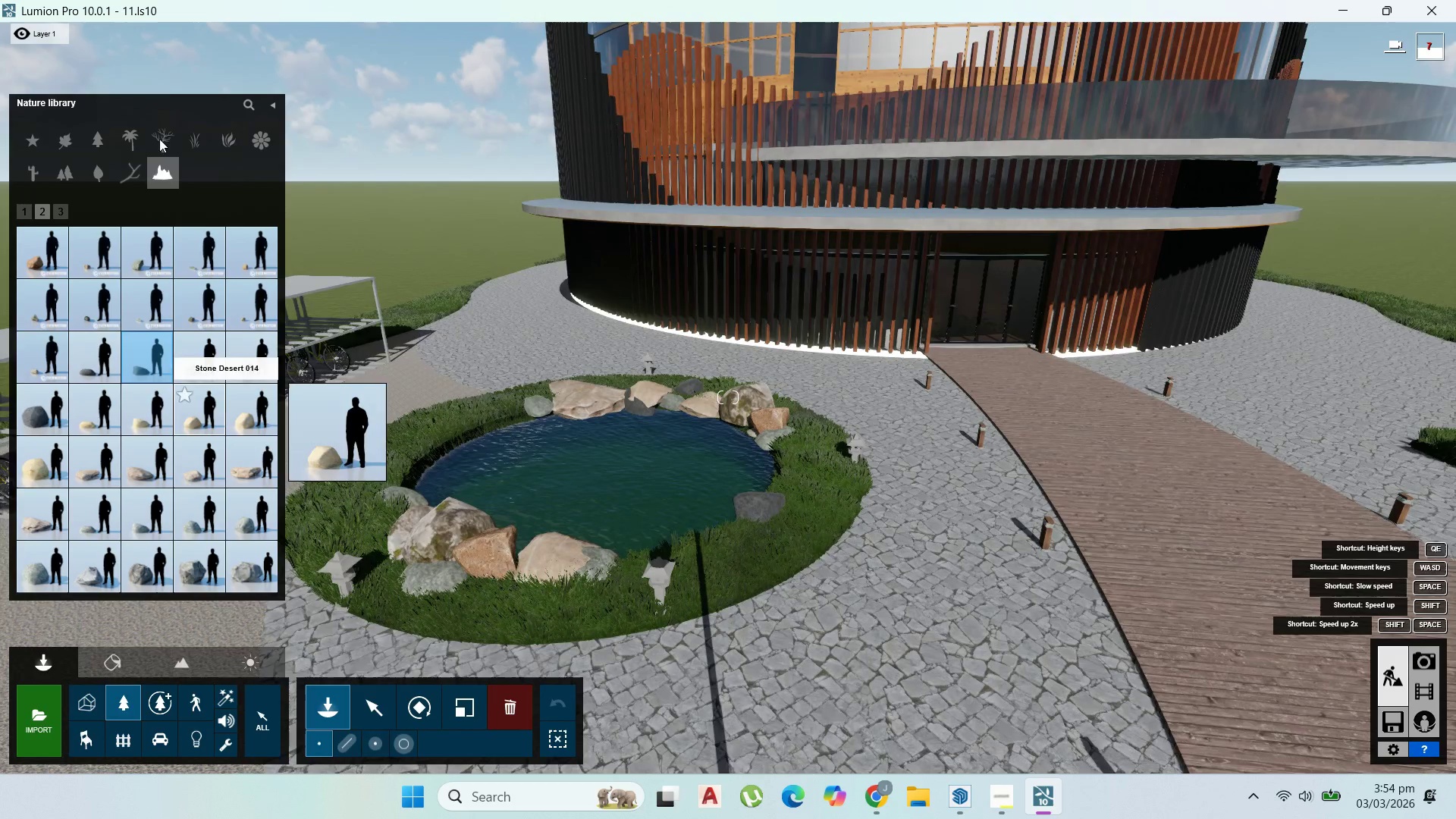 
left_click([195, 149])
 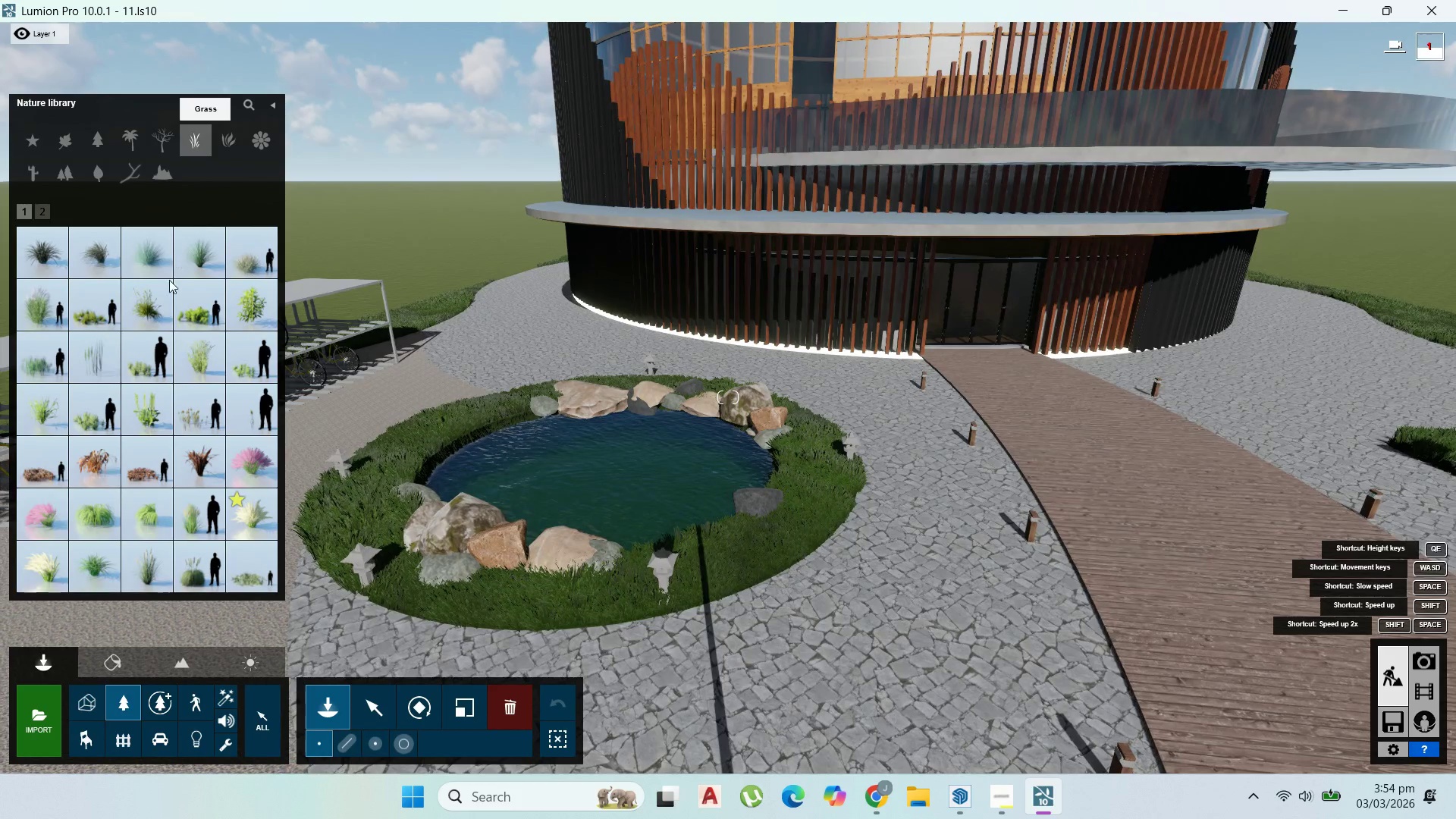 
left_click([201, 259])
 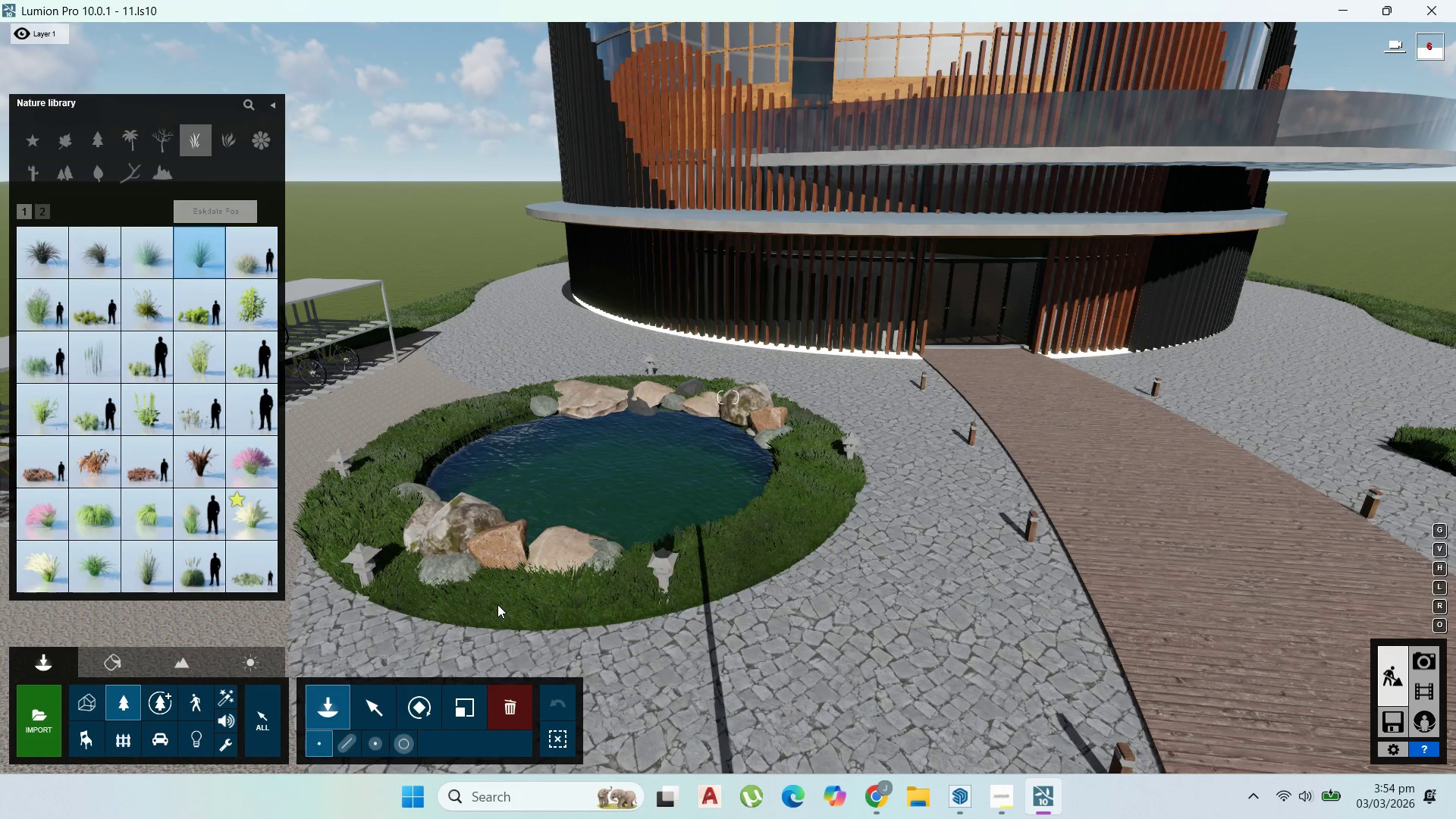 
left_click([497, 604])
 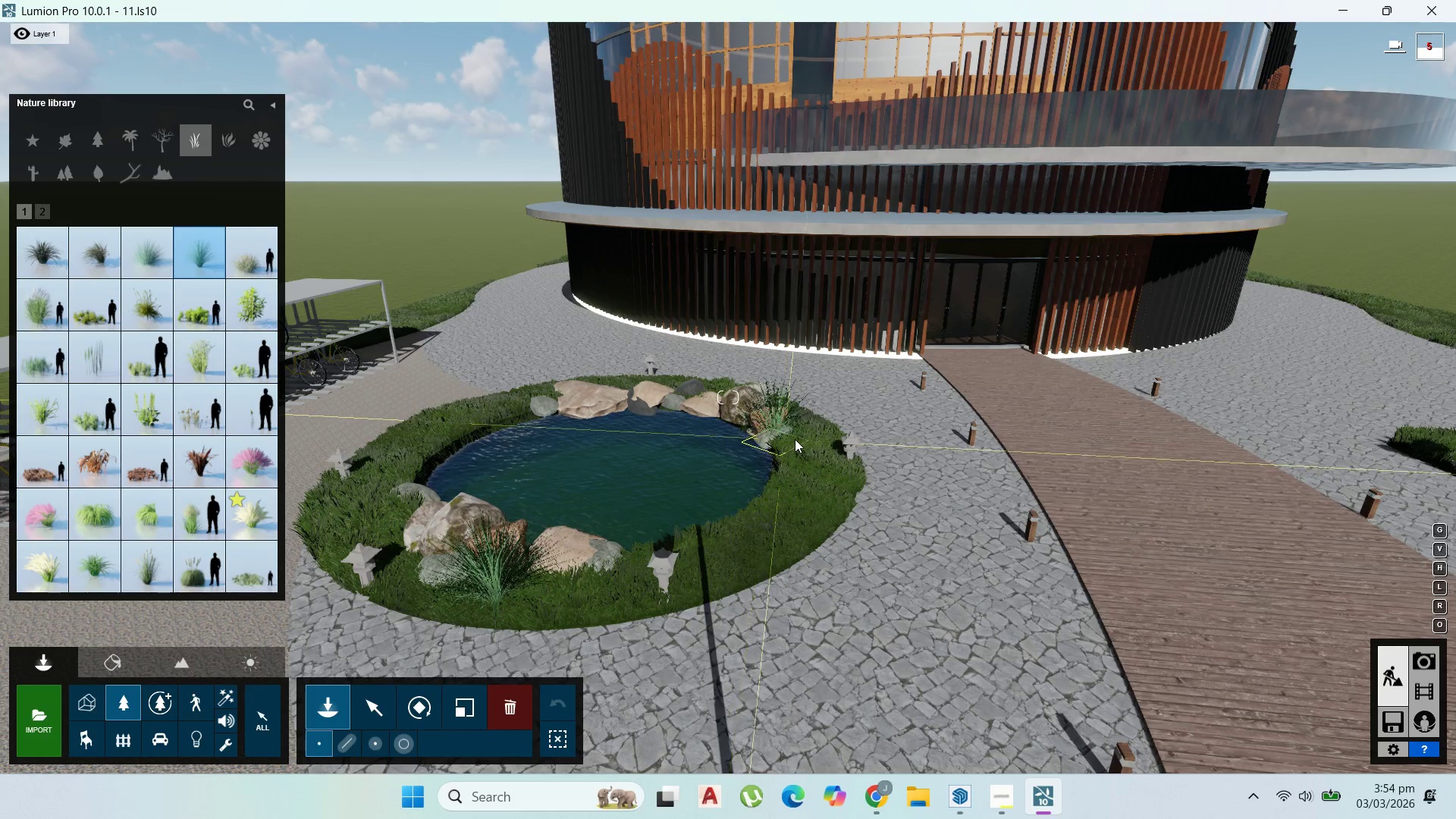 
left_click([807, 441])
 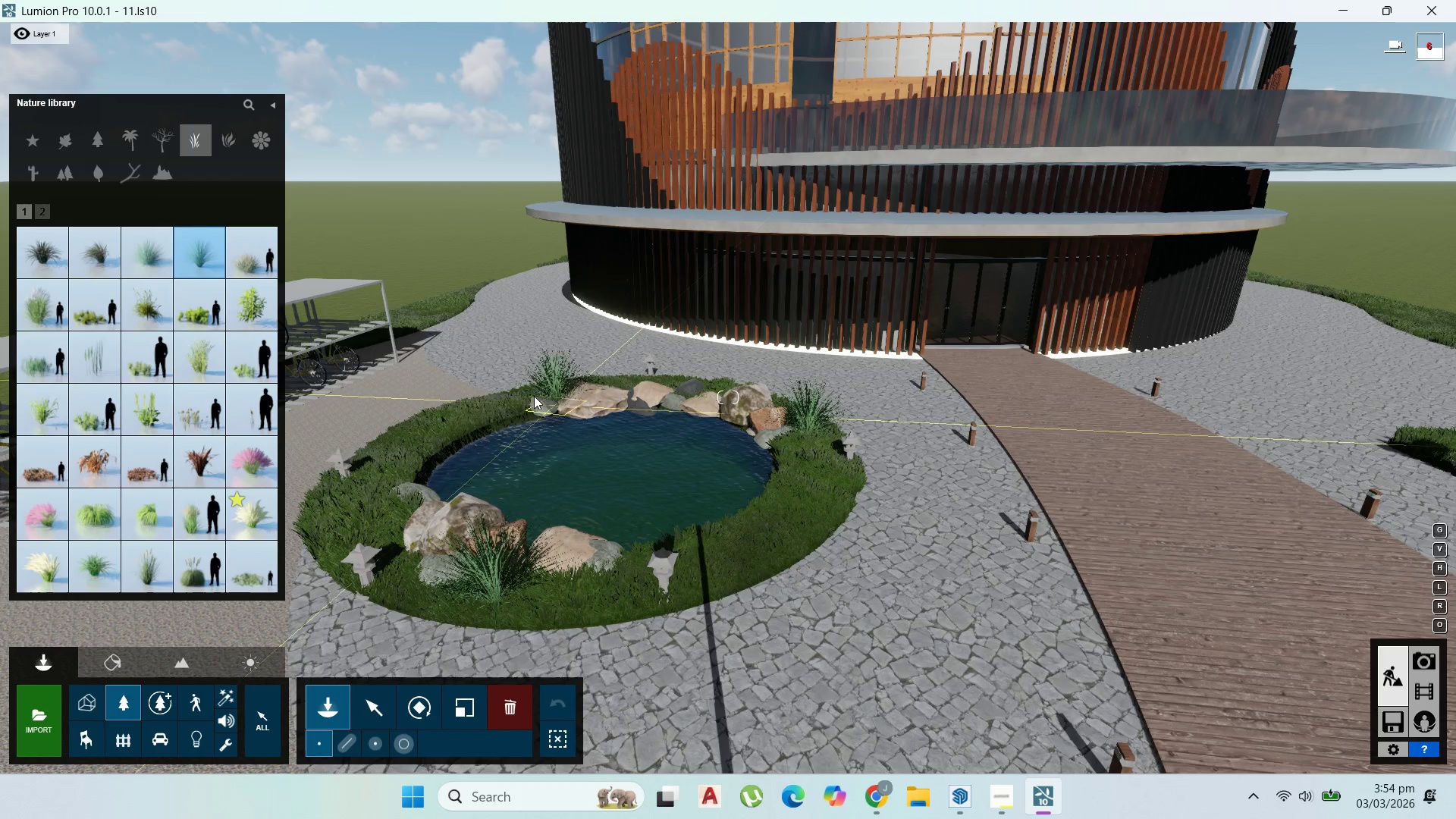 
left_click([533, 395])
 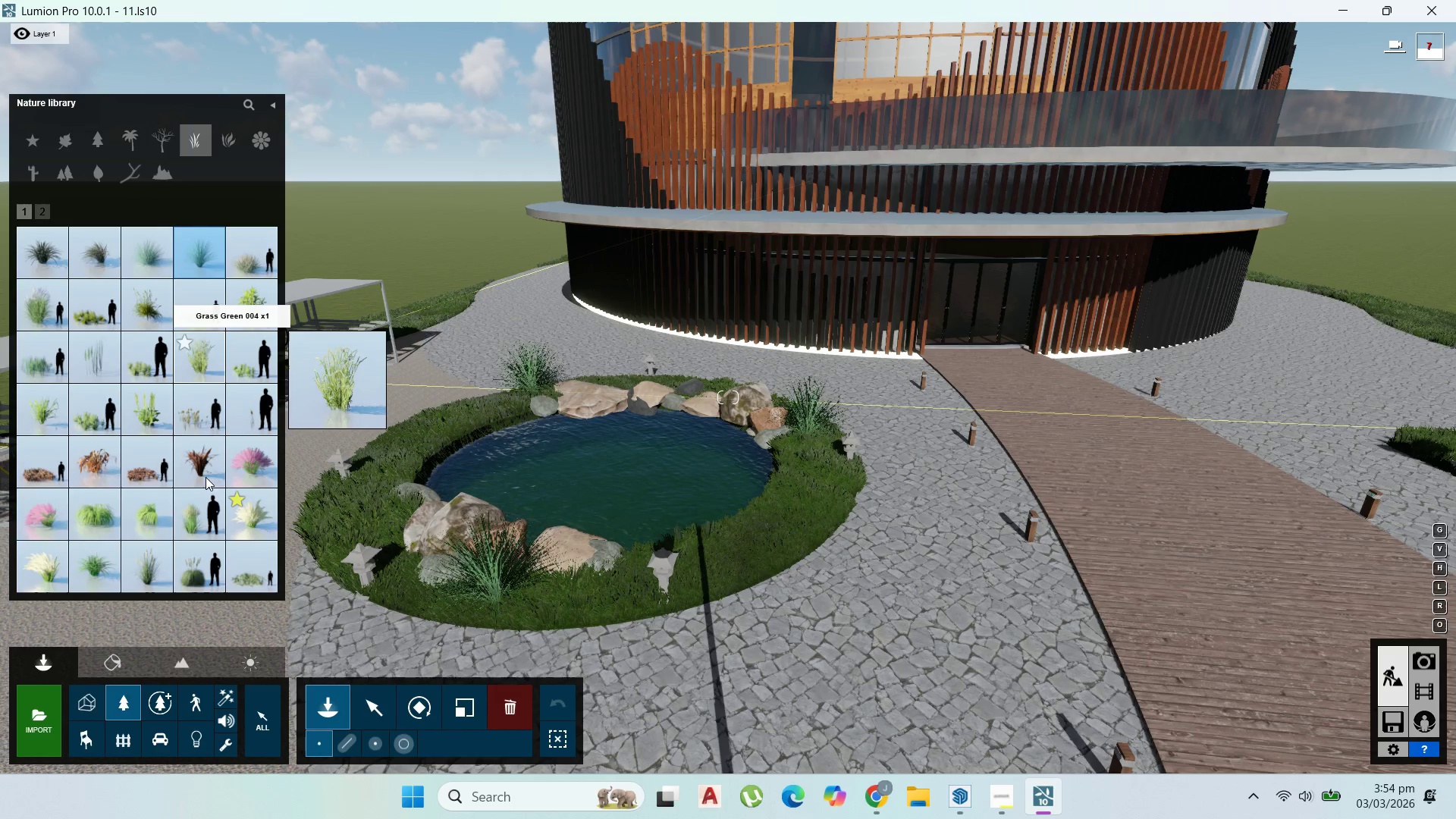 
wait(5.39)
 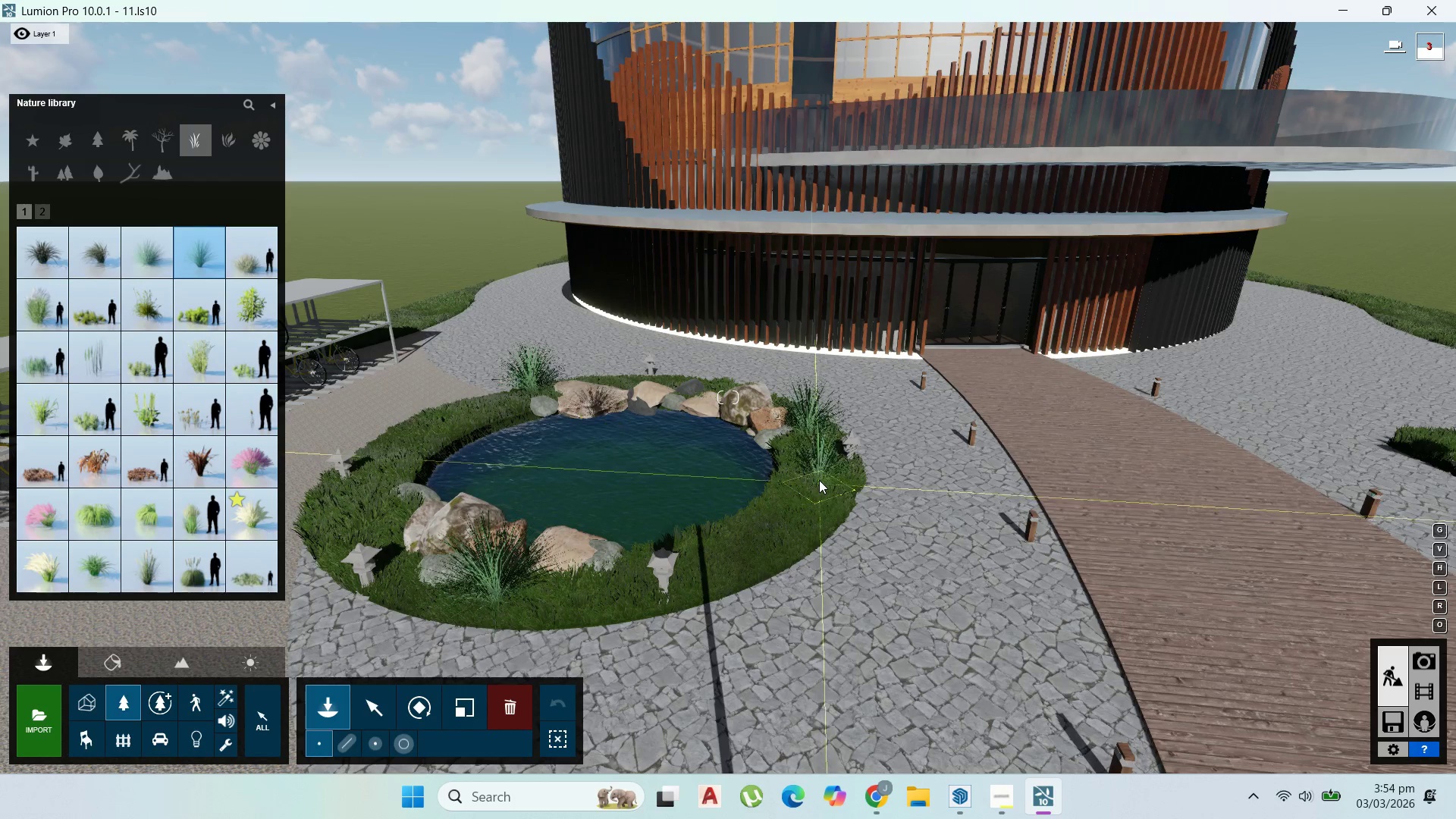 
left_click([108, 566])
 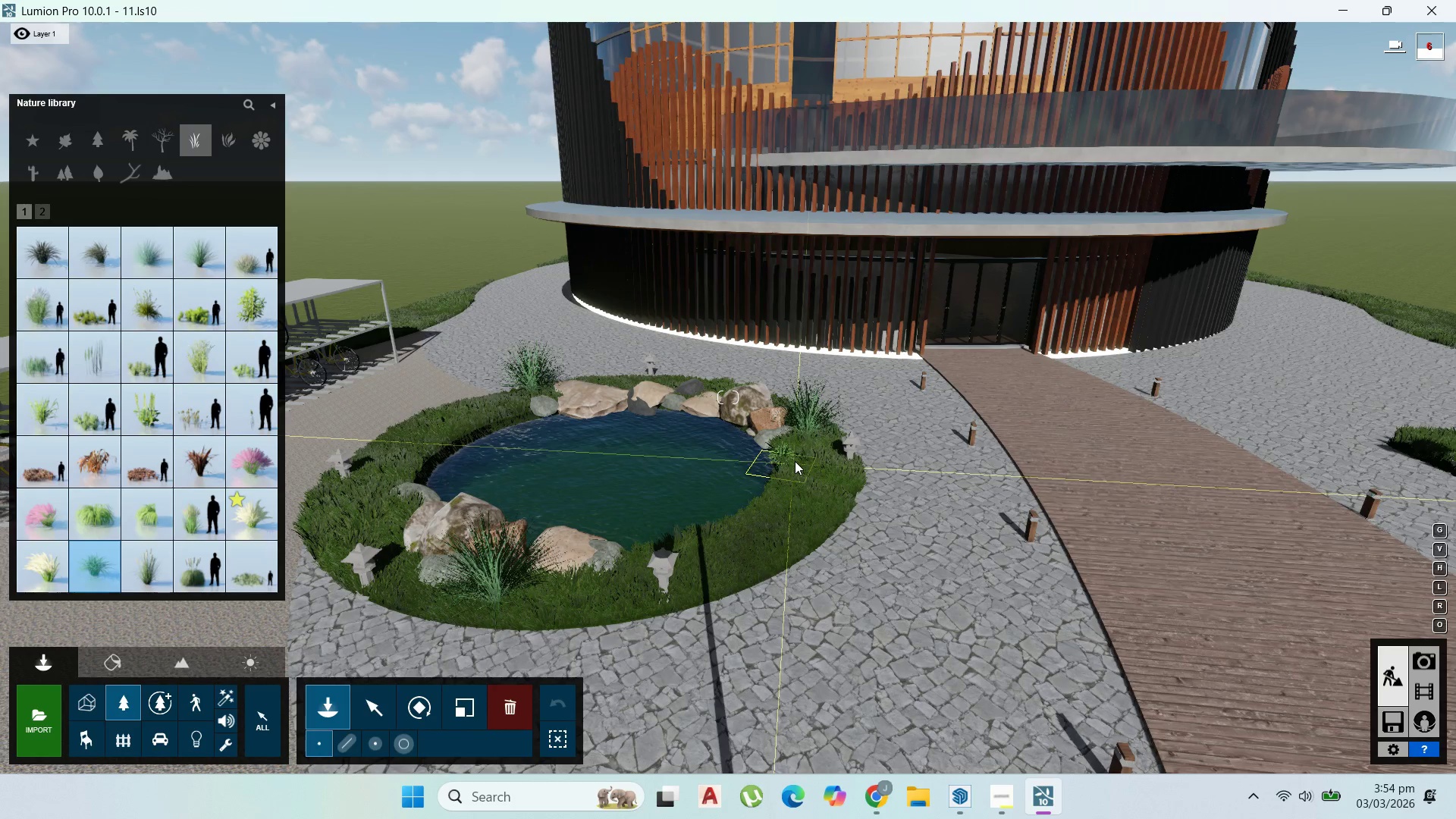 
left_click([793, 453])
 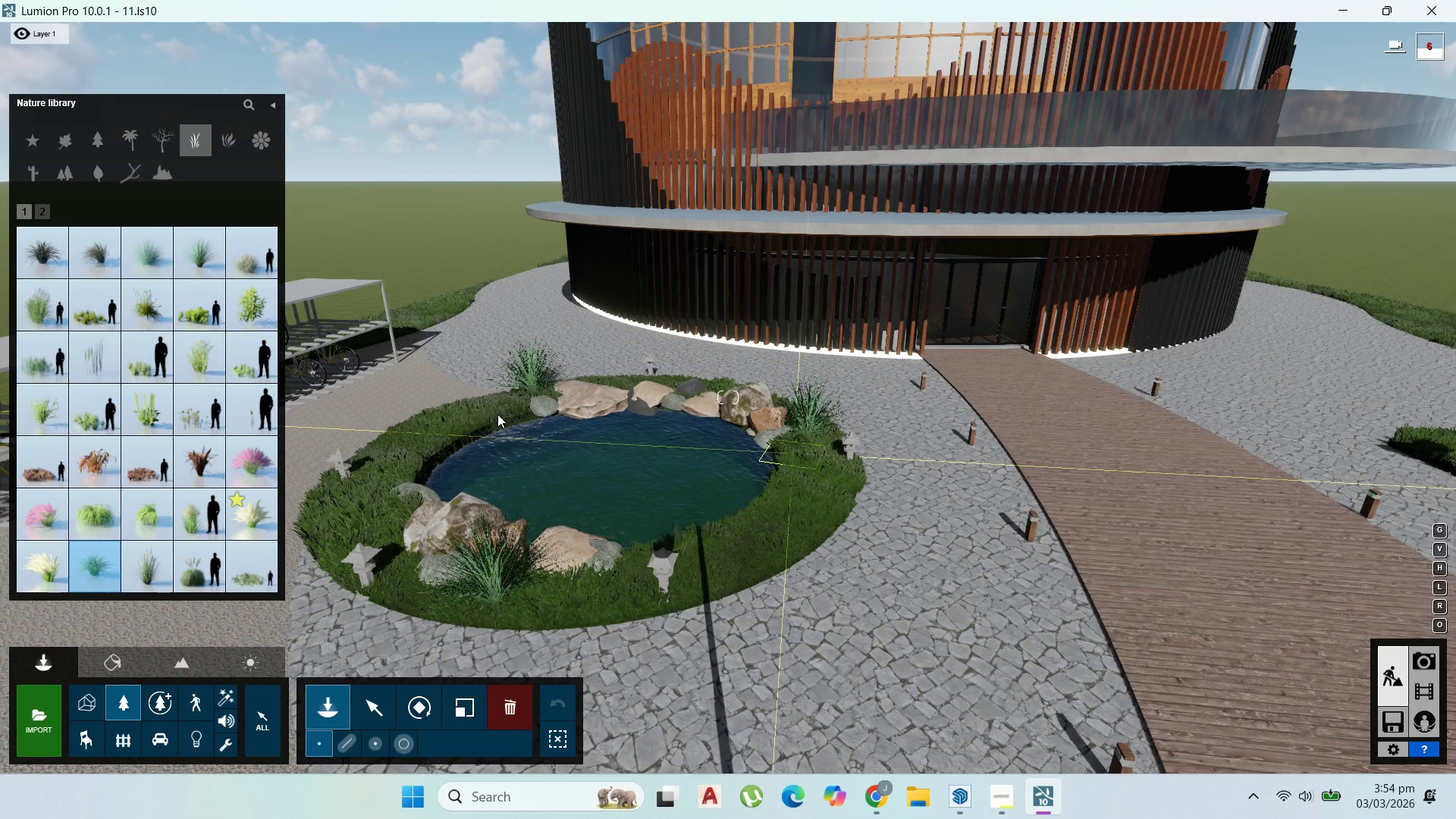 
left_click([497, 414])
 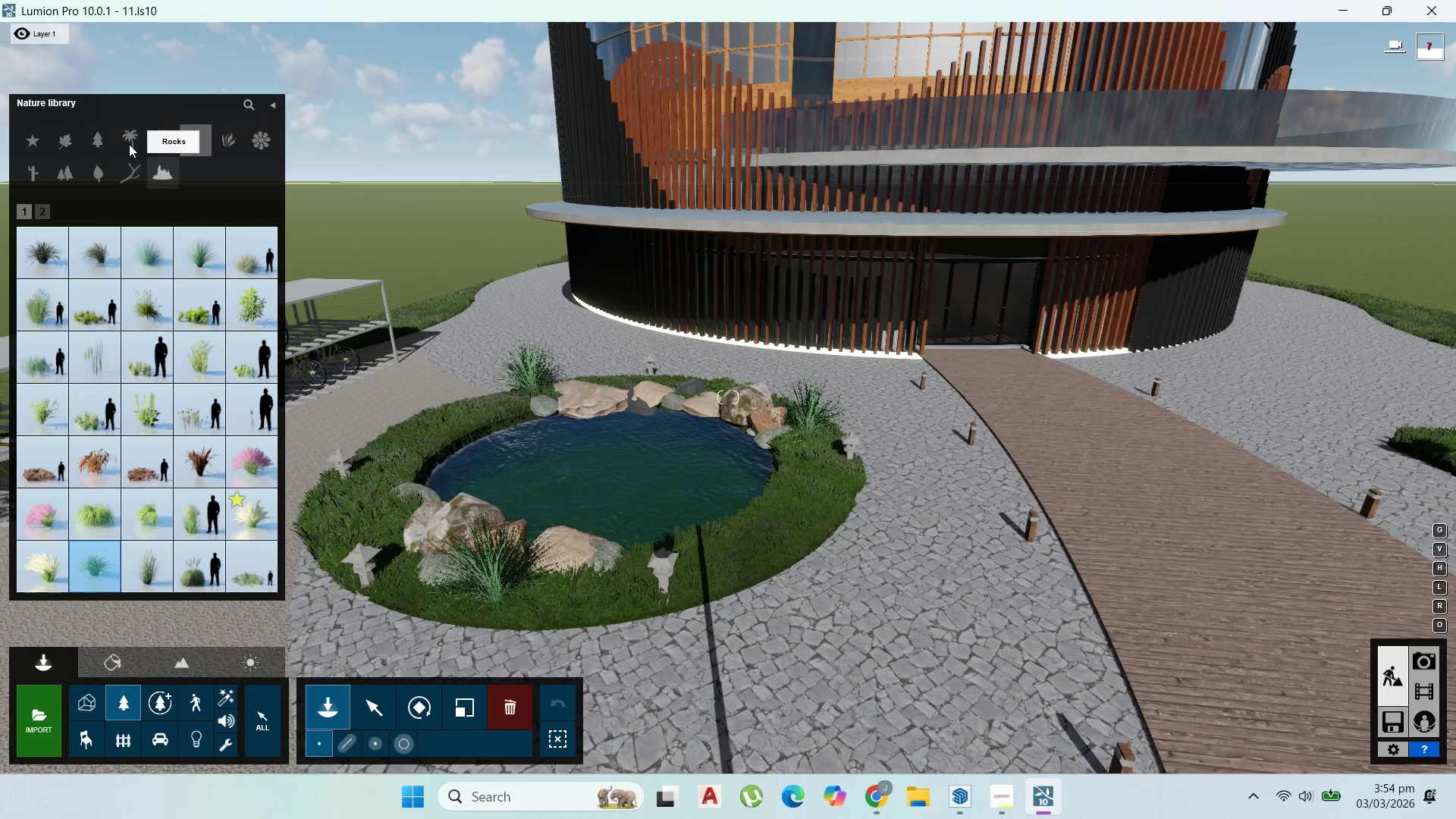 
wait(5.69)
 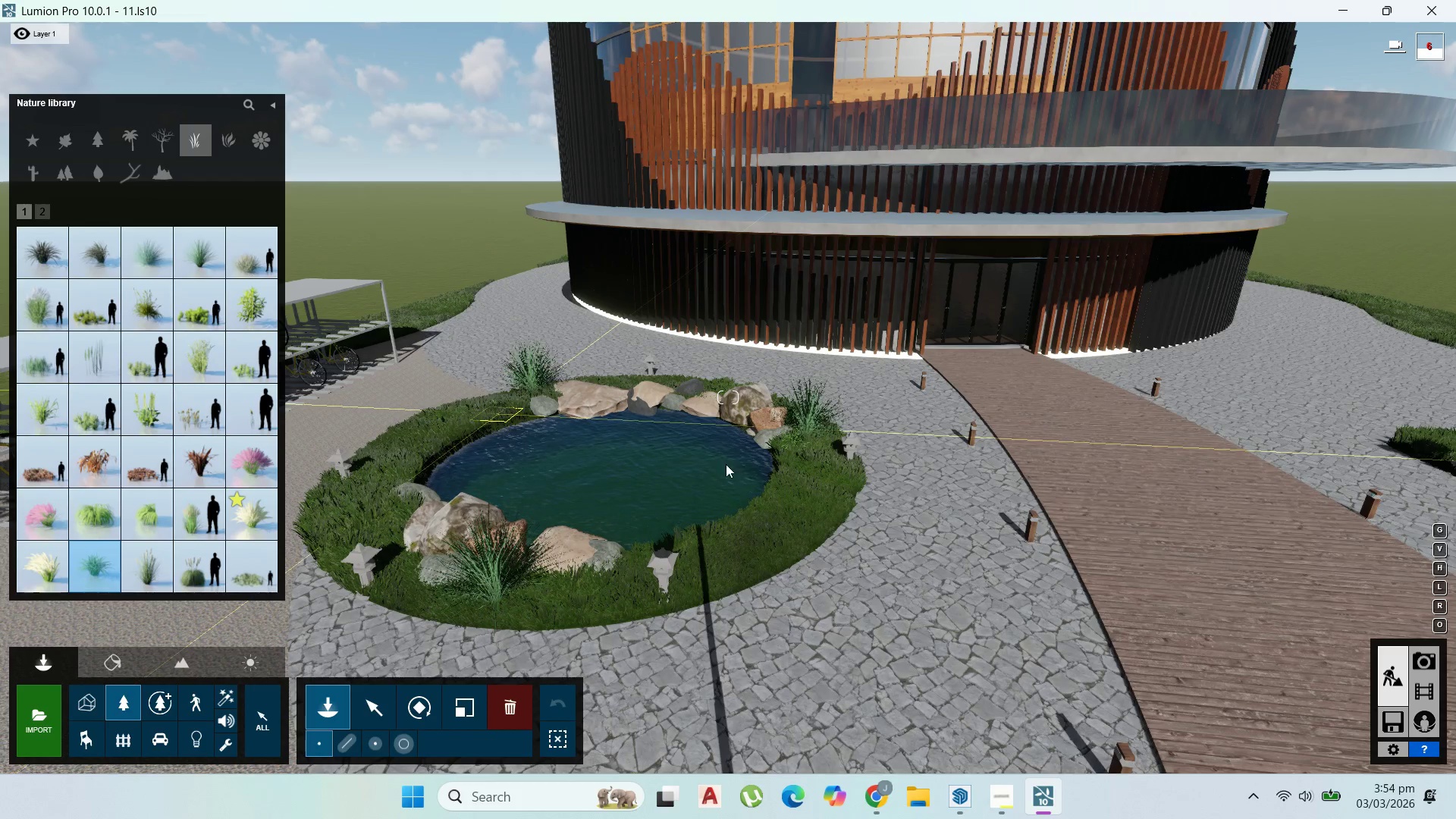 
left_click([58, 146])
 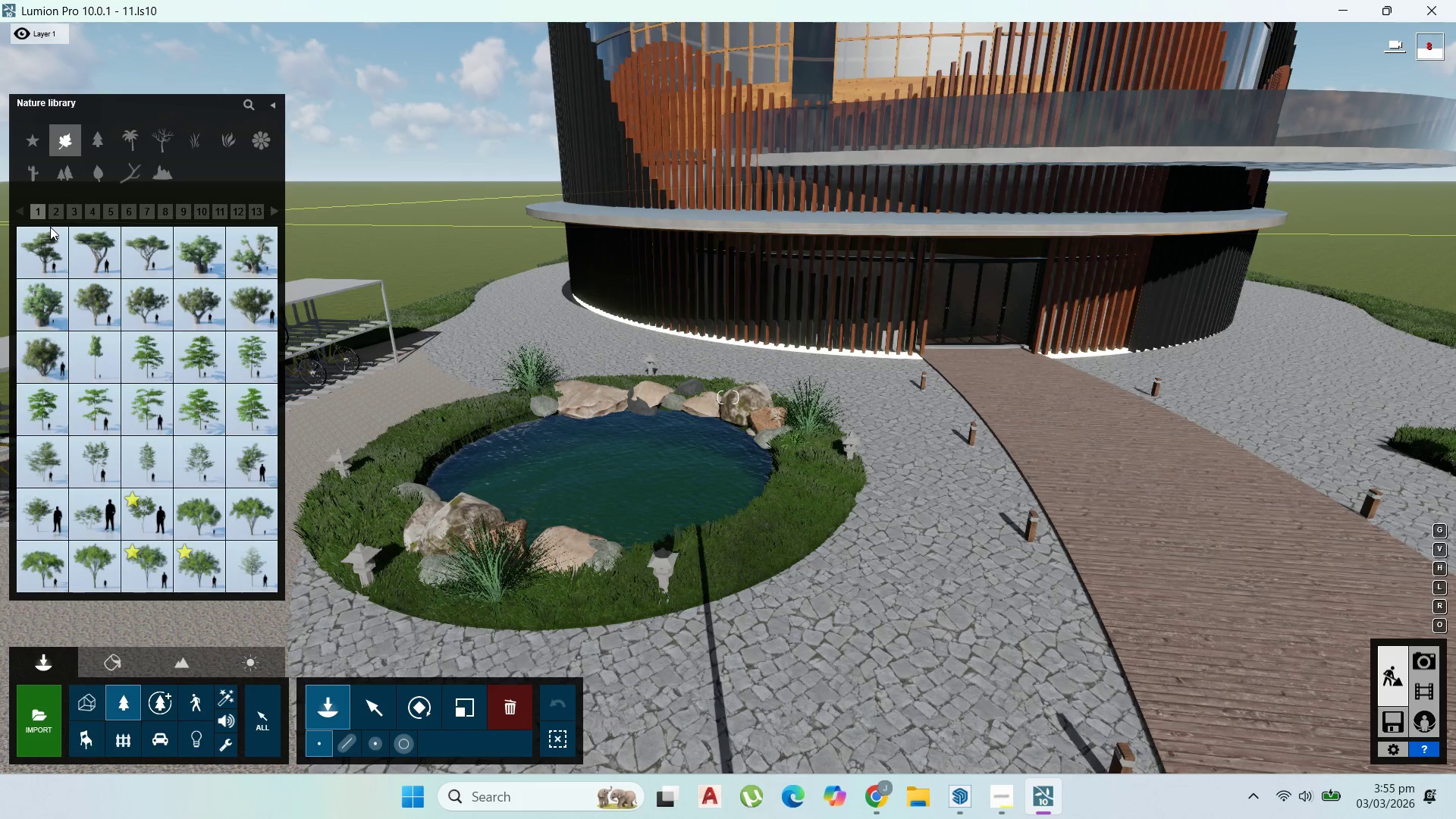 
wait(5.84)
 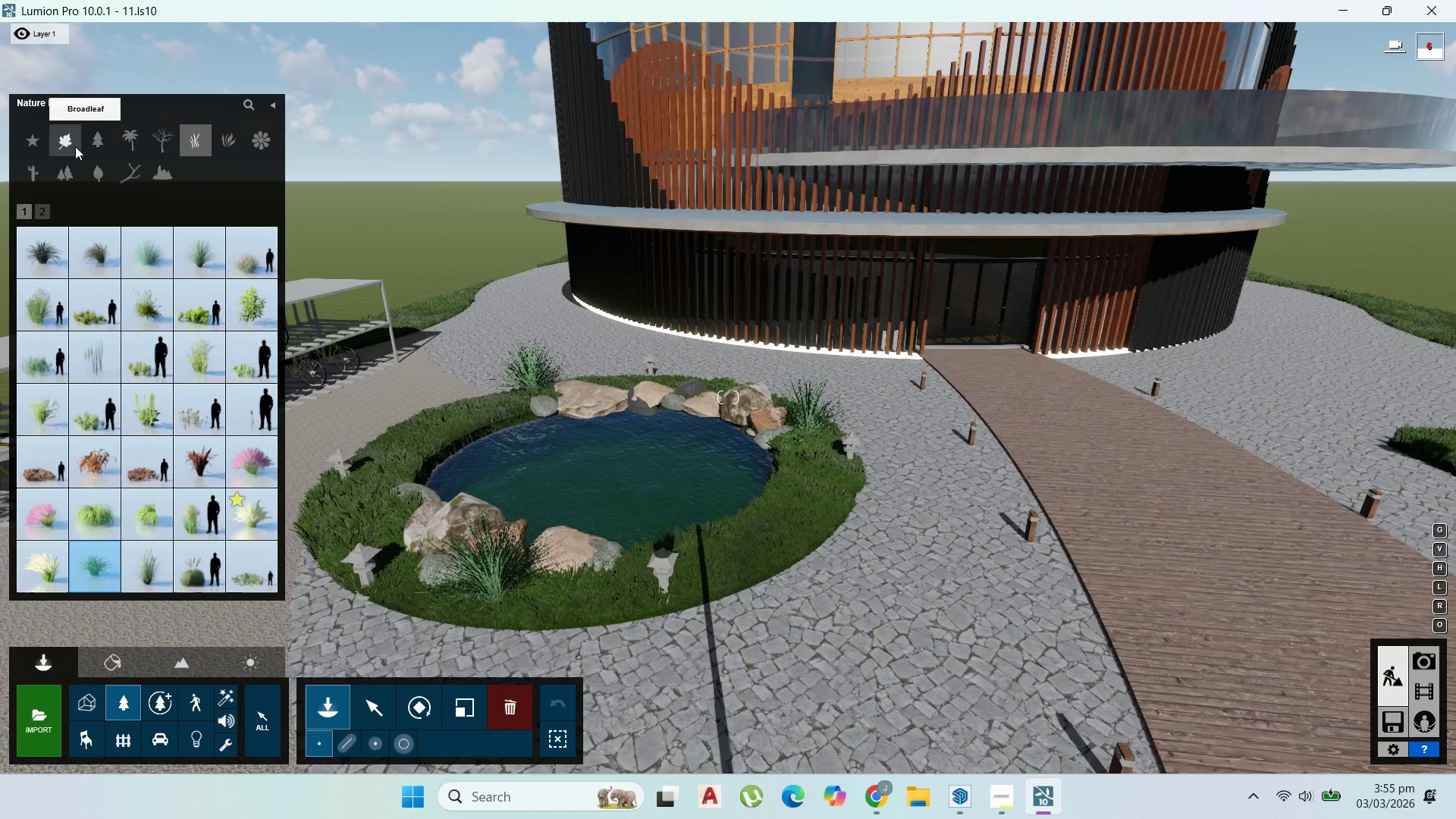 
left_click([50, 214])
 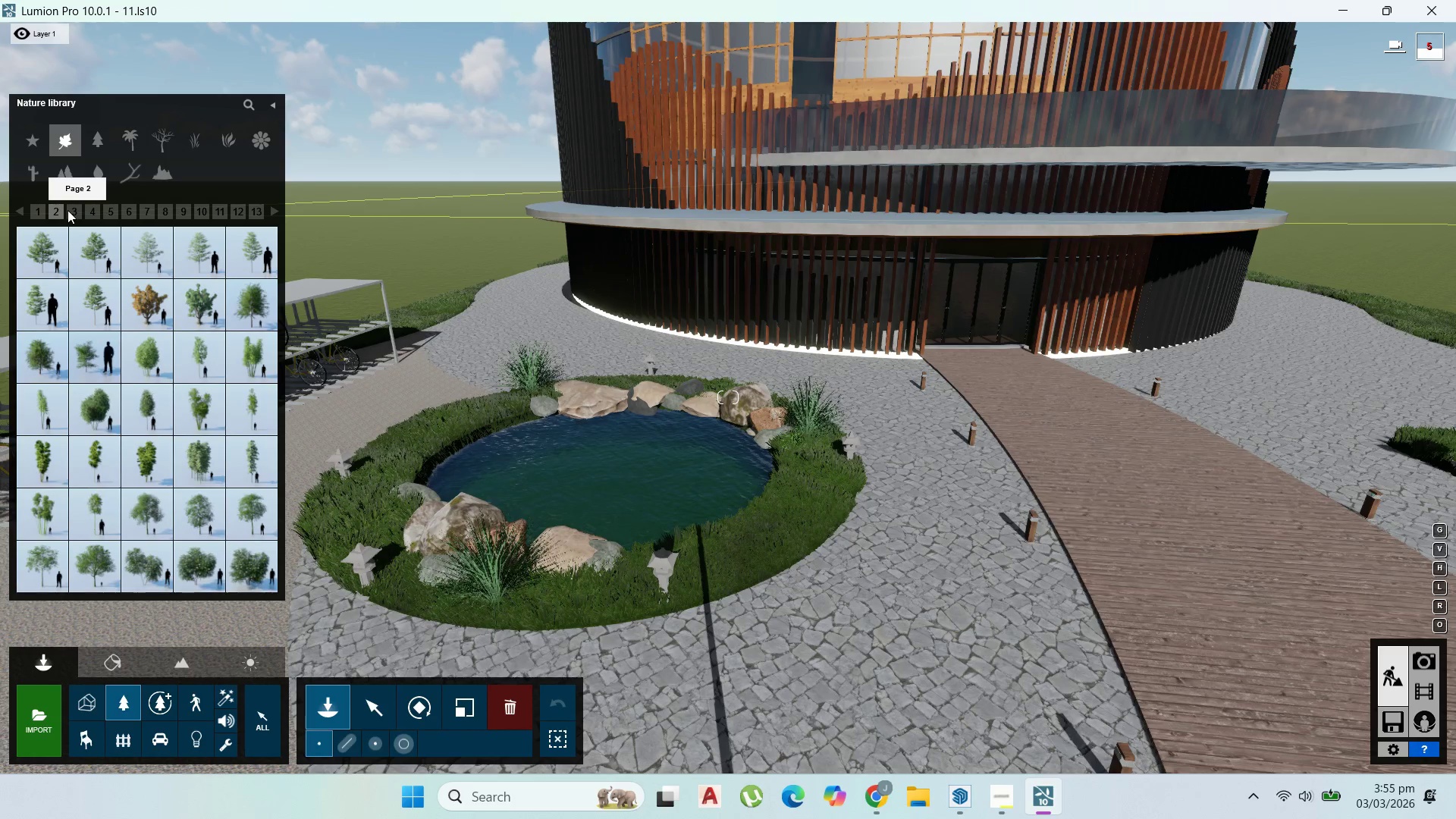 
mouse_move([76, 228])
 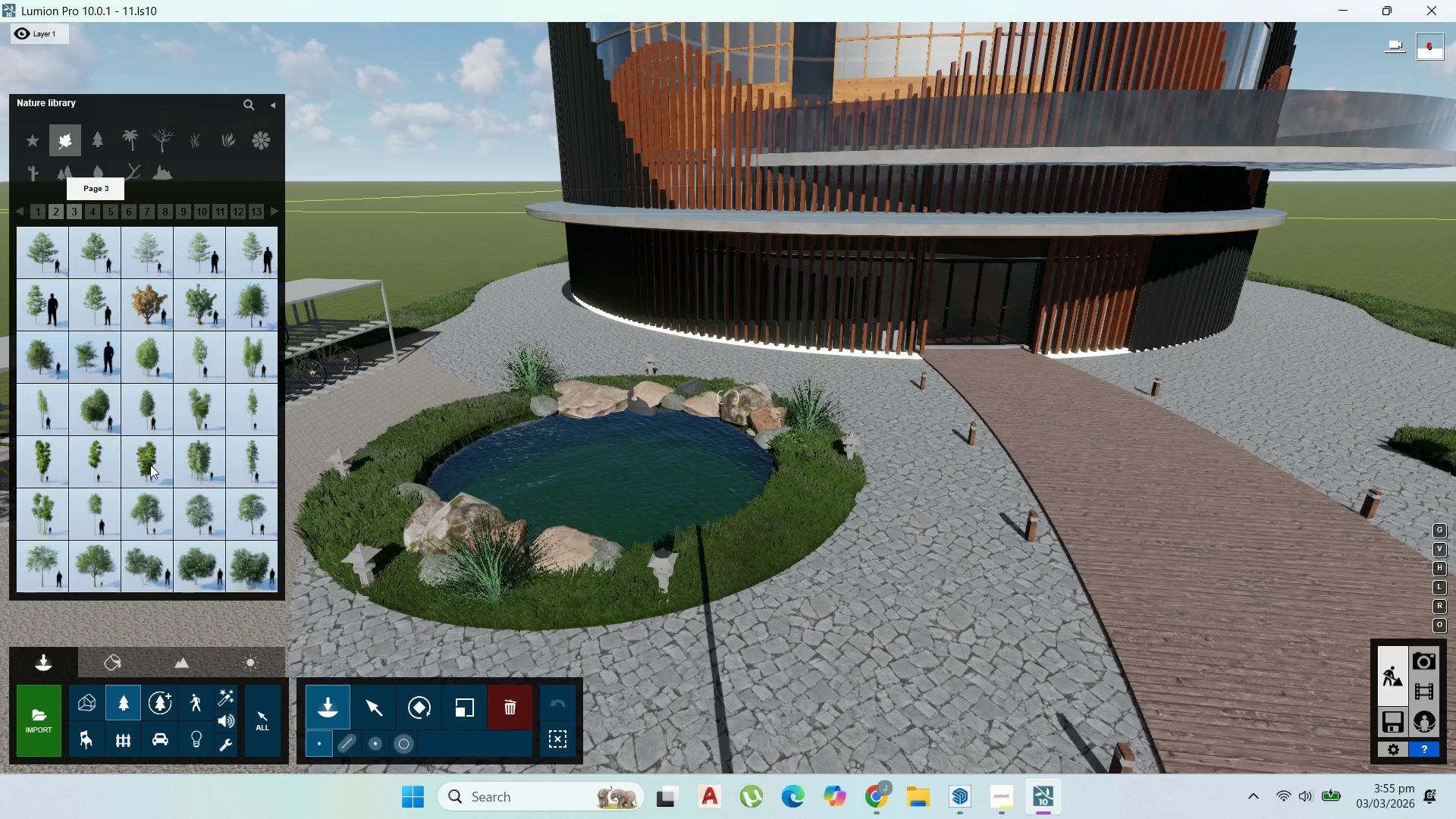 
left_click([150, 465])
 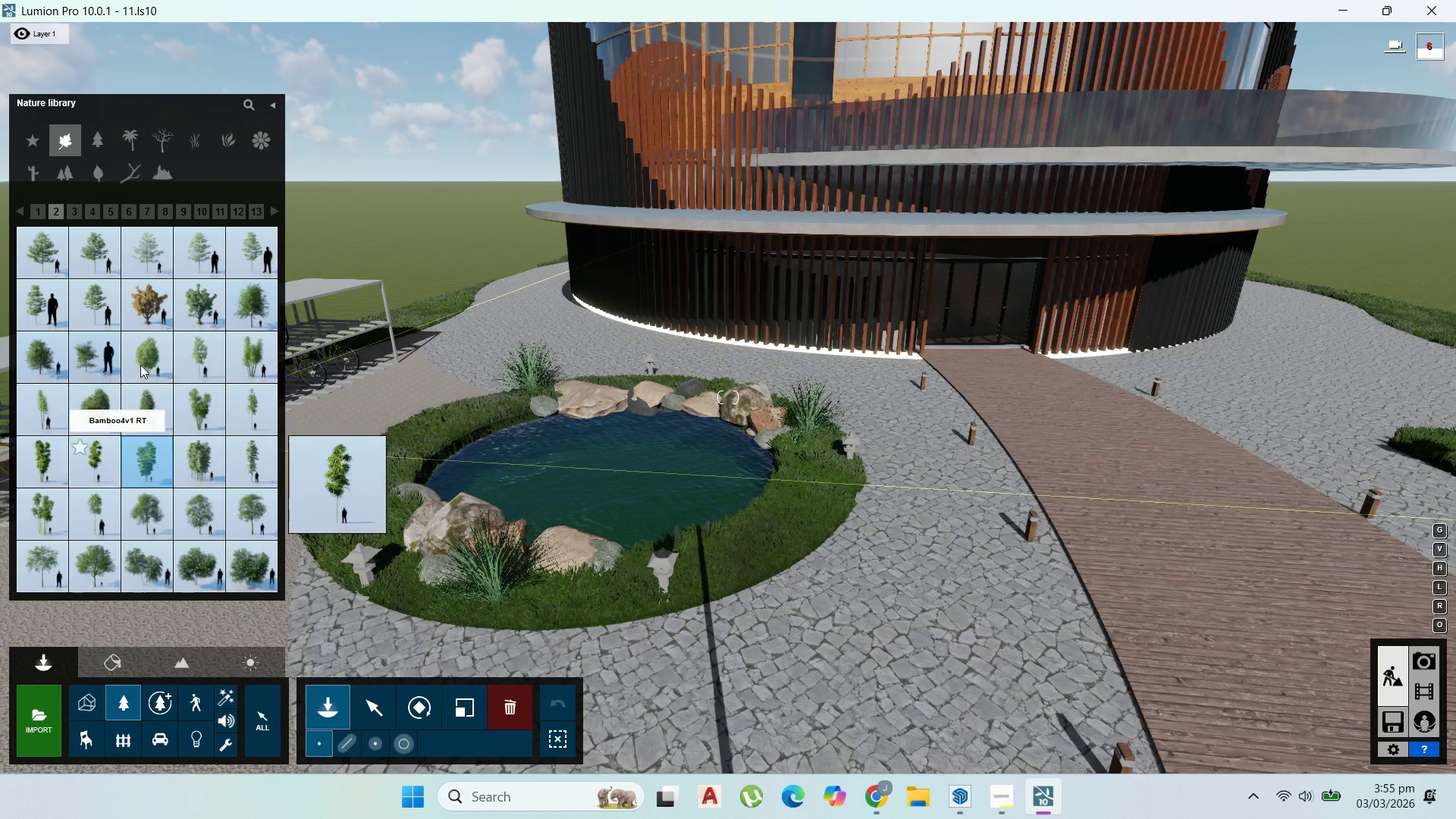 
wait(12.19)
 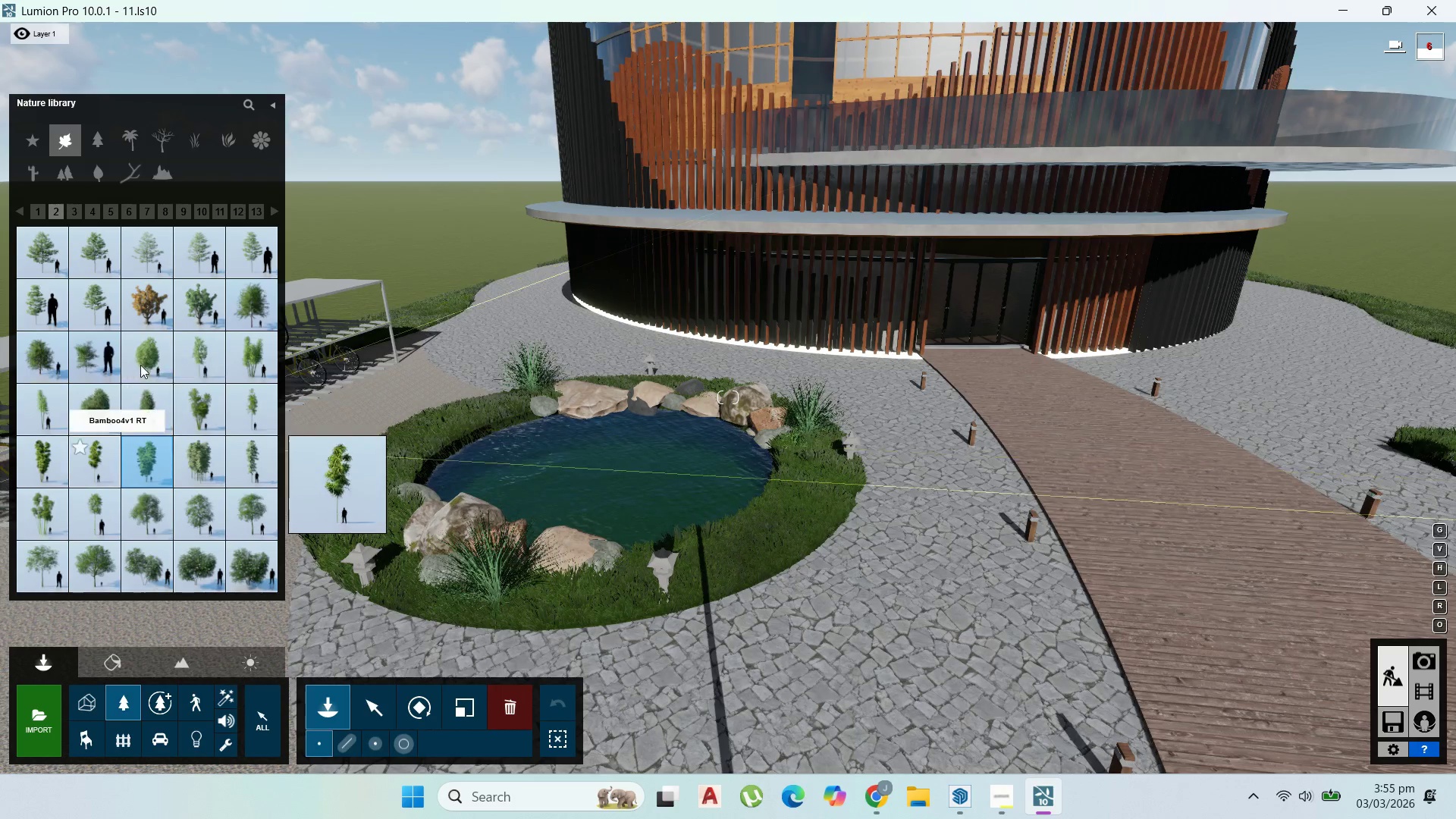 
left_click([100, 419])
 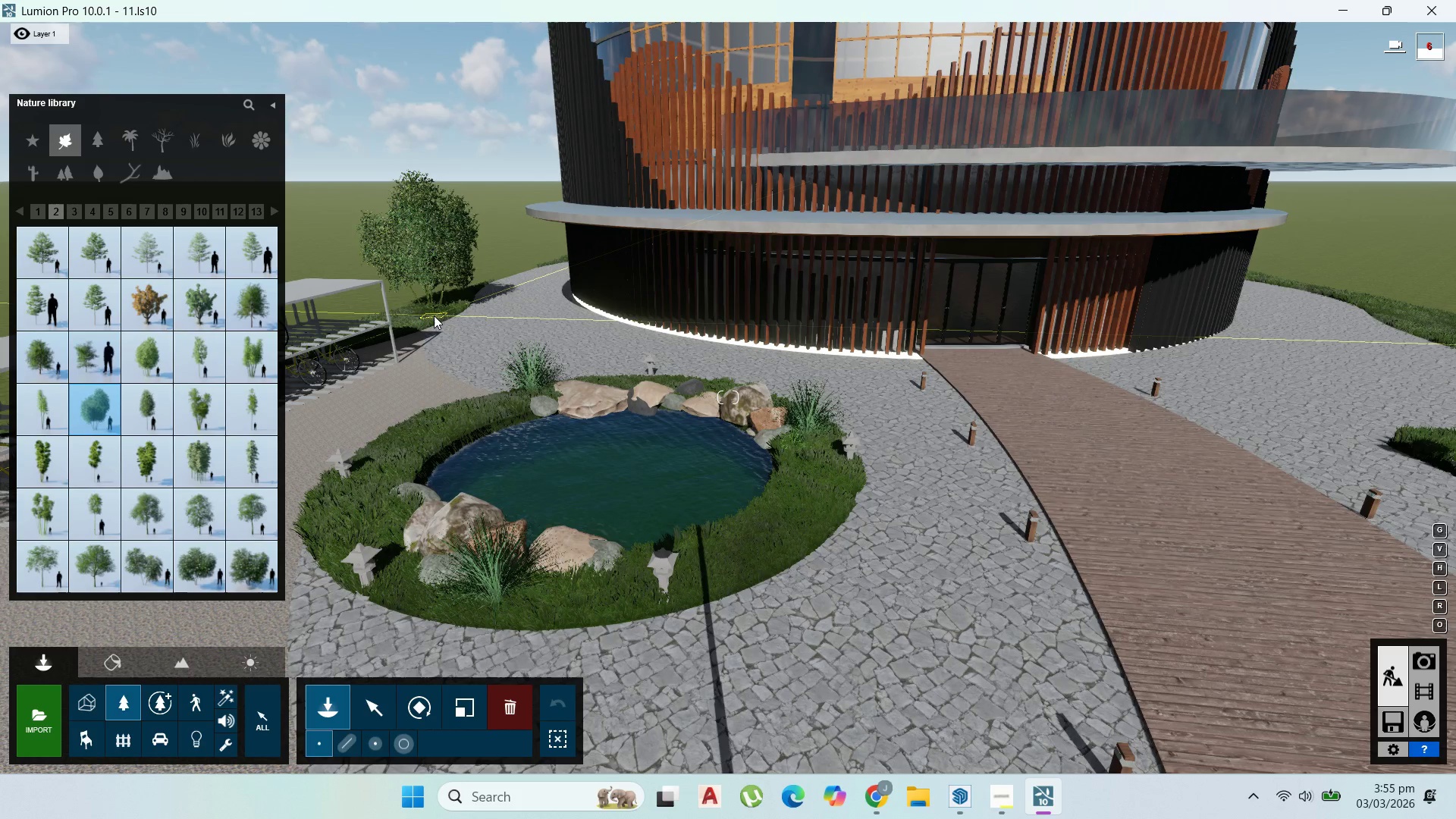 
left_click([434, 315])
 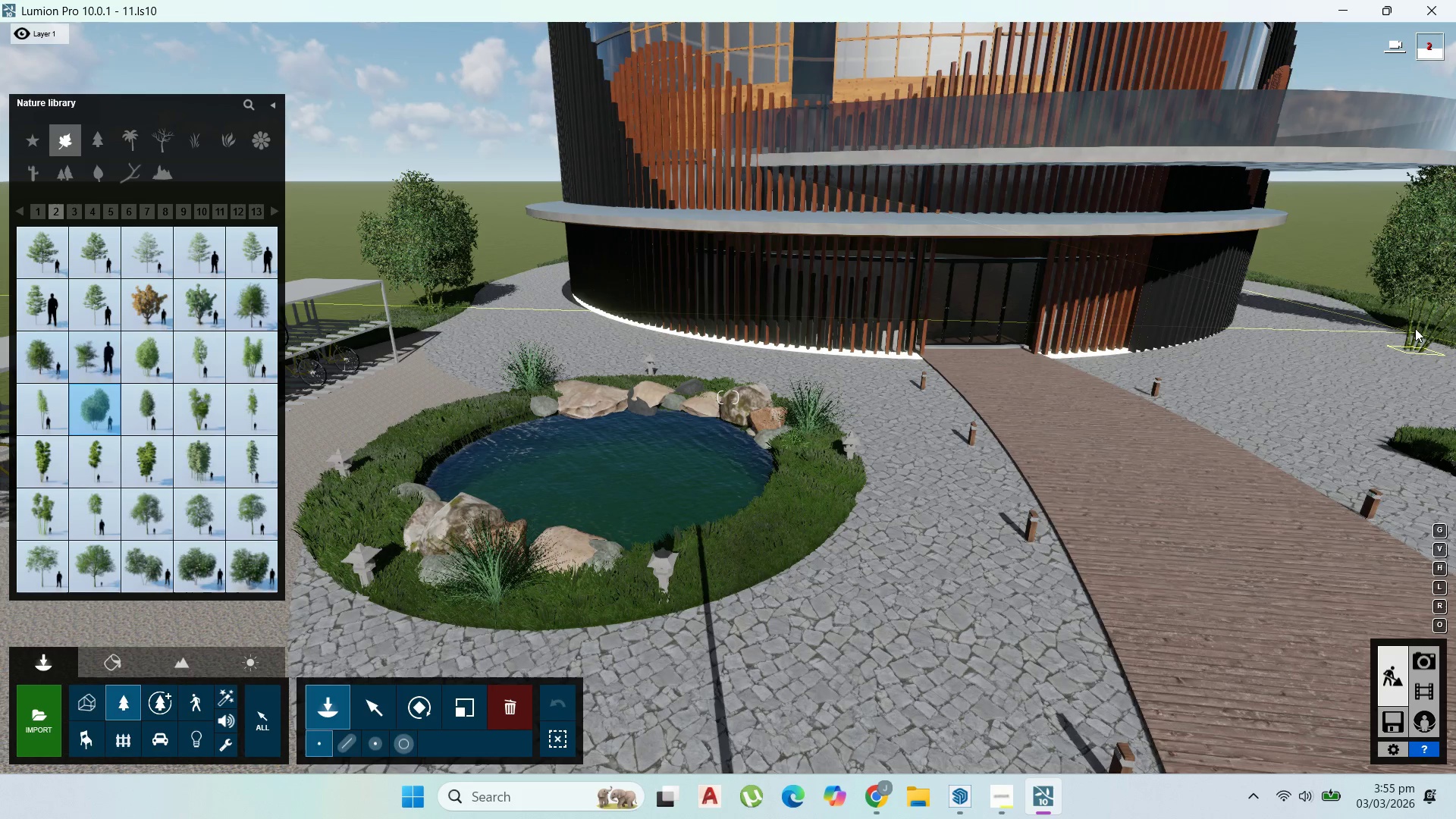 
left_click([1418, 322])
 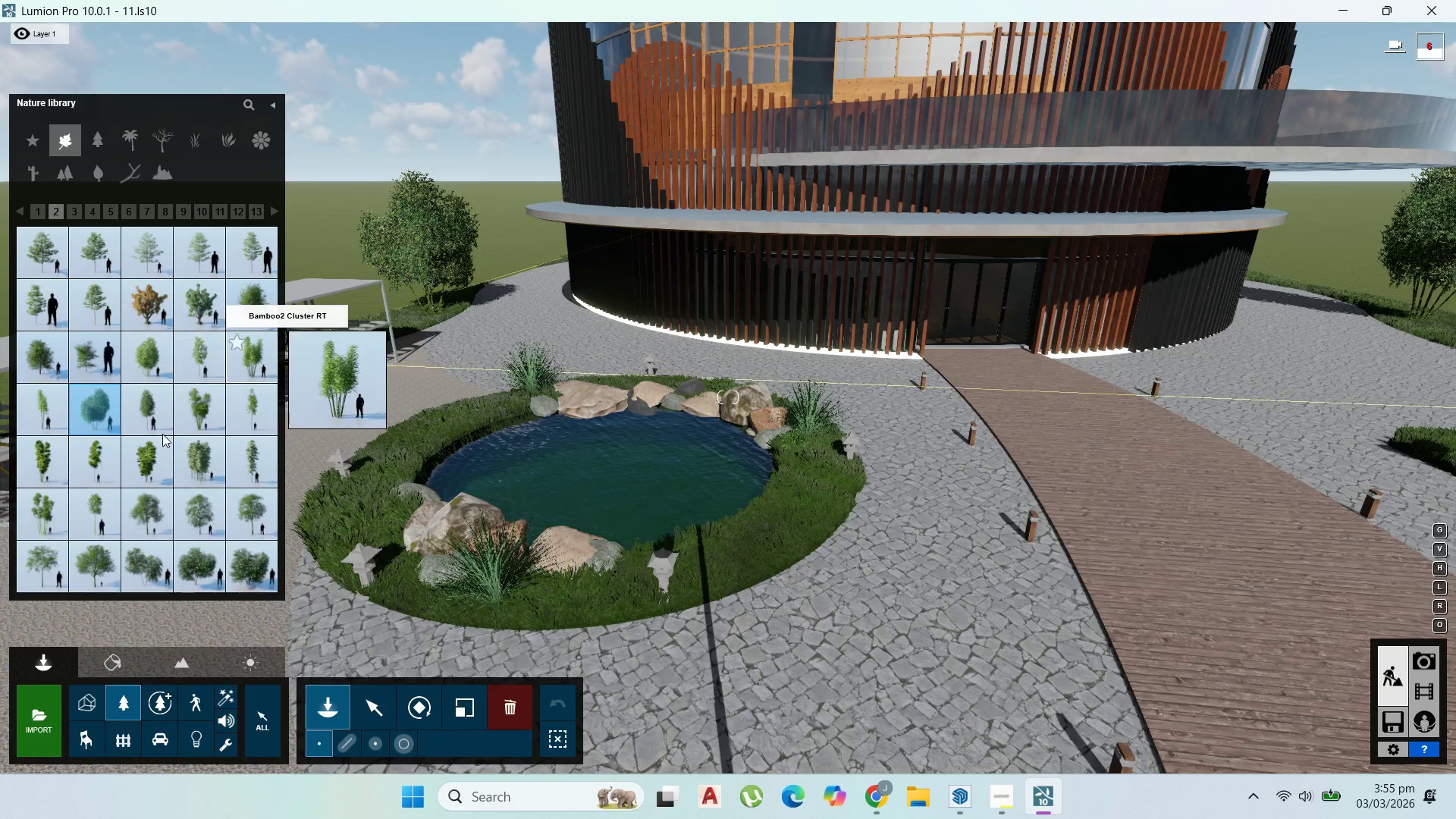 
wait(10.28)
 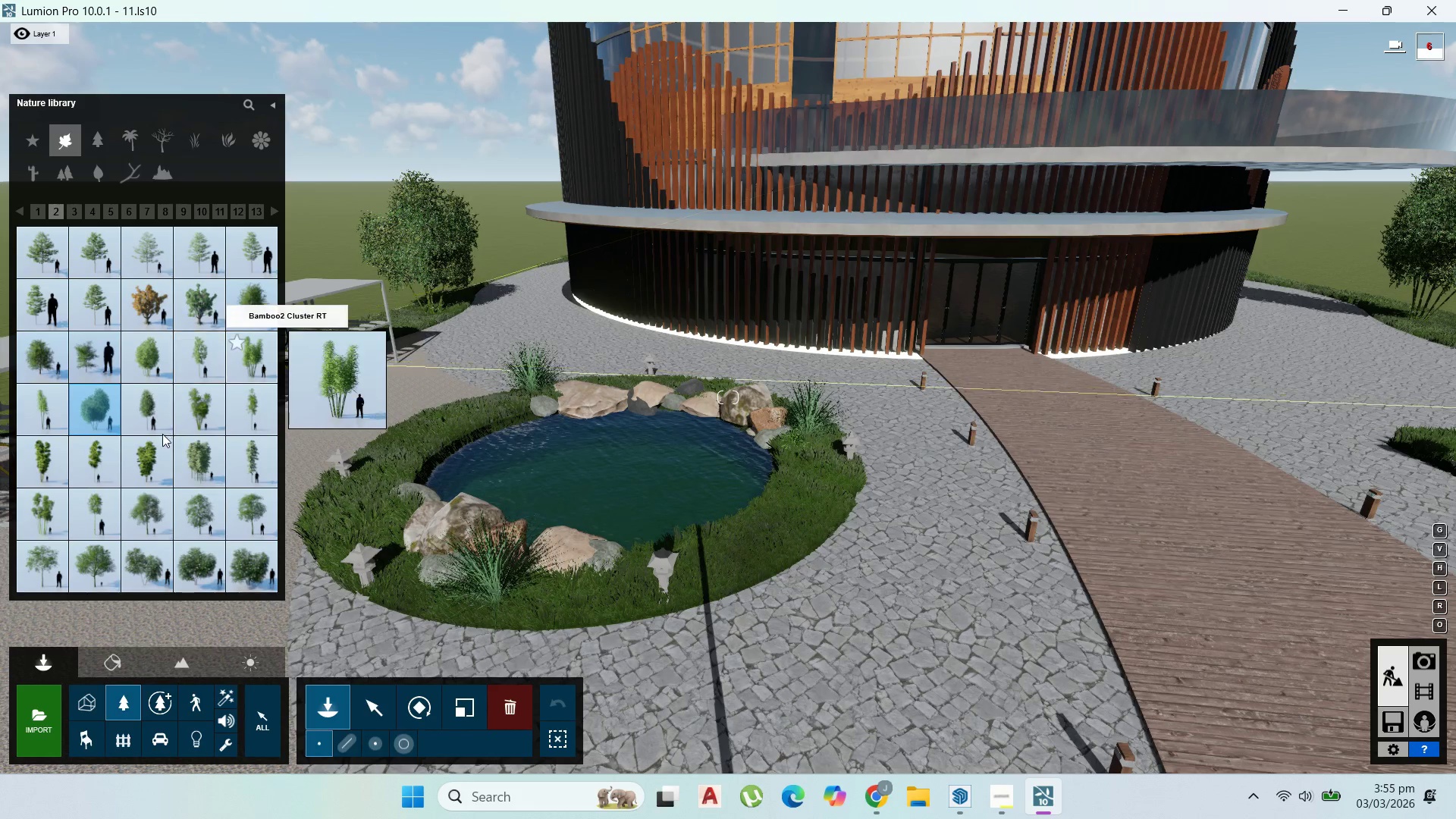 
left_click([395, 319])
 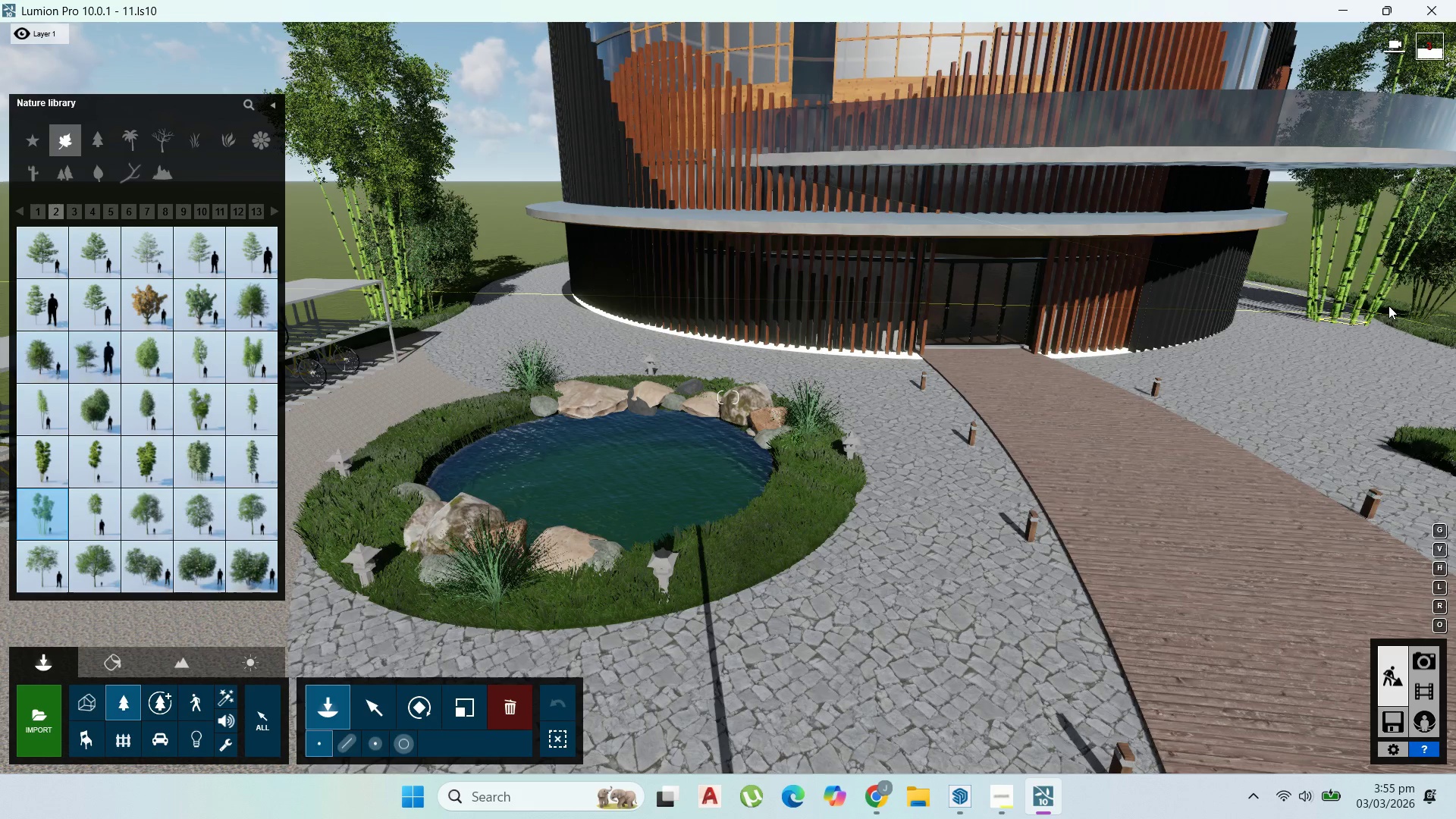 
left_click([1389, 305])
 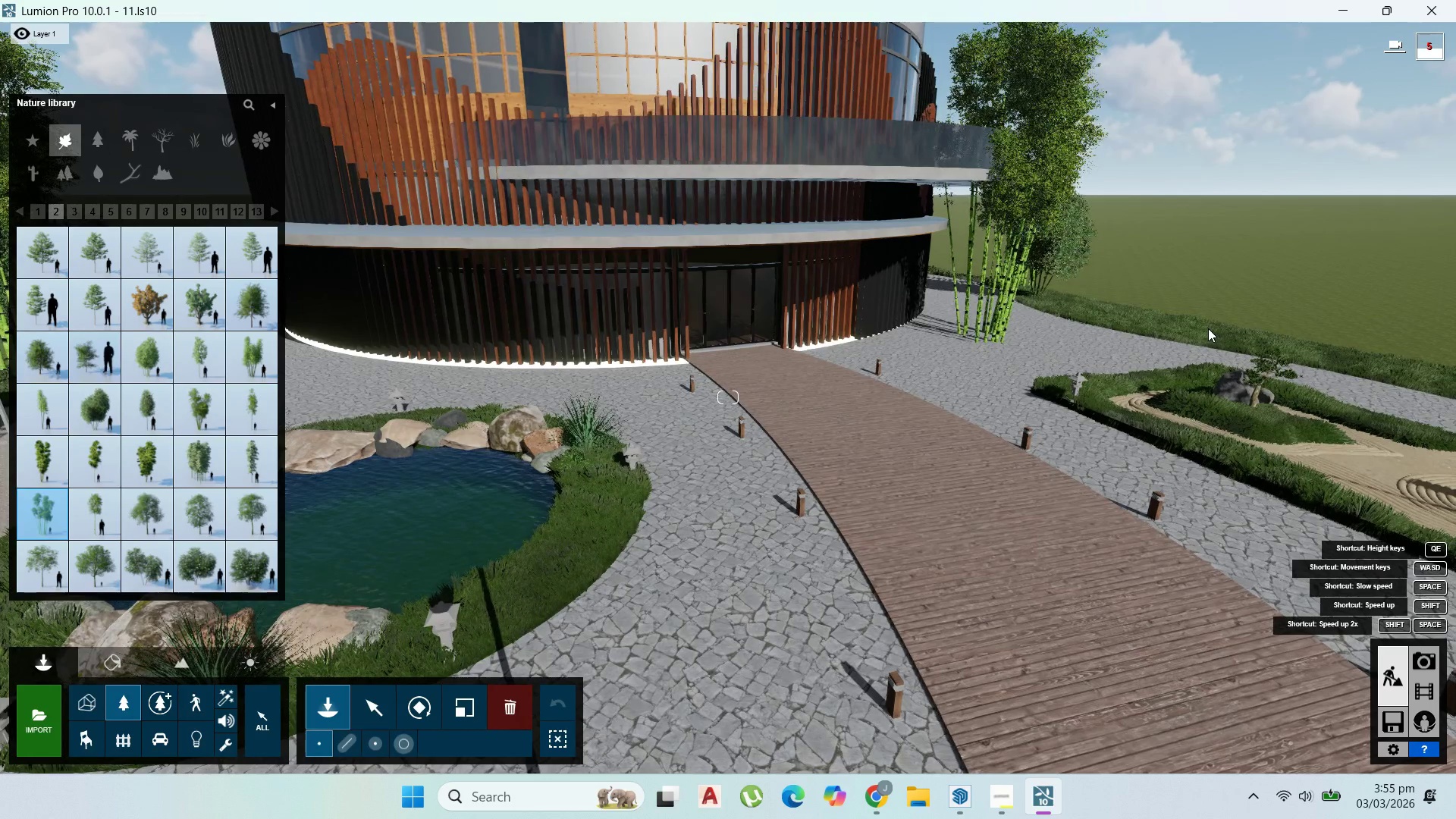 
wait(5.53)
 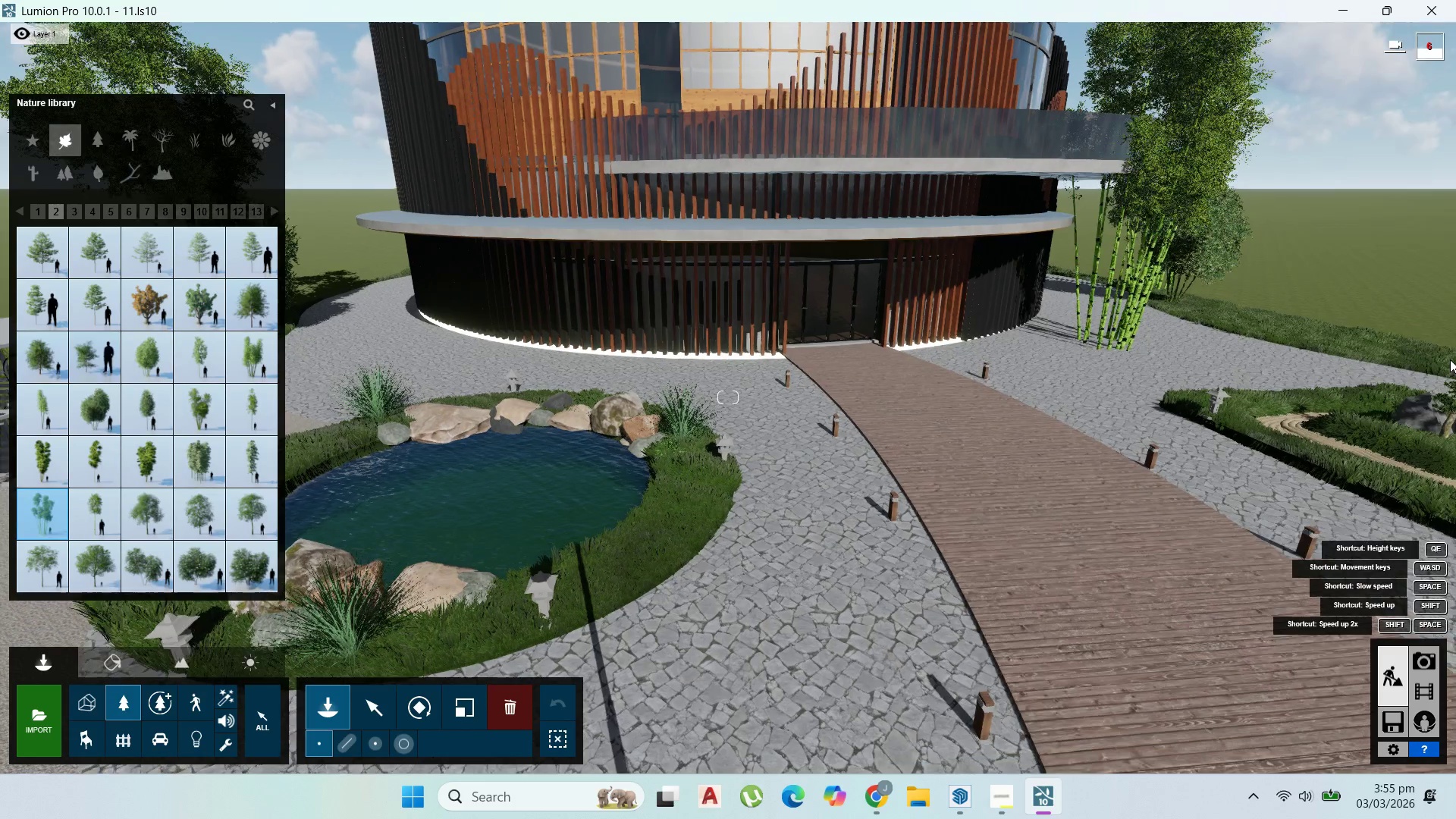 
left_click([1210, 331])
 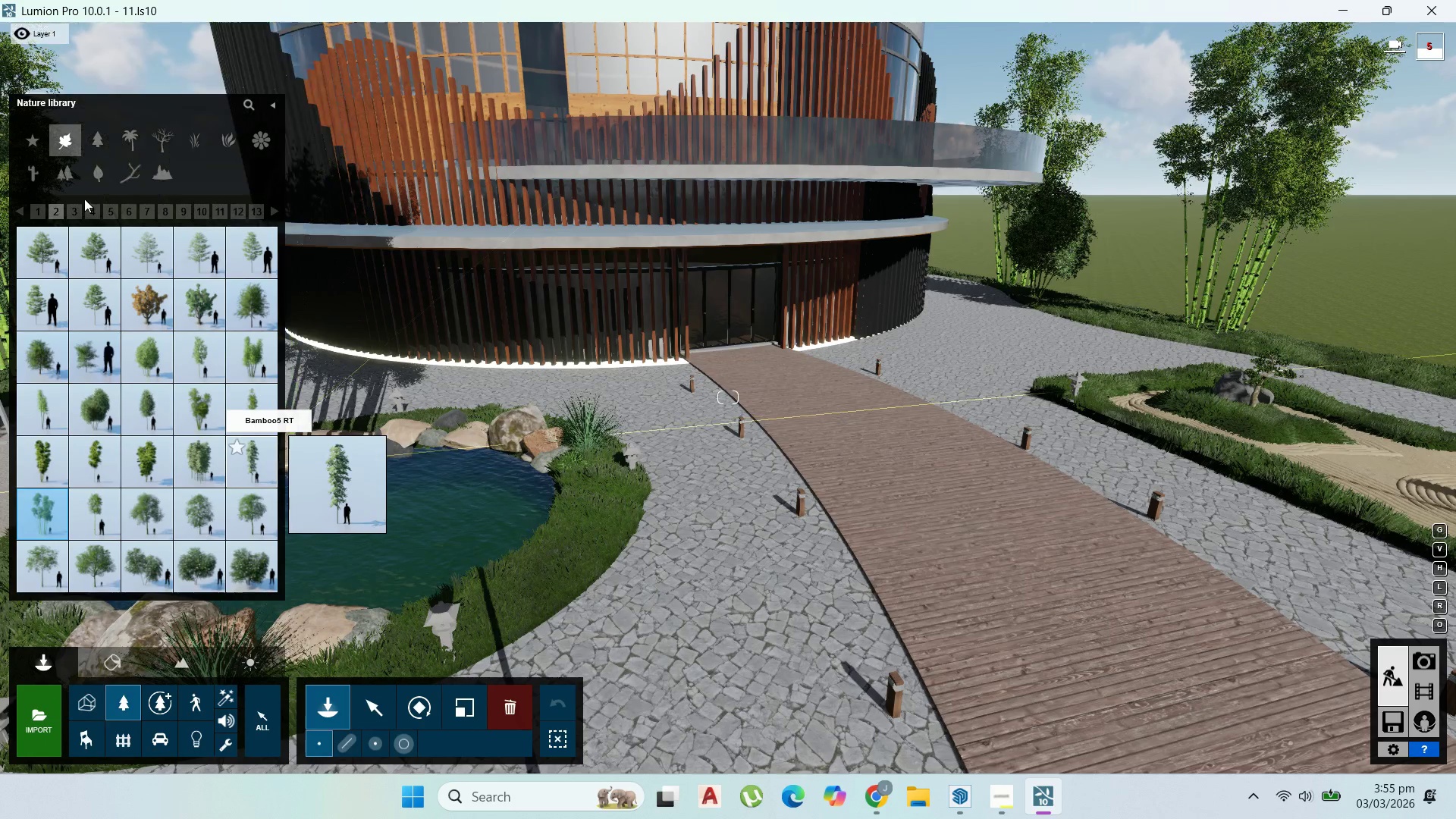 
left_click([77, 218])
 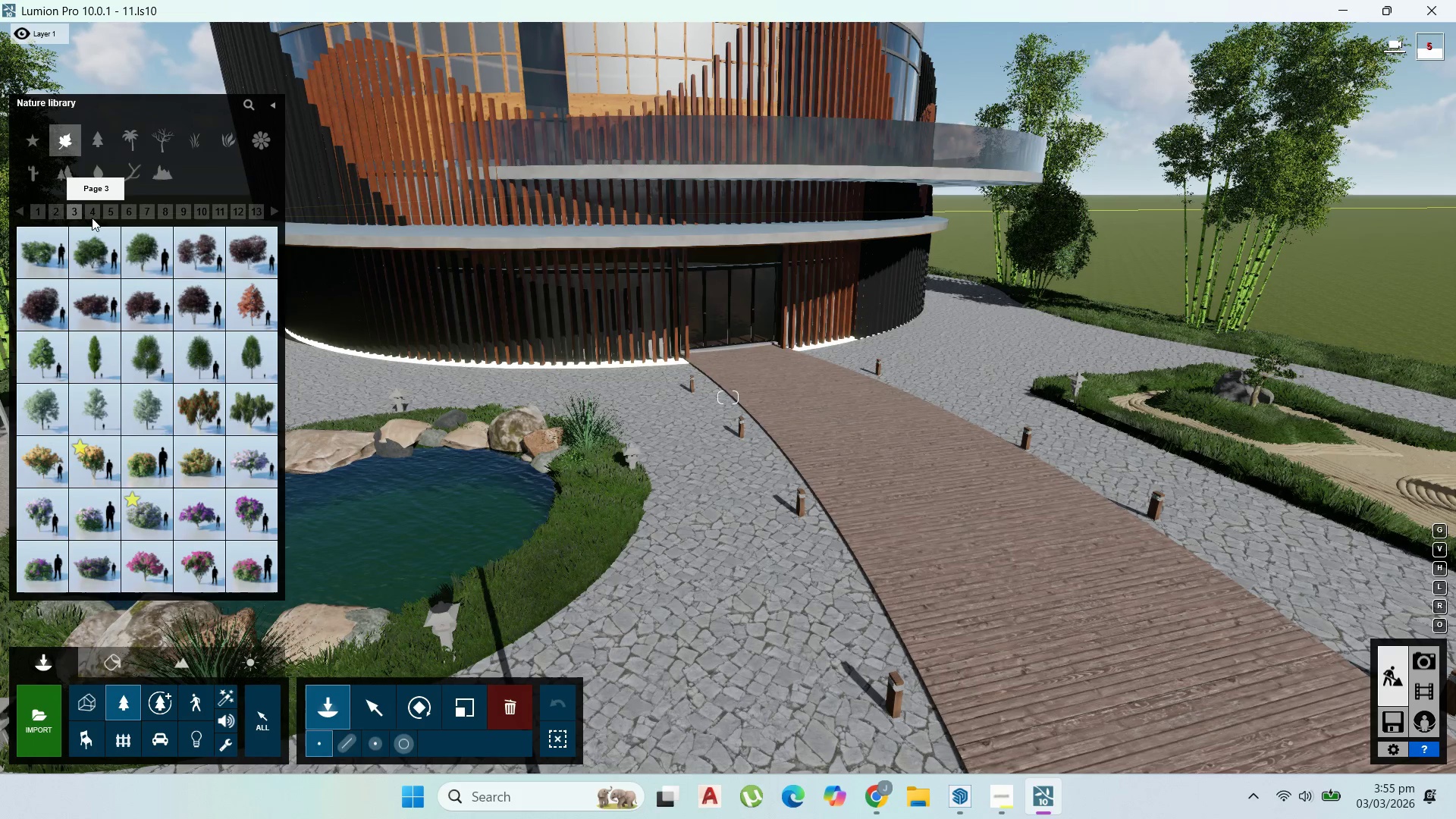 
left_click([100, 217])
 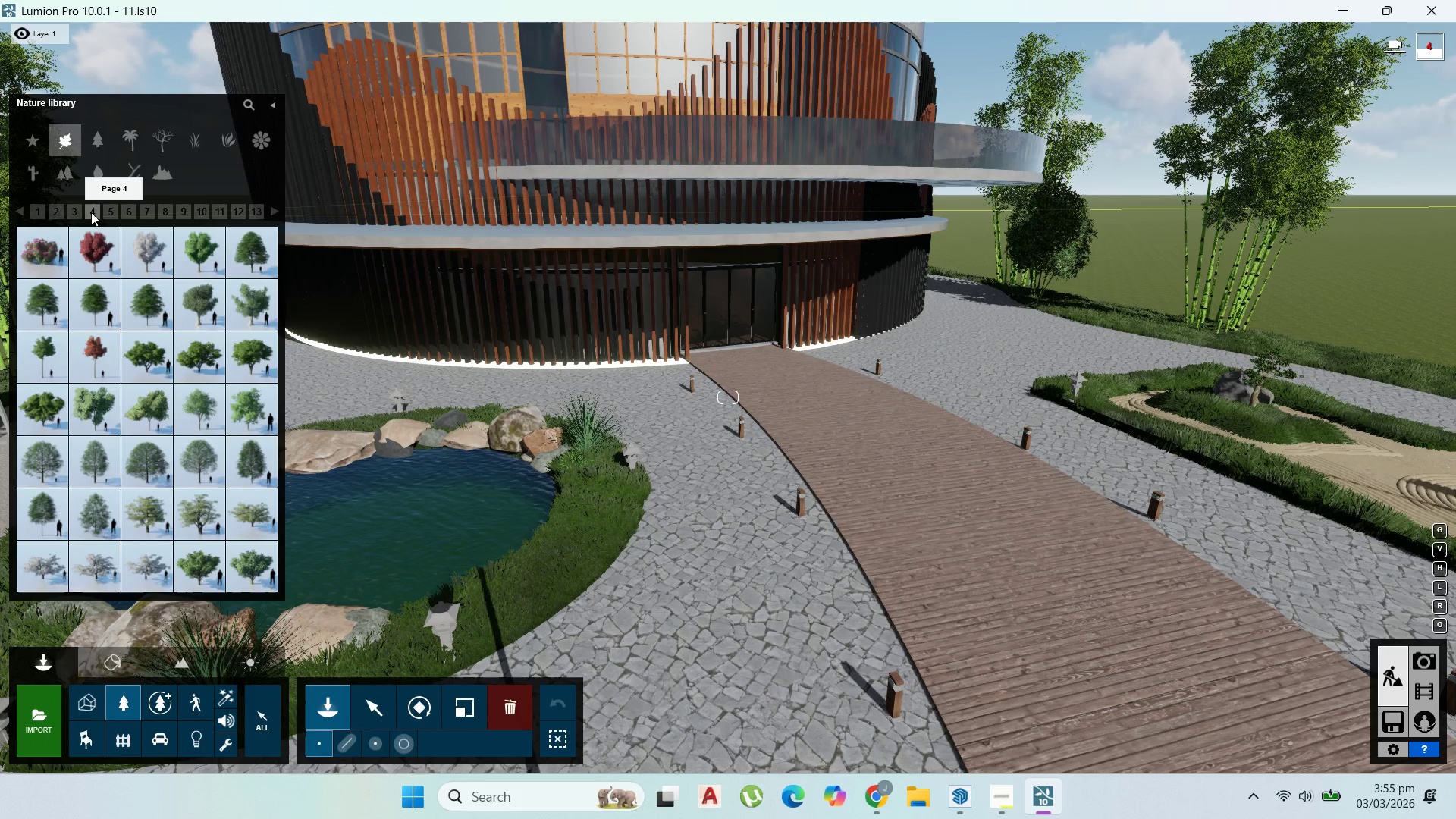 
left_click([91, 212])
 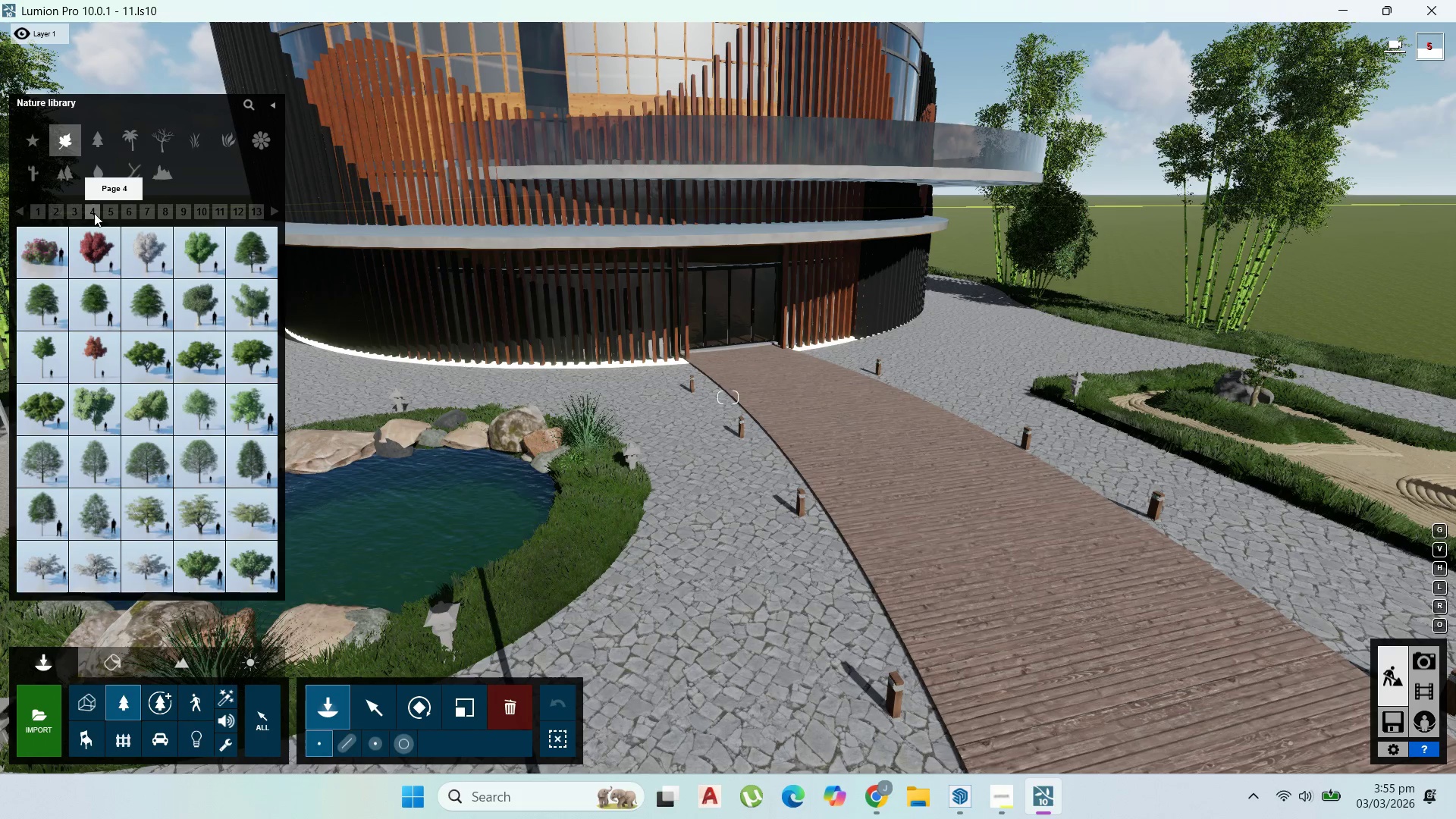 
left_click([119, 215])
 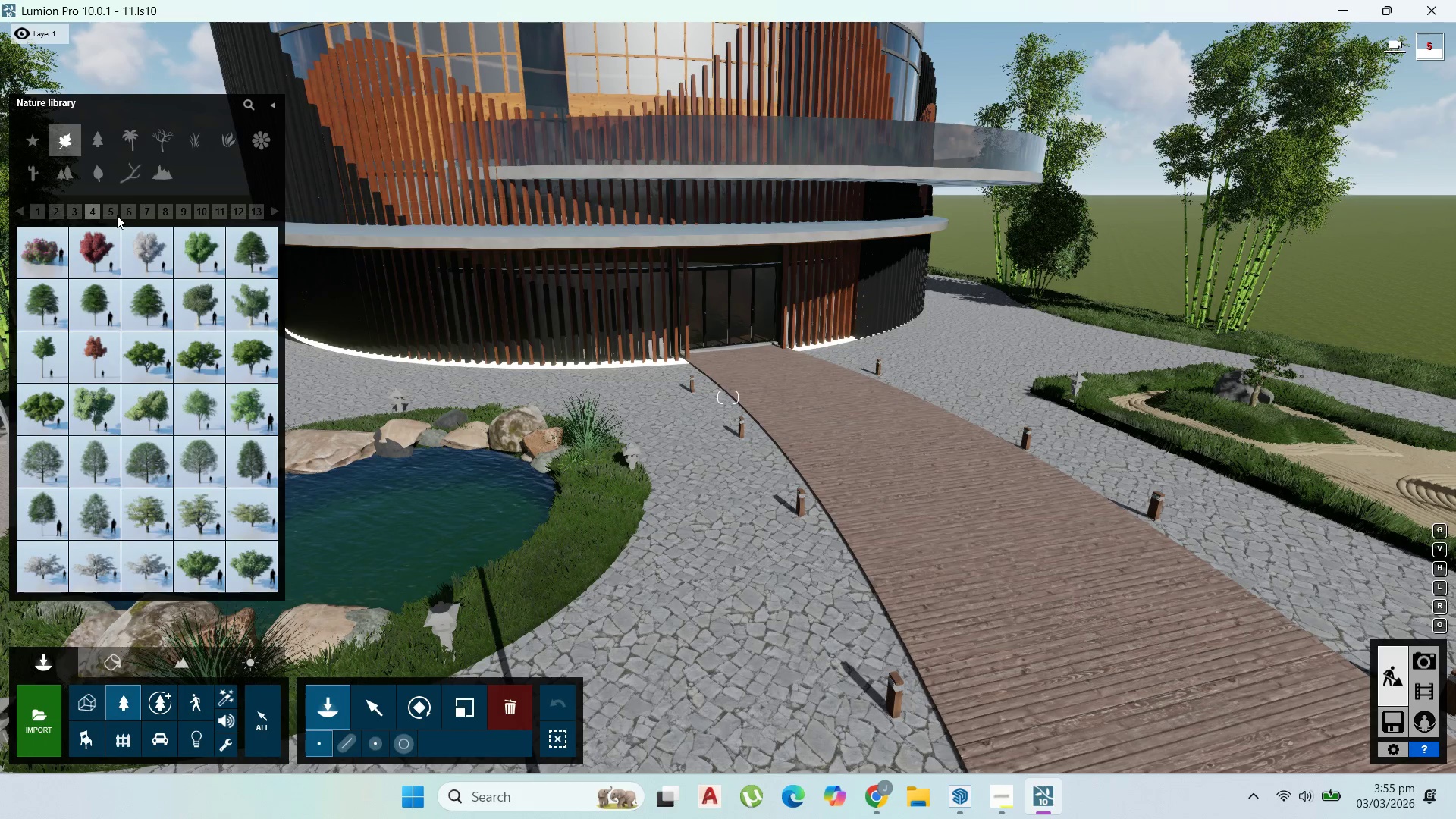 
left_click([115, 215])
 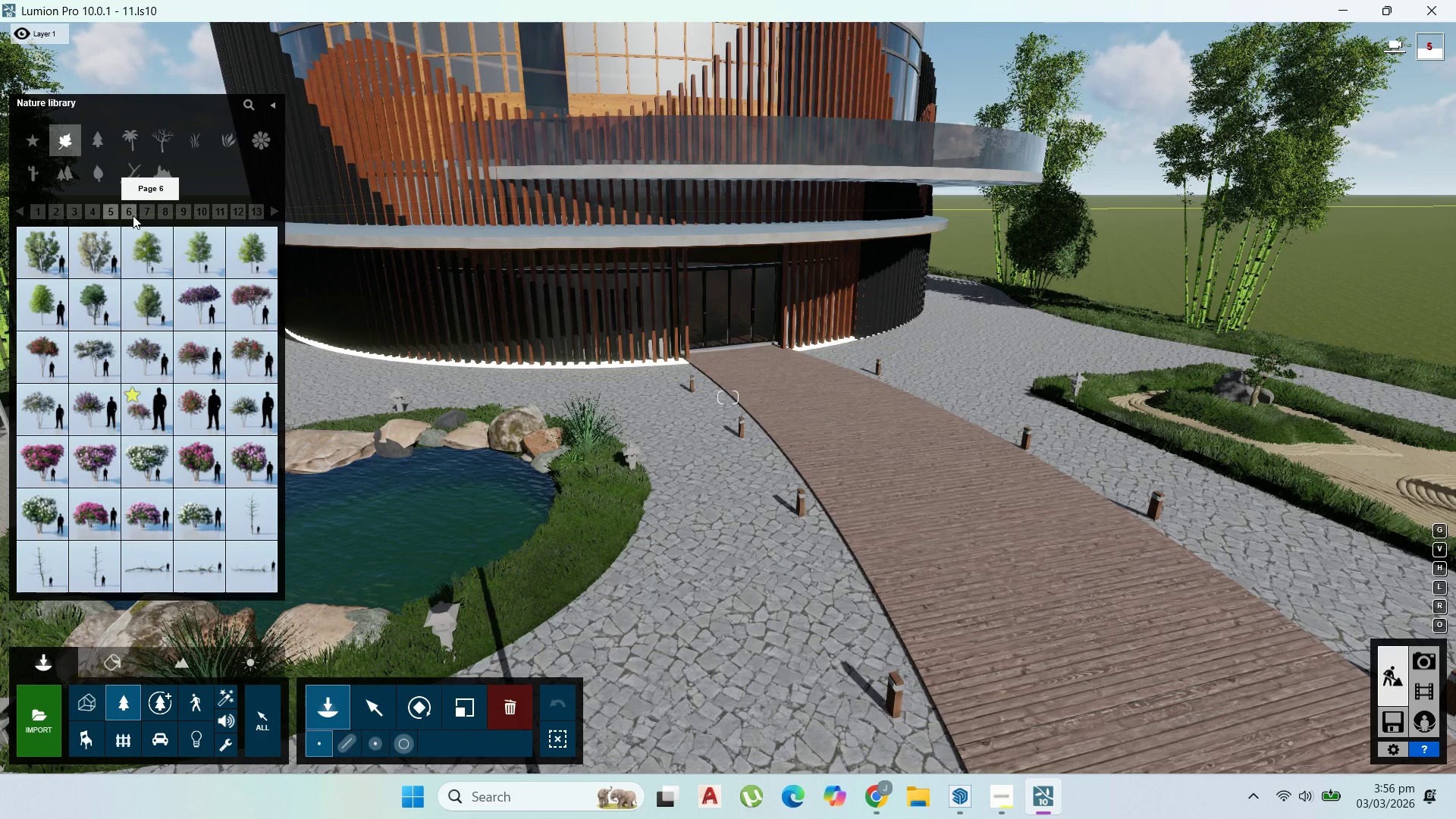 
wait(5.42)
 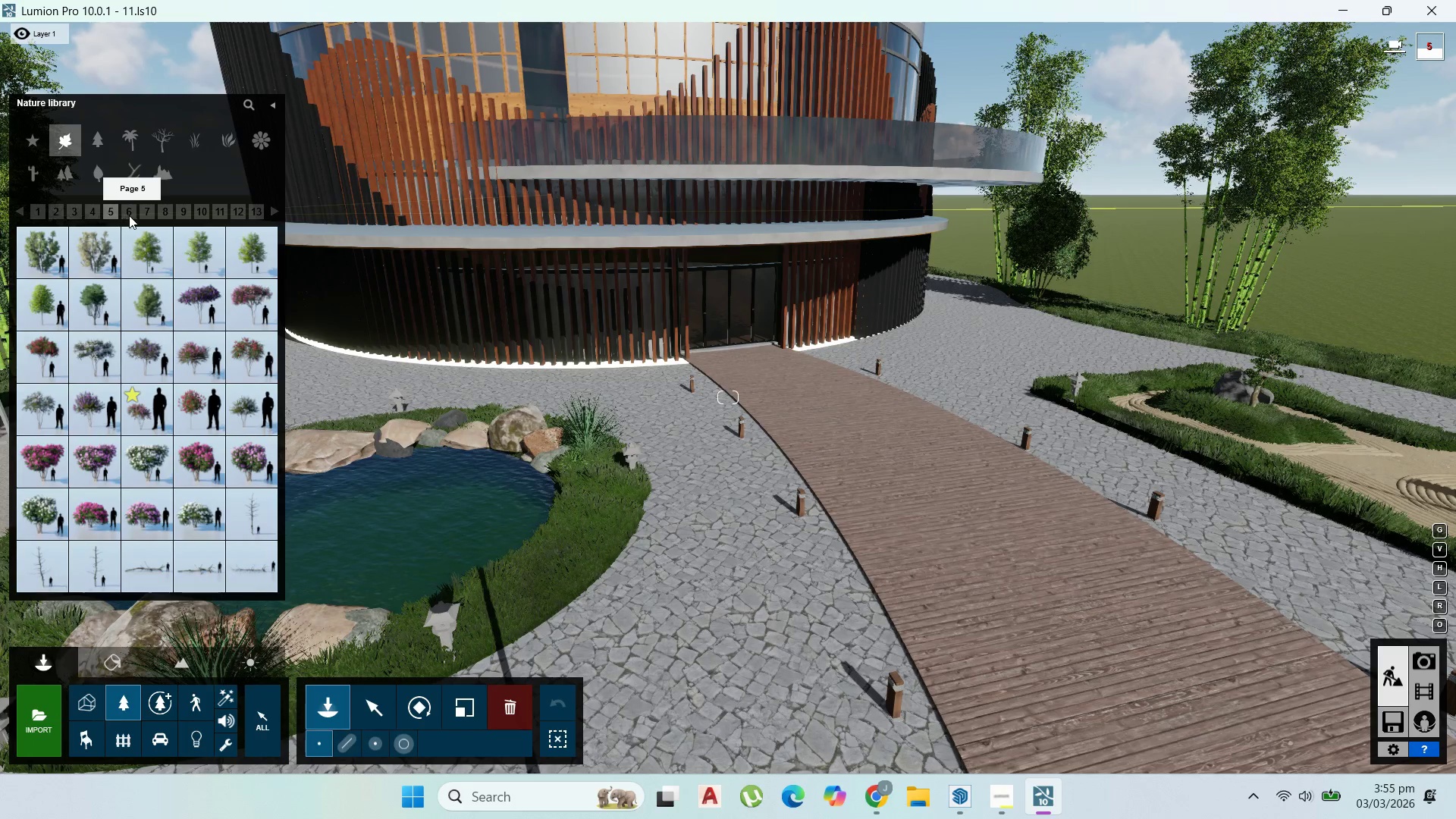 
left_click([133, 215])
 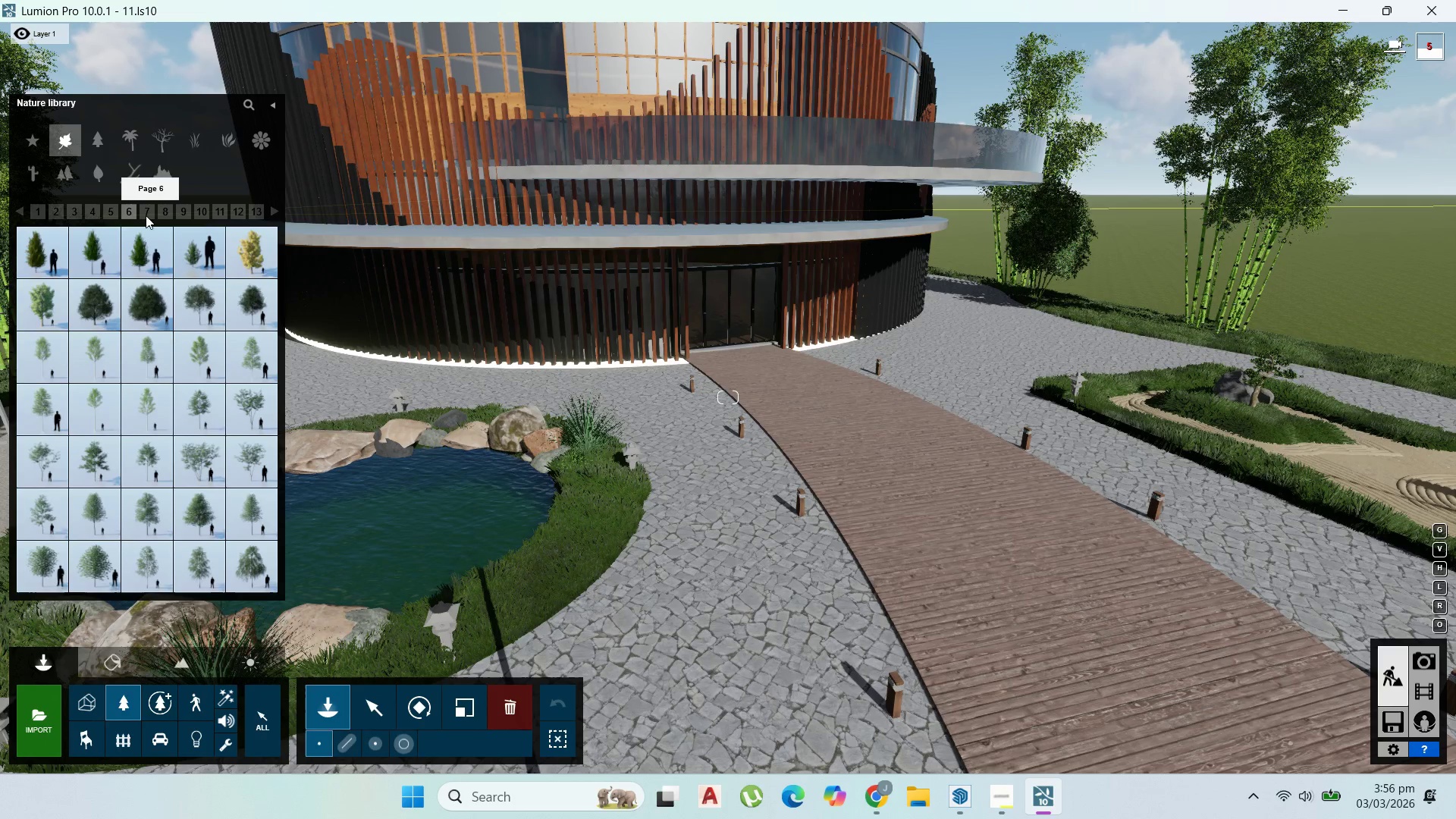 
left_click([152, 215])
 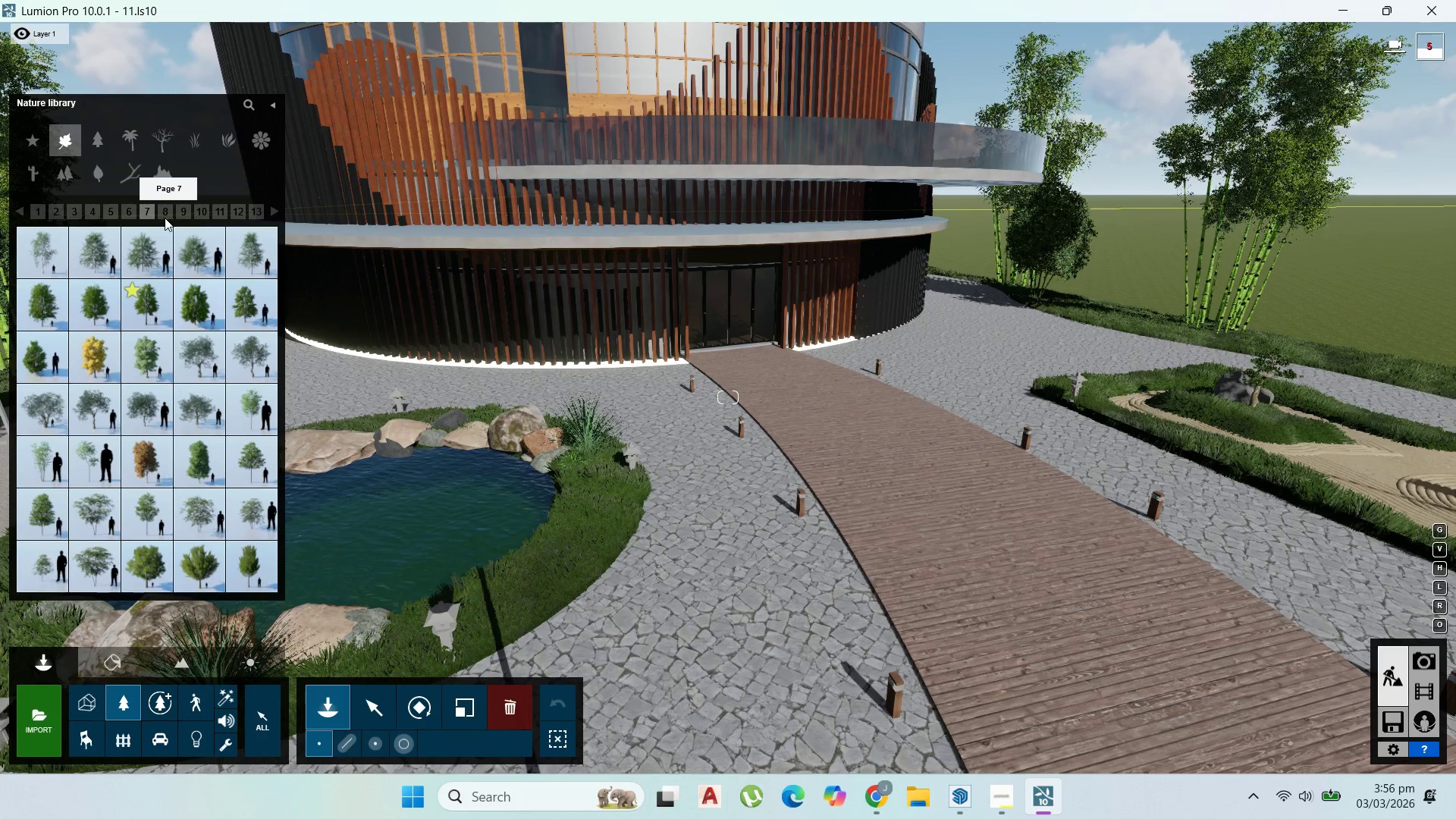 
left_click([171, 218])
 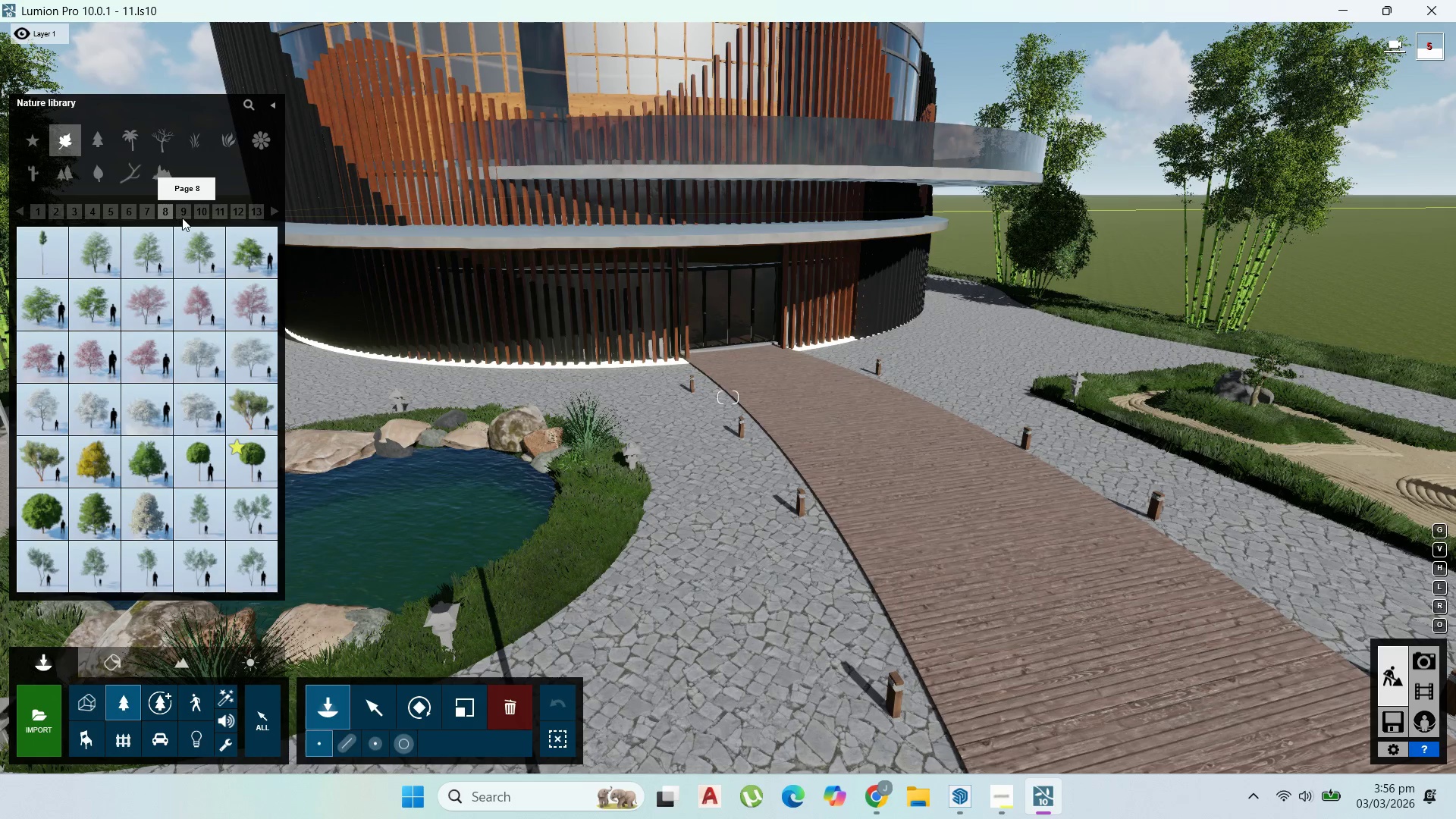 
left_click([183, 218])
 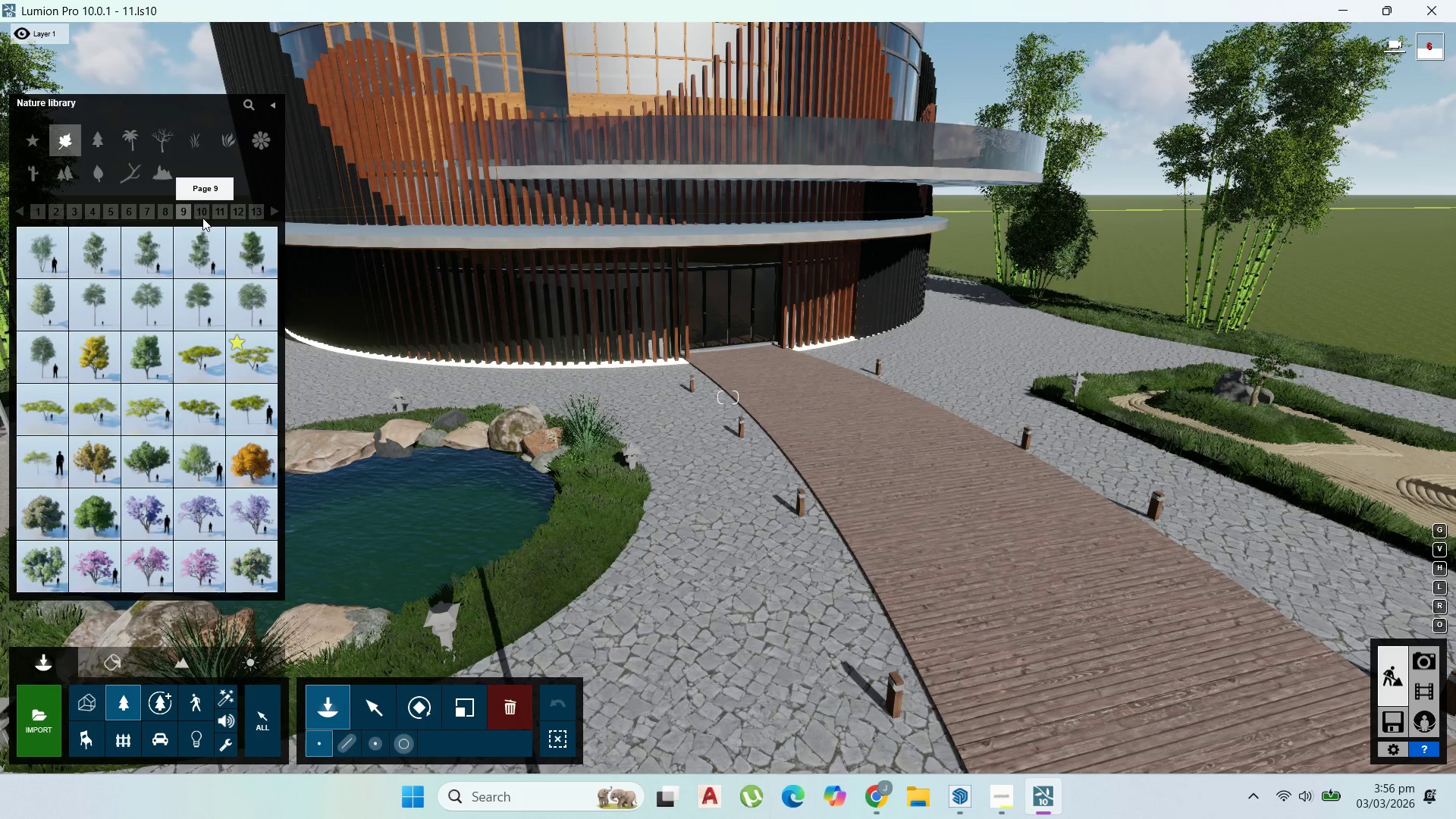 
mouse_move([216, 234])
 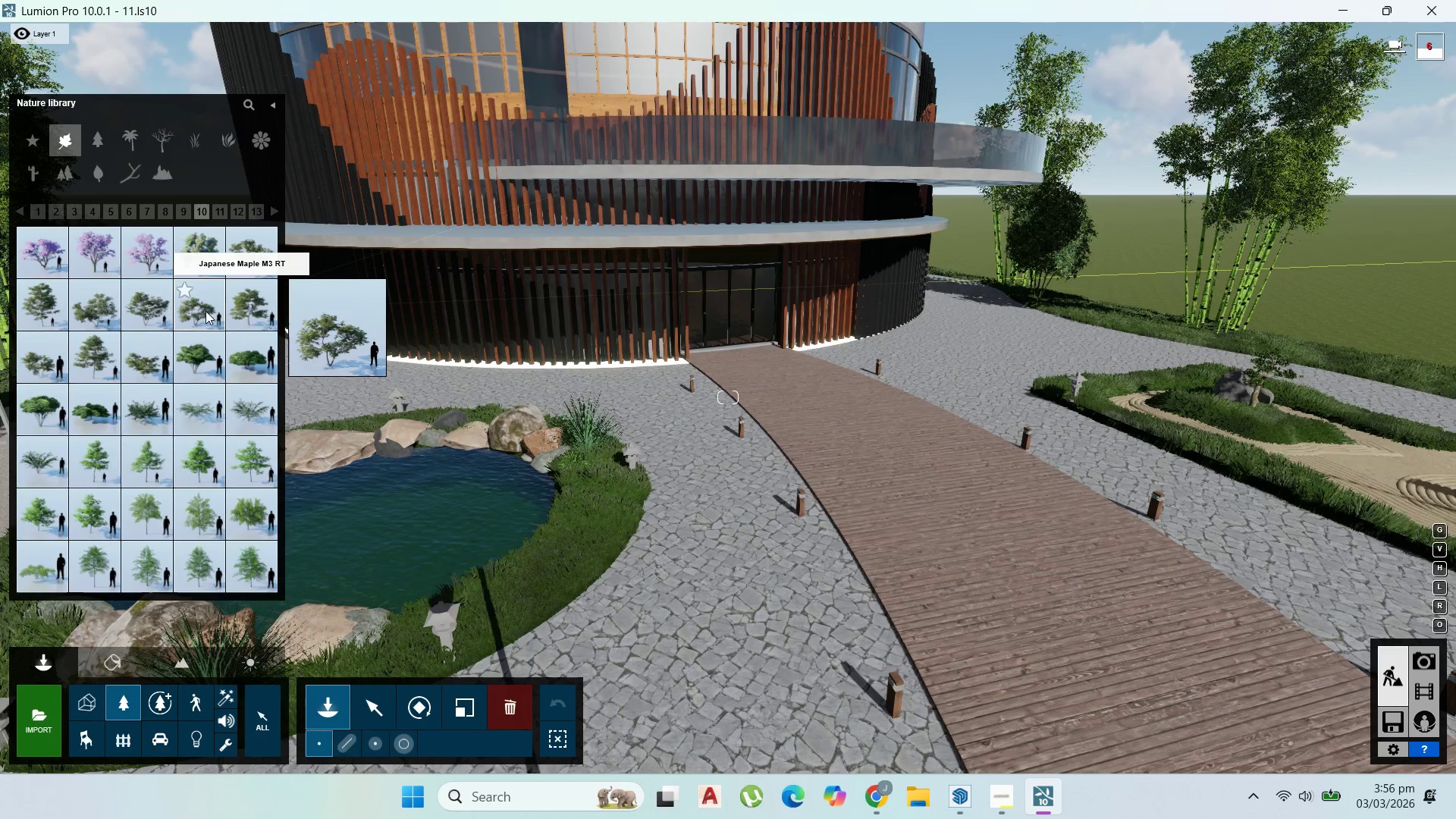 
left_click([206, 311])
 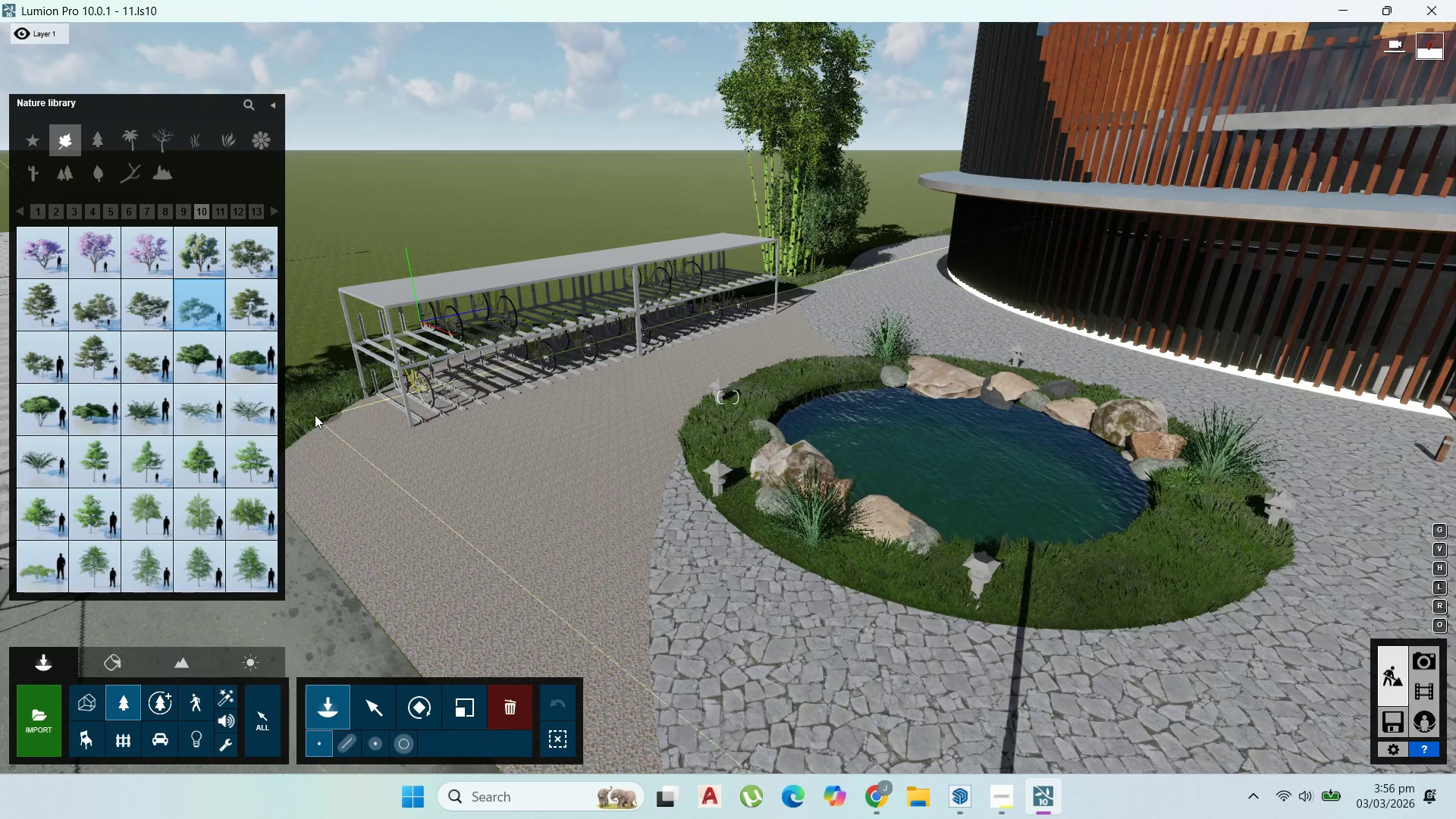 
wait(7.97)
 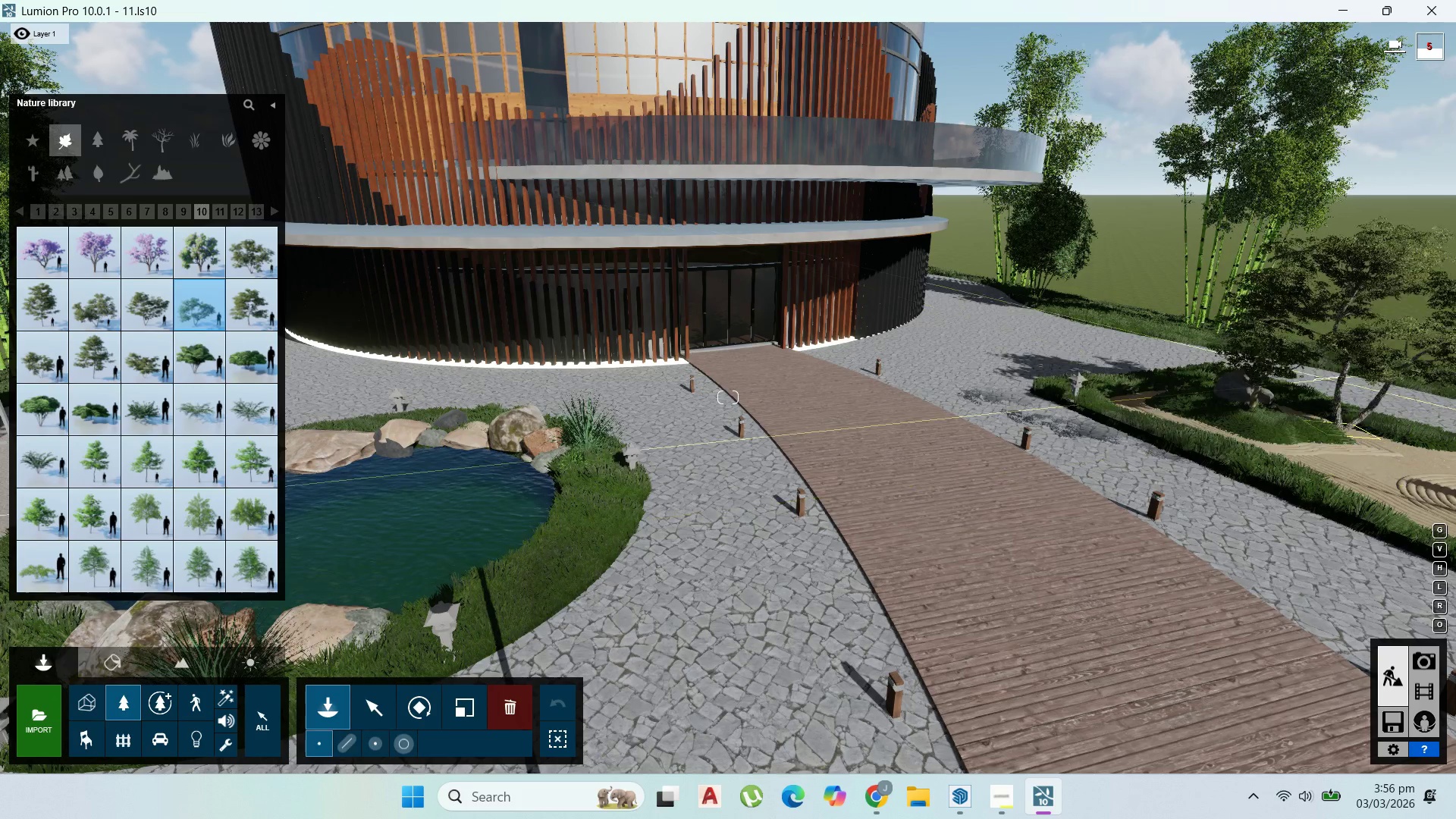 
left_click([313, 406])
 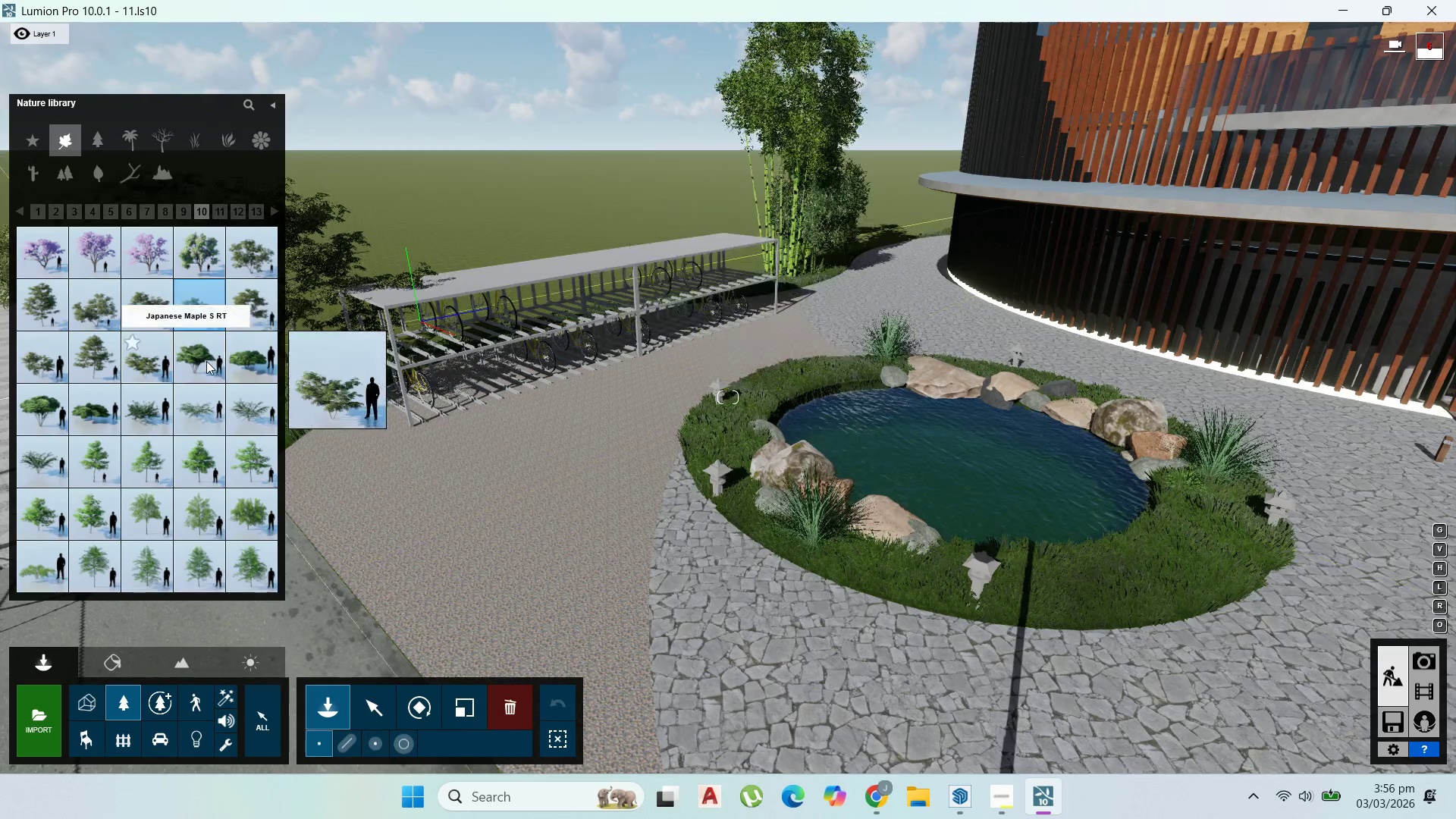 
left_click([155, 369])
 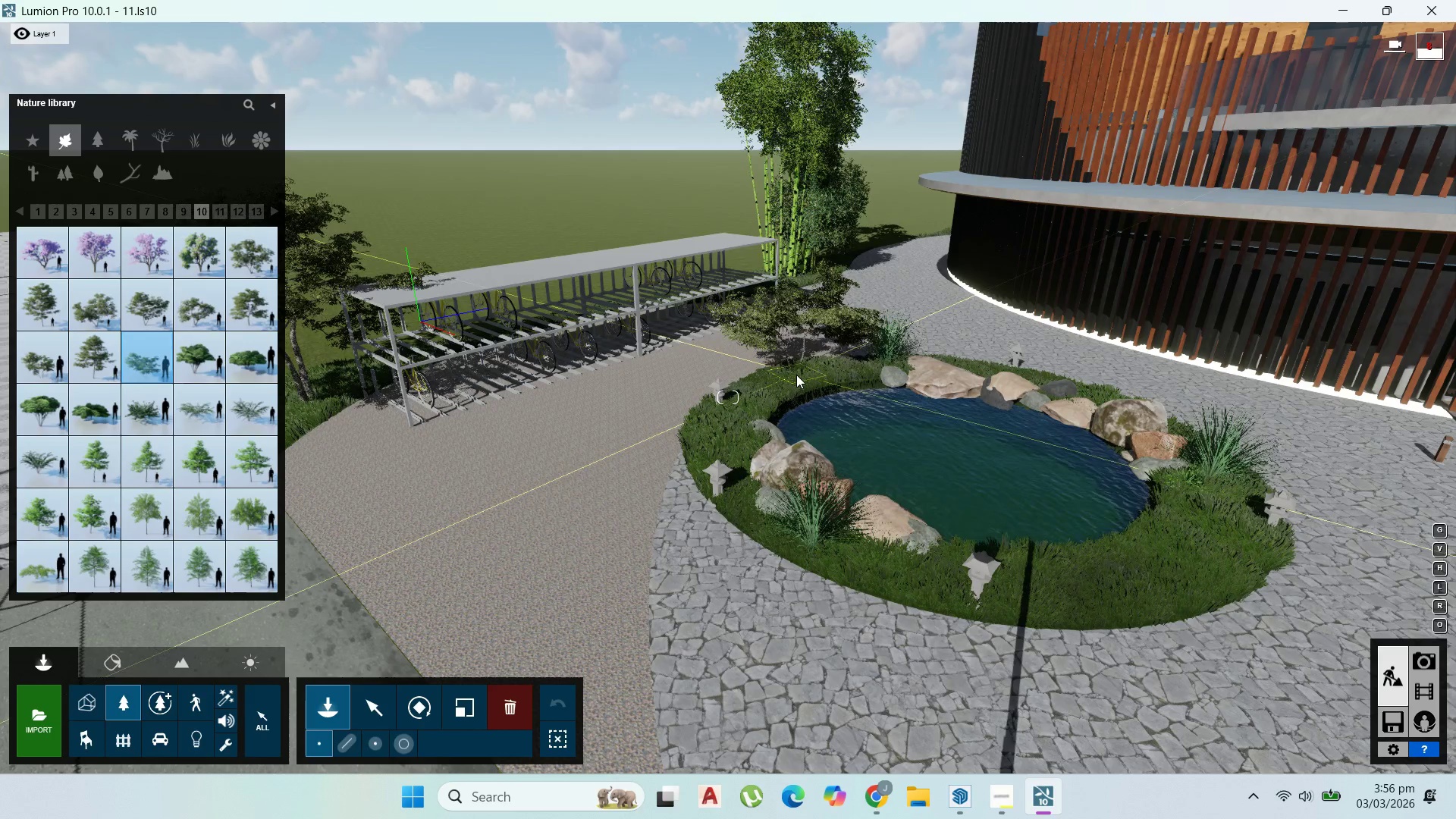 
left_click([796, 377])
 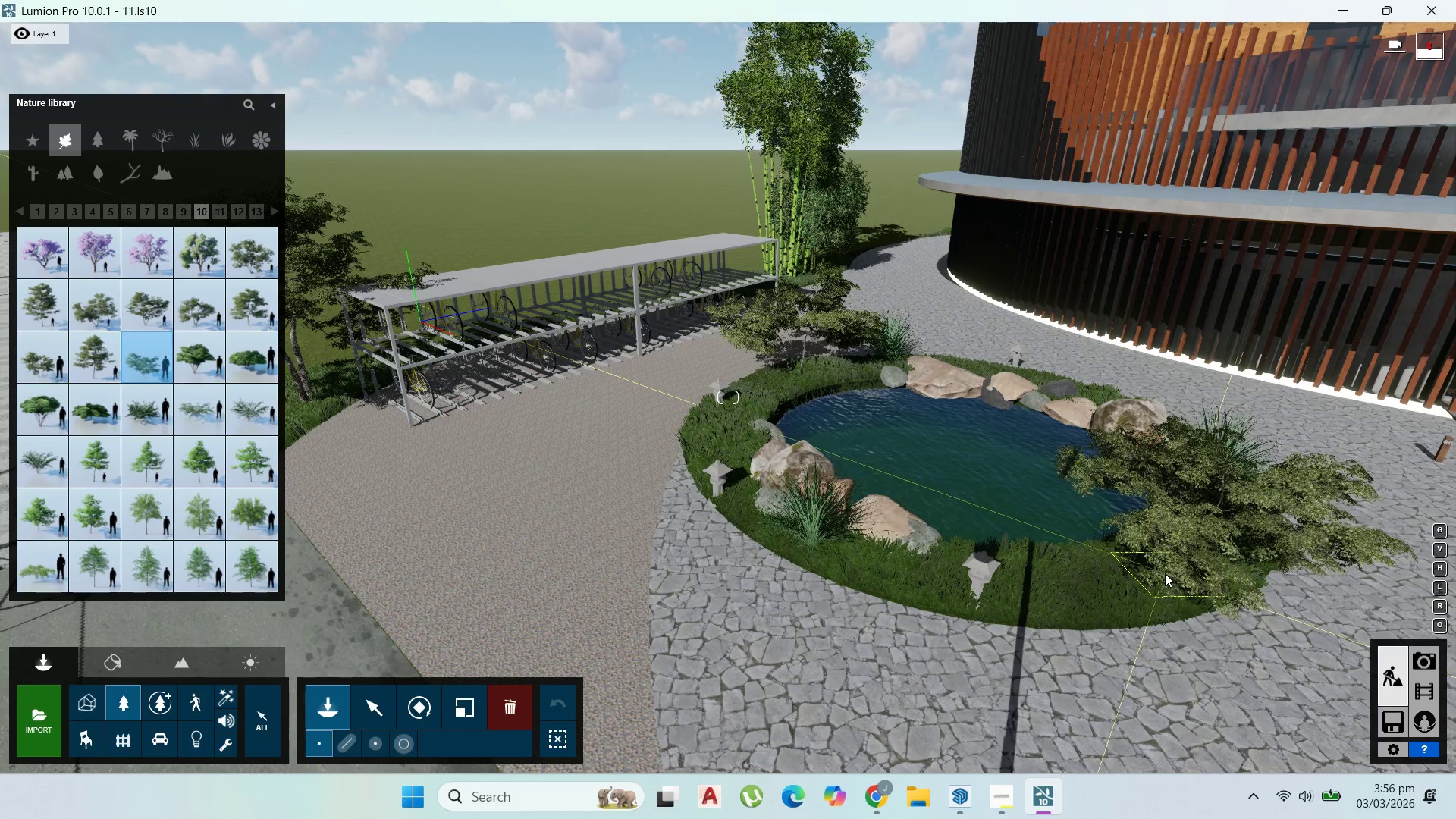 
left_click([1164, 573])
 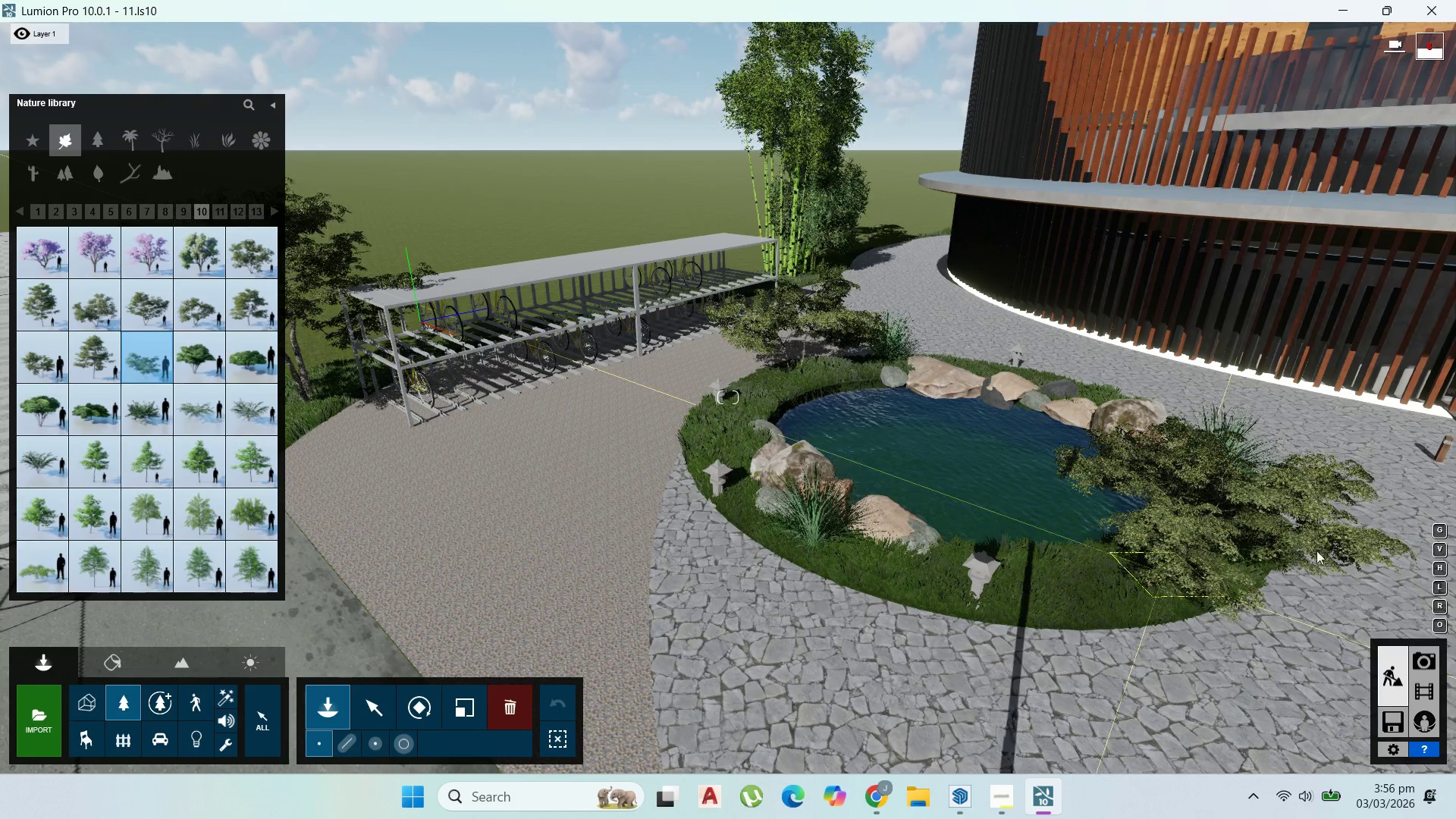 
mouse_move([1451, 544])
 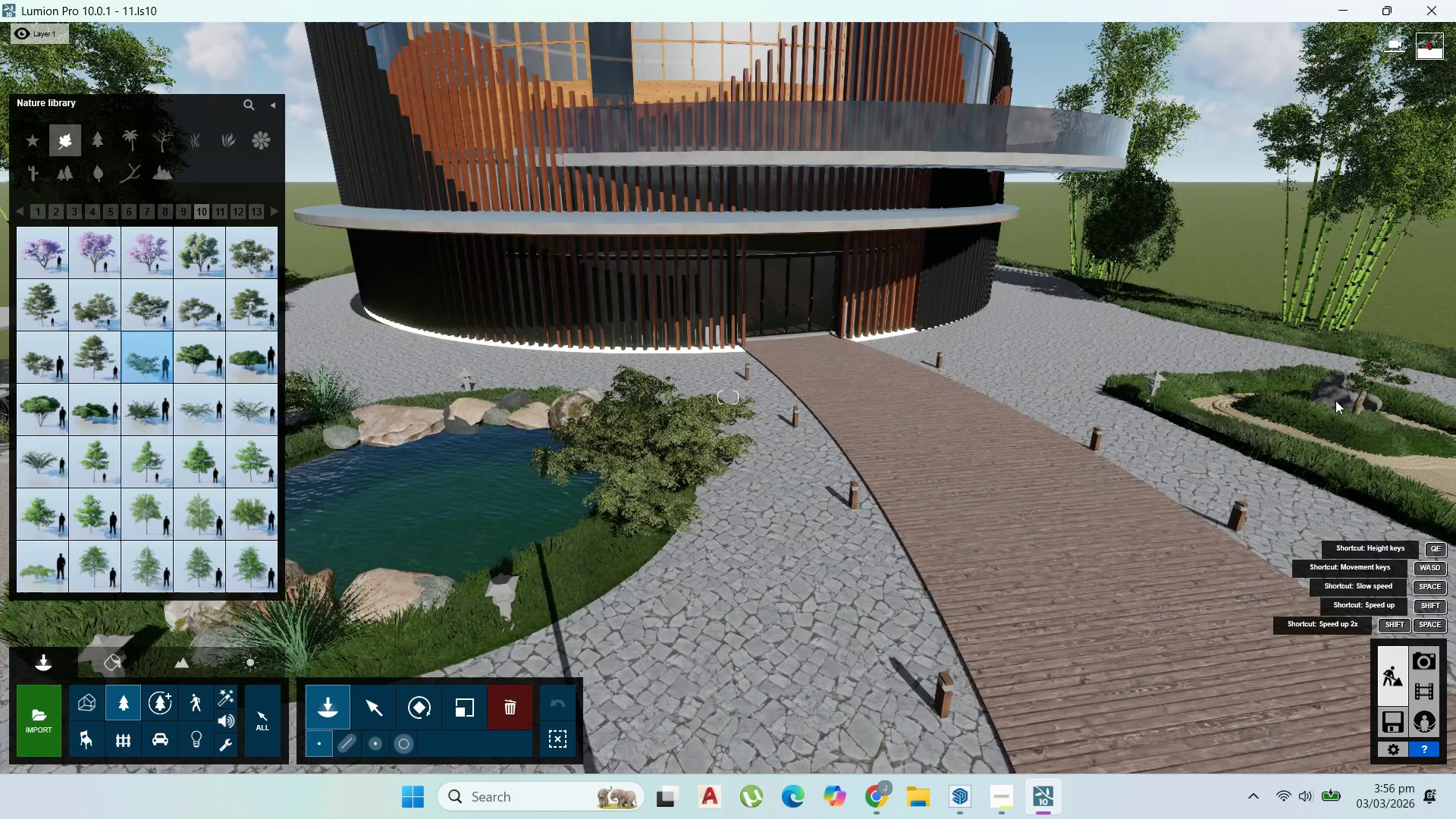 
mouse_move([1324, 419])
 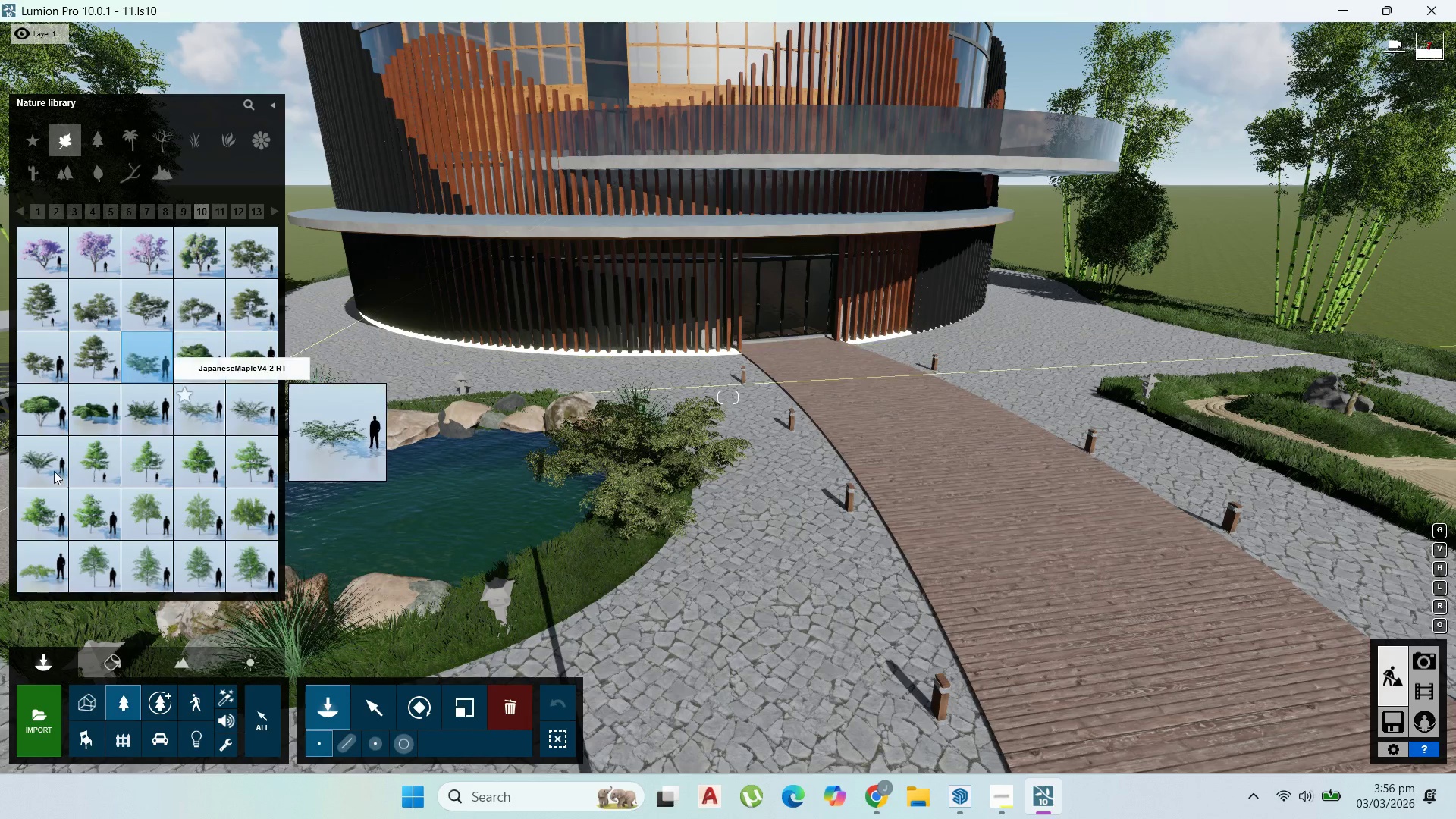 
wait(7.03)
 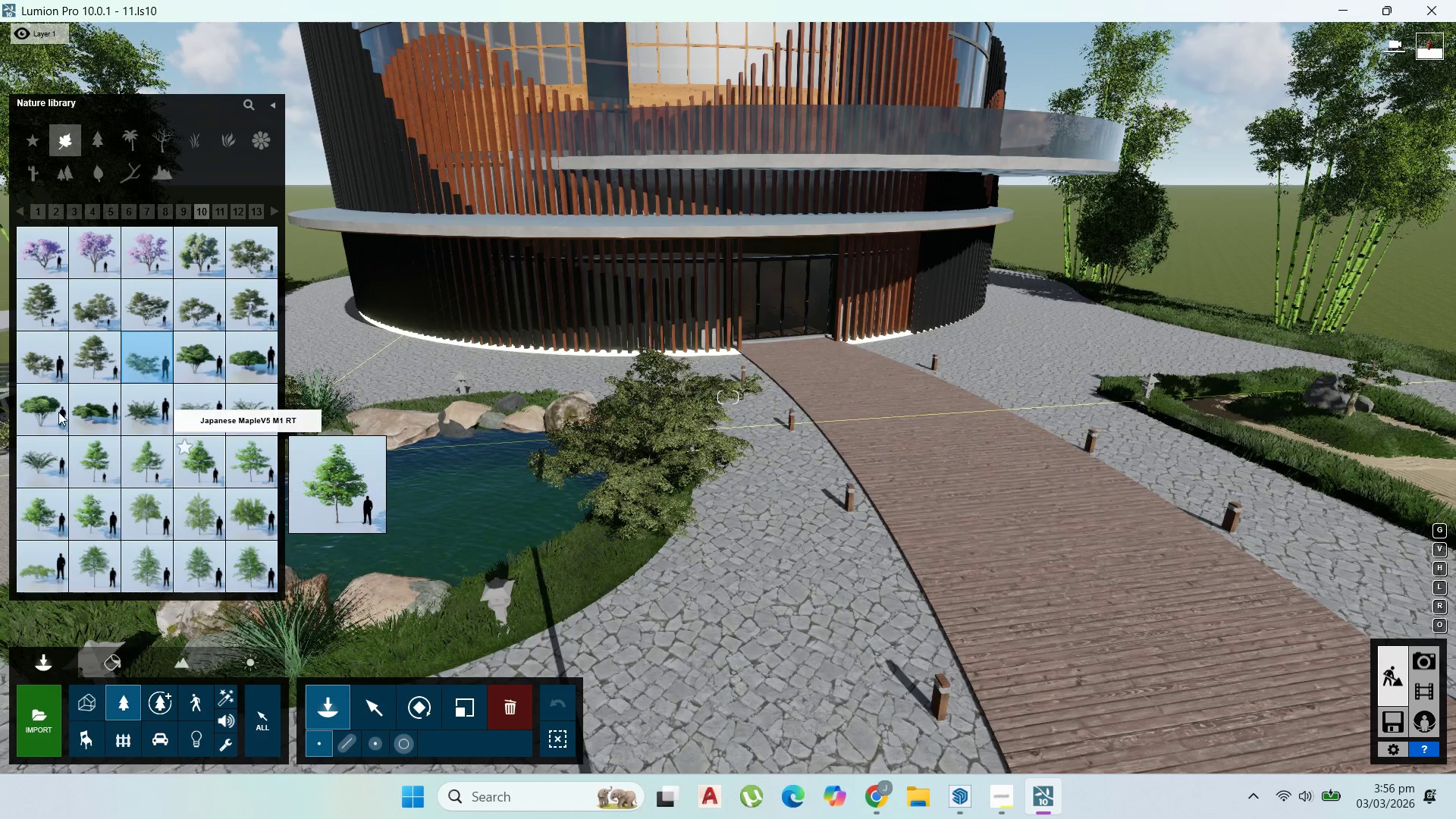 
mouse_move([202, 365])
 